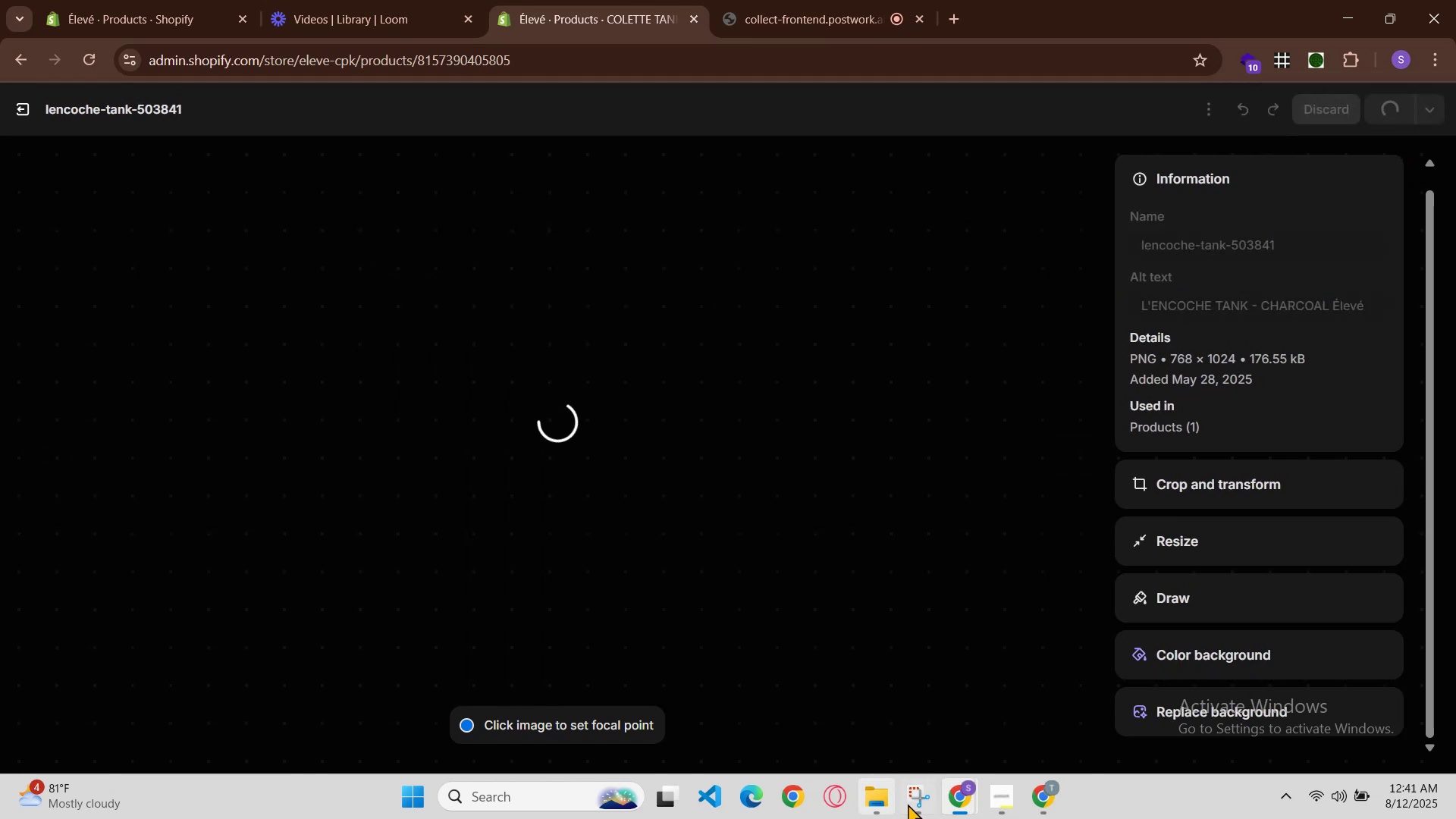 
left_click([964, 795])
 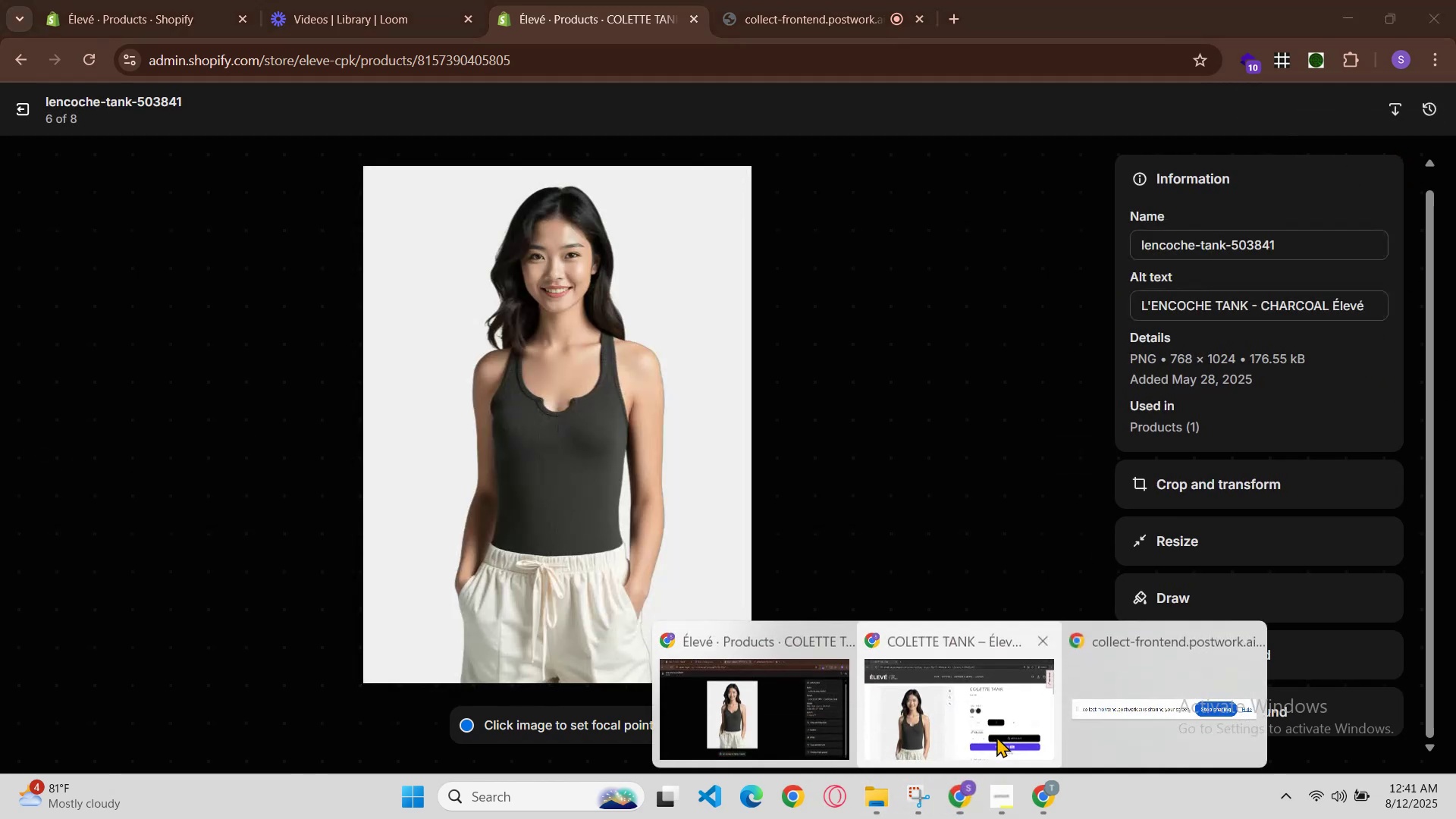 
key(Control+T)
 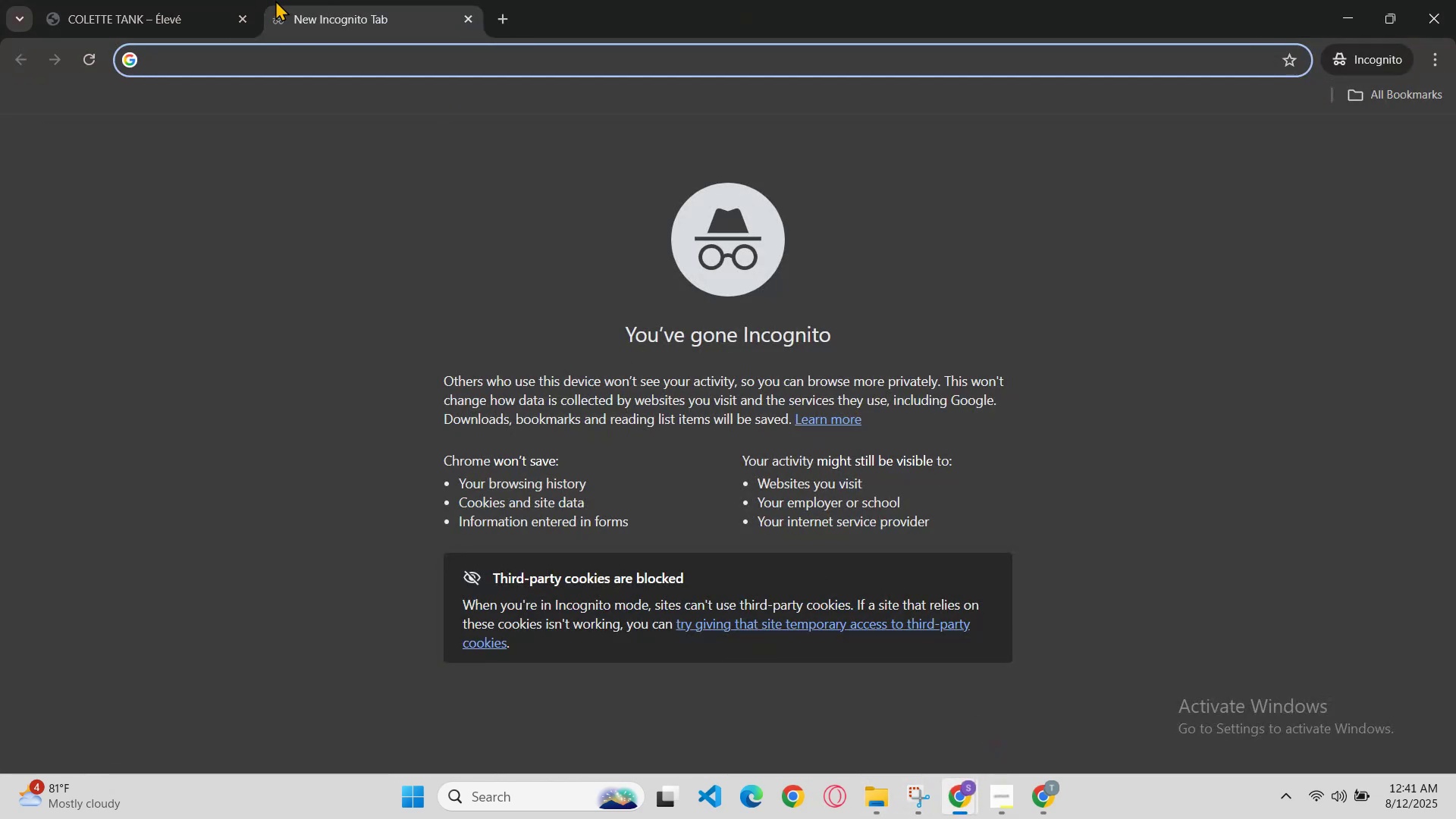 
left_click([229, 0])
 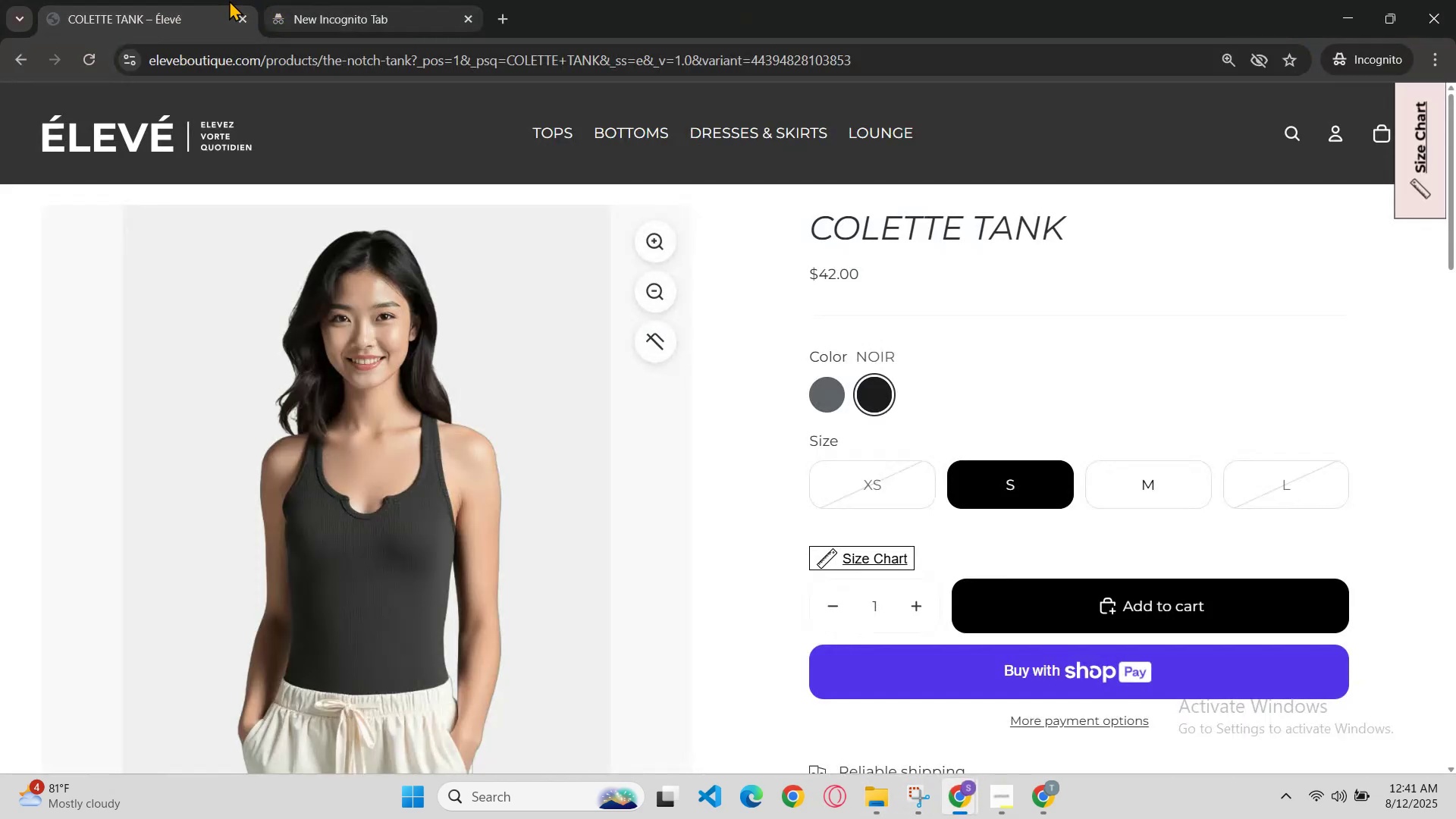 
key(Control+R)
 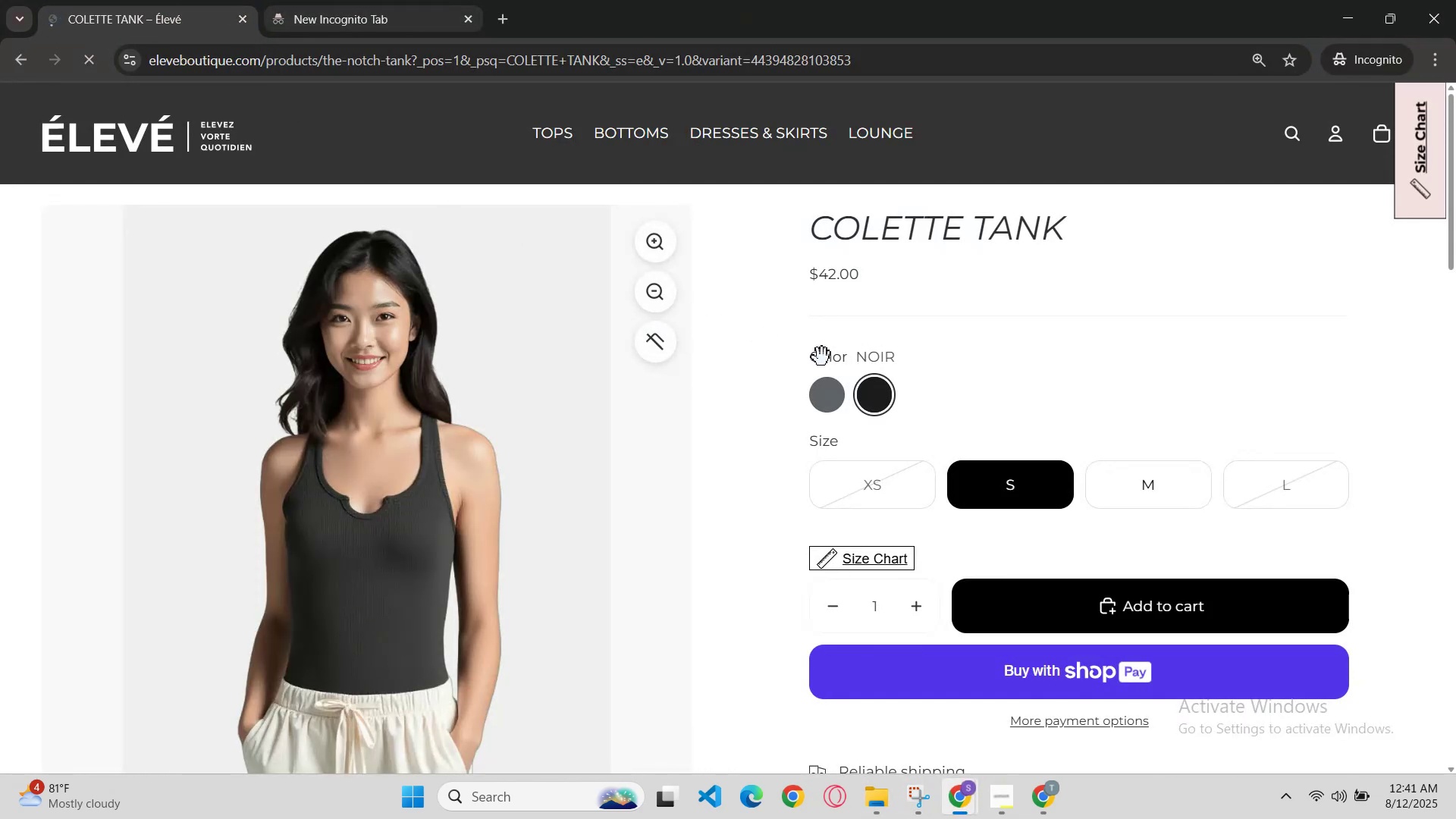 
left_click([821, 391])
 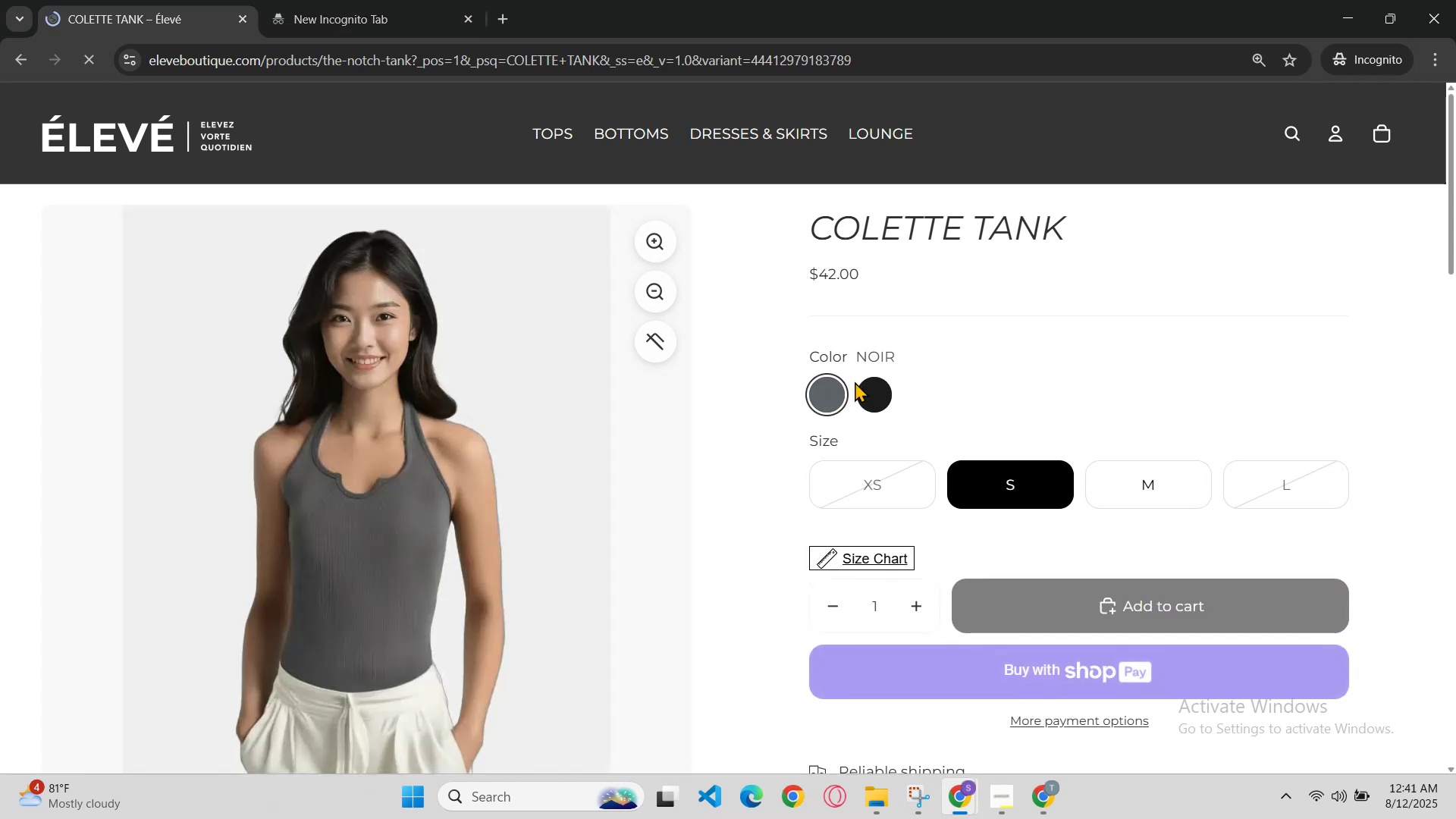 
left_click([858, 380])
 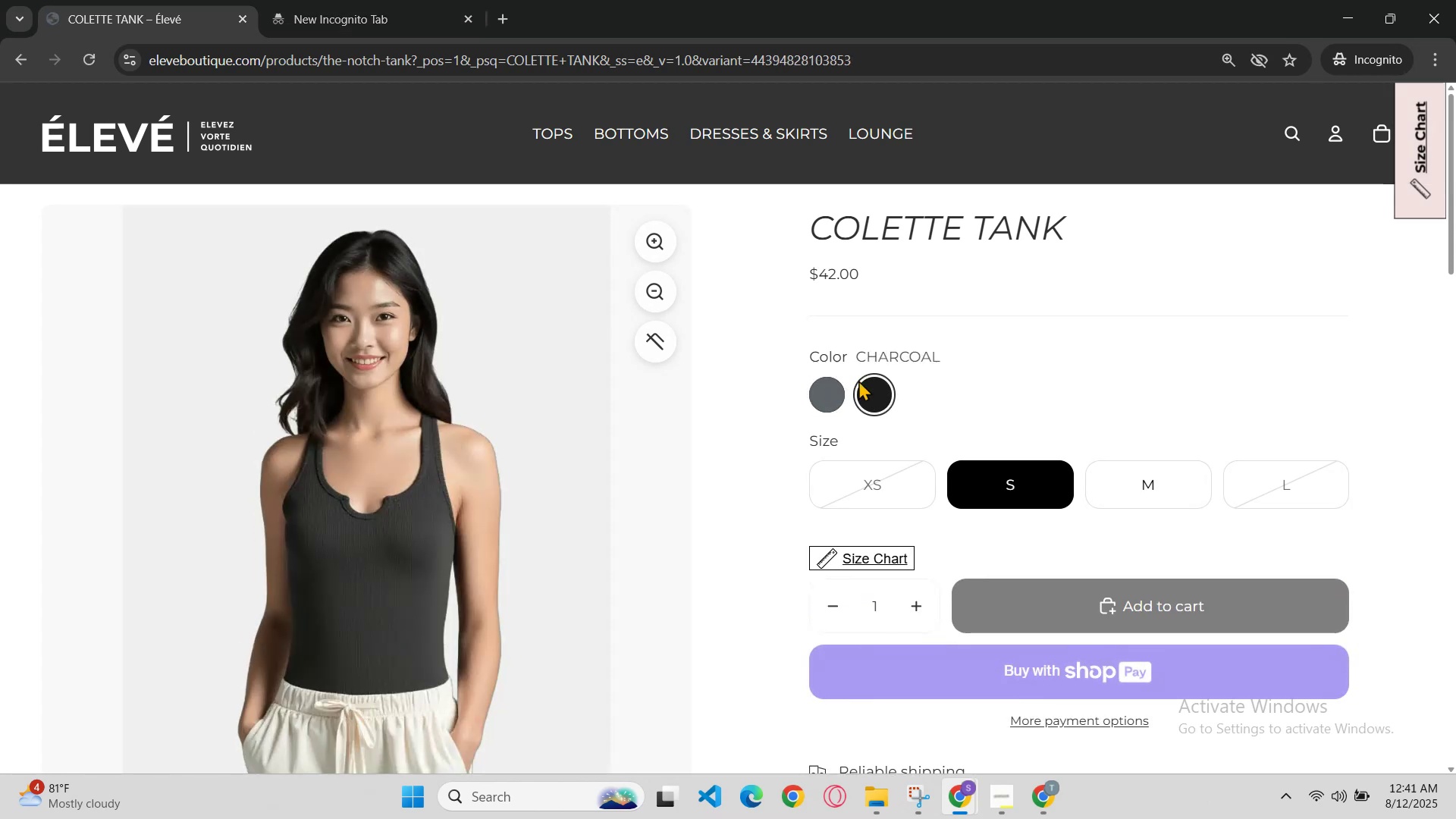 
scroll: coordinate [859, 386], scroll_direction: down, amount: 2.0
 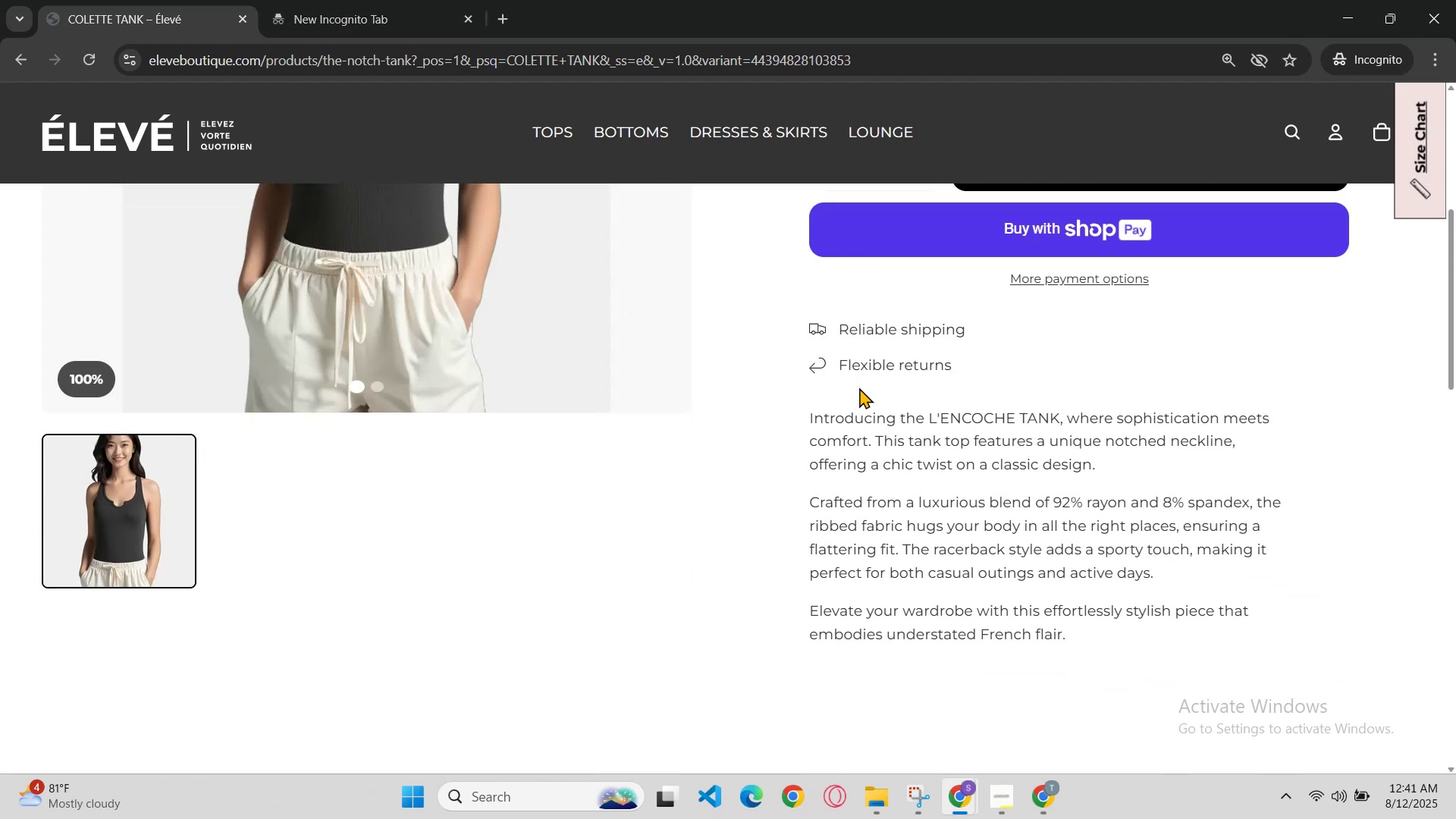 
scroll: coordinate [859, 388], scroll_direction: up, amount: 2.0
 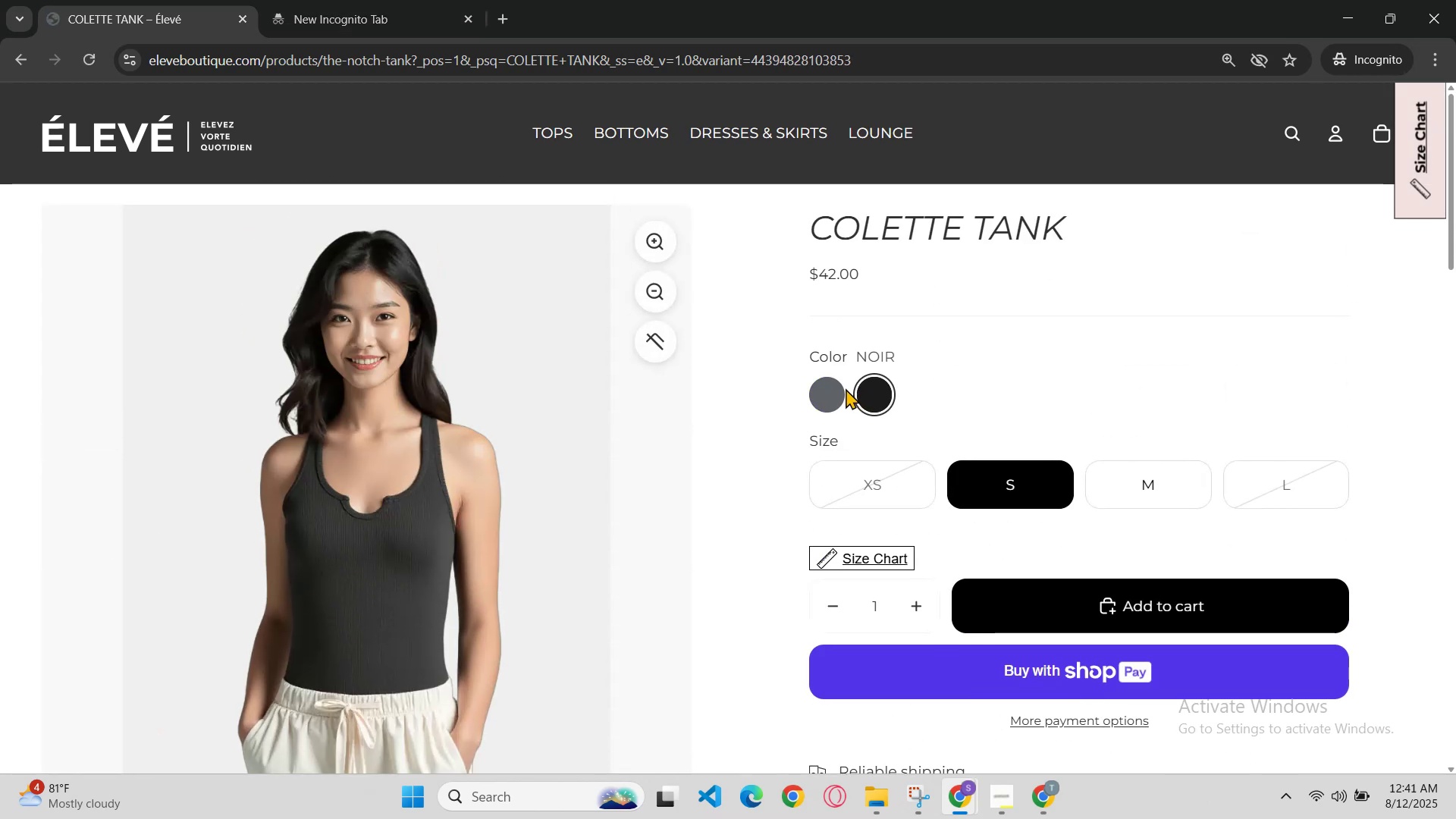 
left_click([837, 390])
 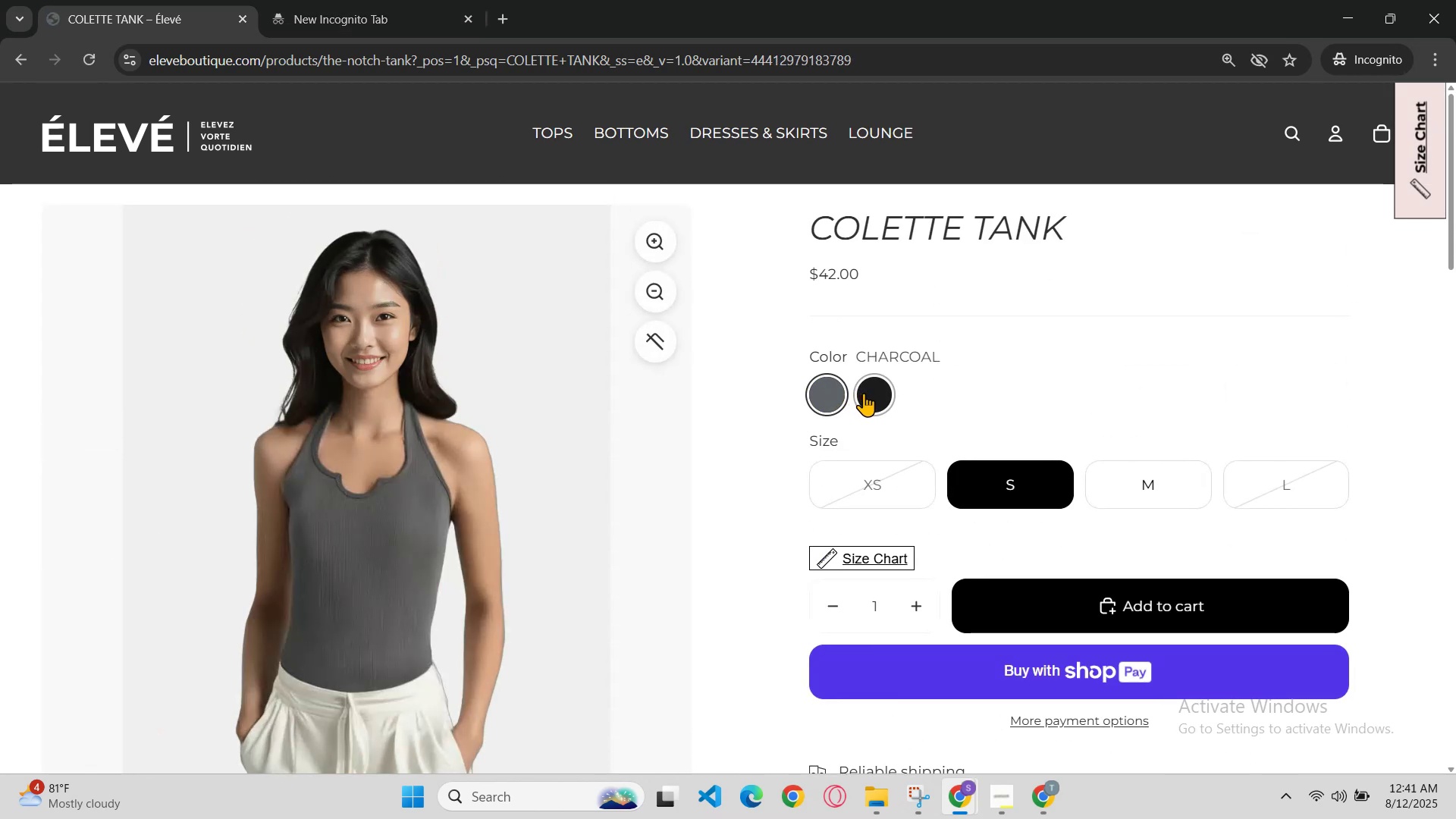 
scroll: coordinate [864, 393], scroll_direction: down, amount: 2.0
 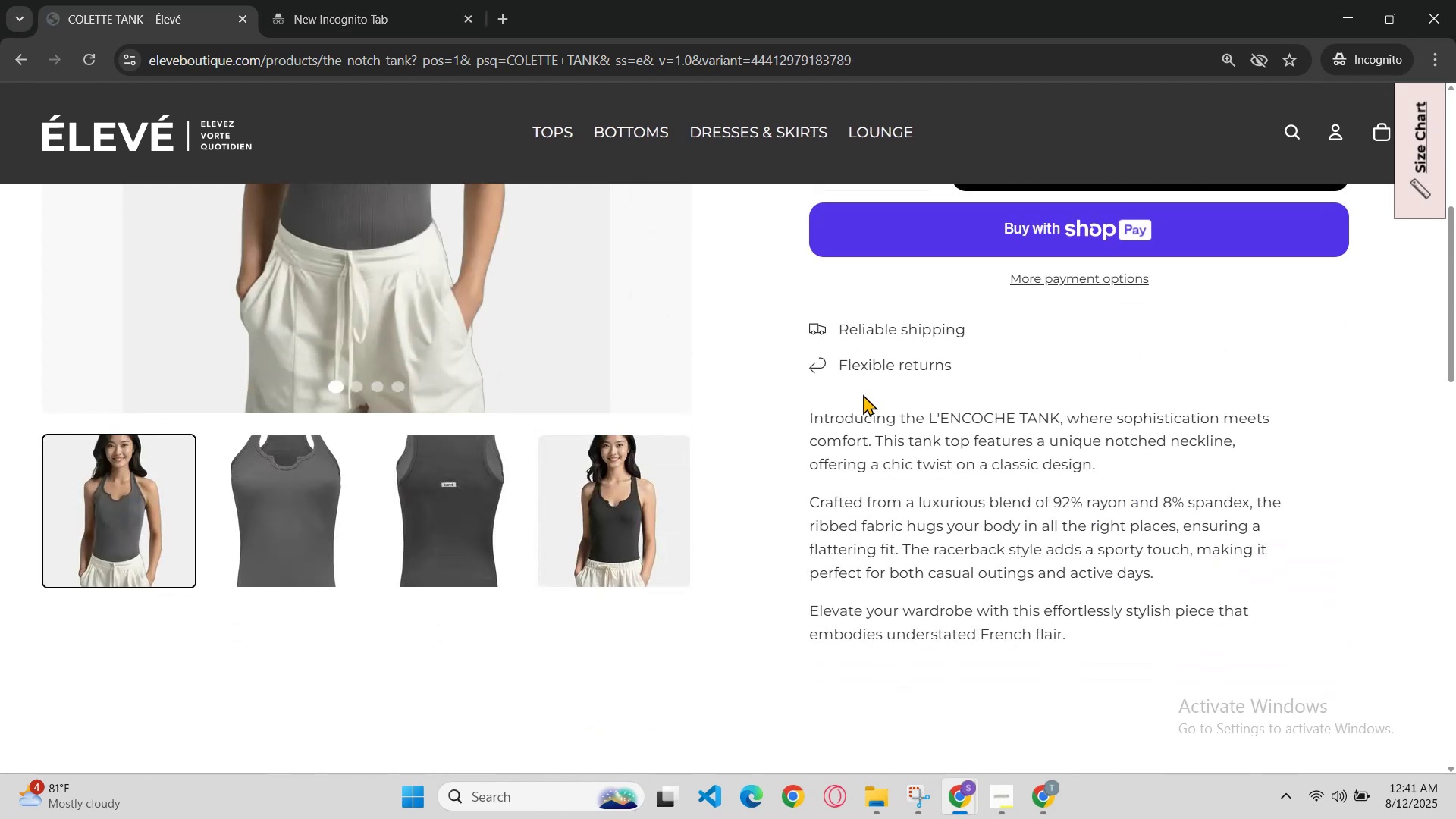 
scroll: coordinate [859, 396], scroll_direction: up, amount: 1.0
 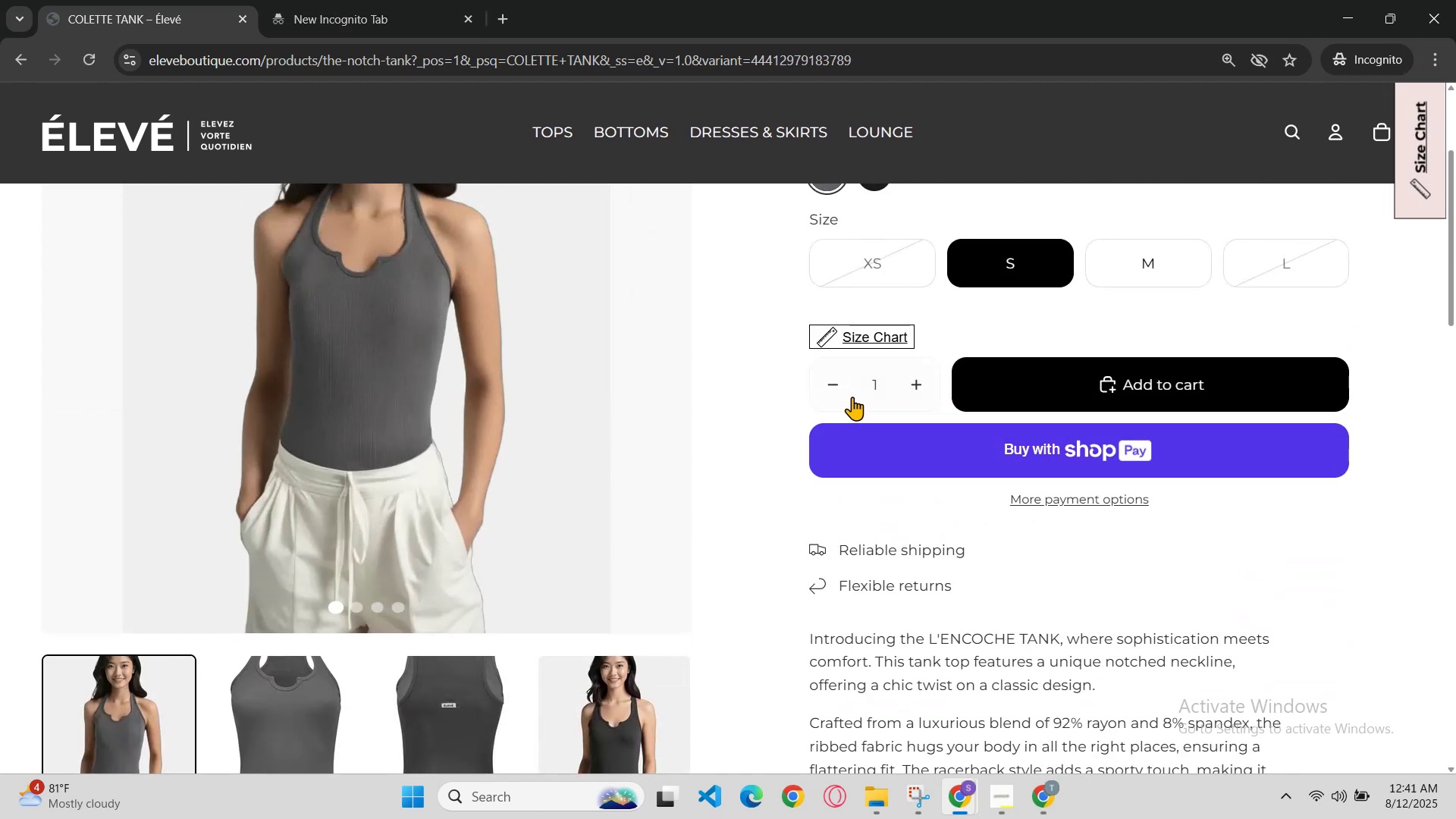 
scroll: coordinate [847, 399], scroll_direction: down, amount: 1.0
 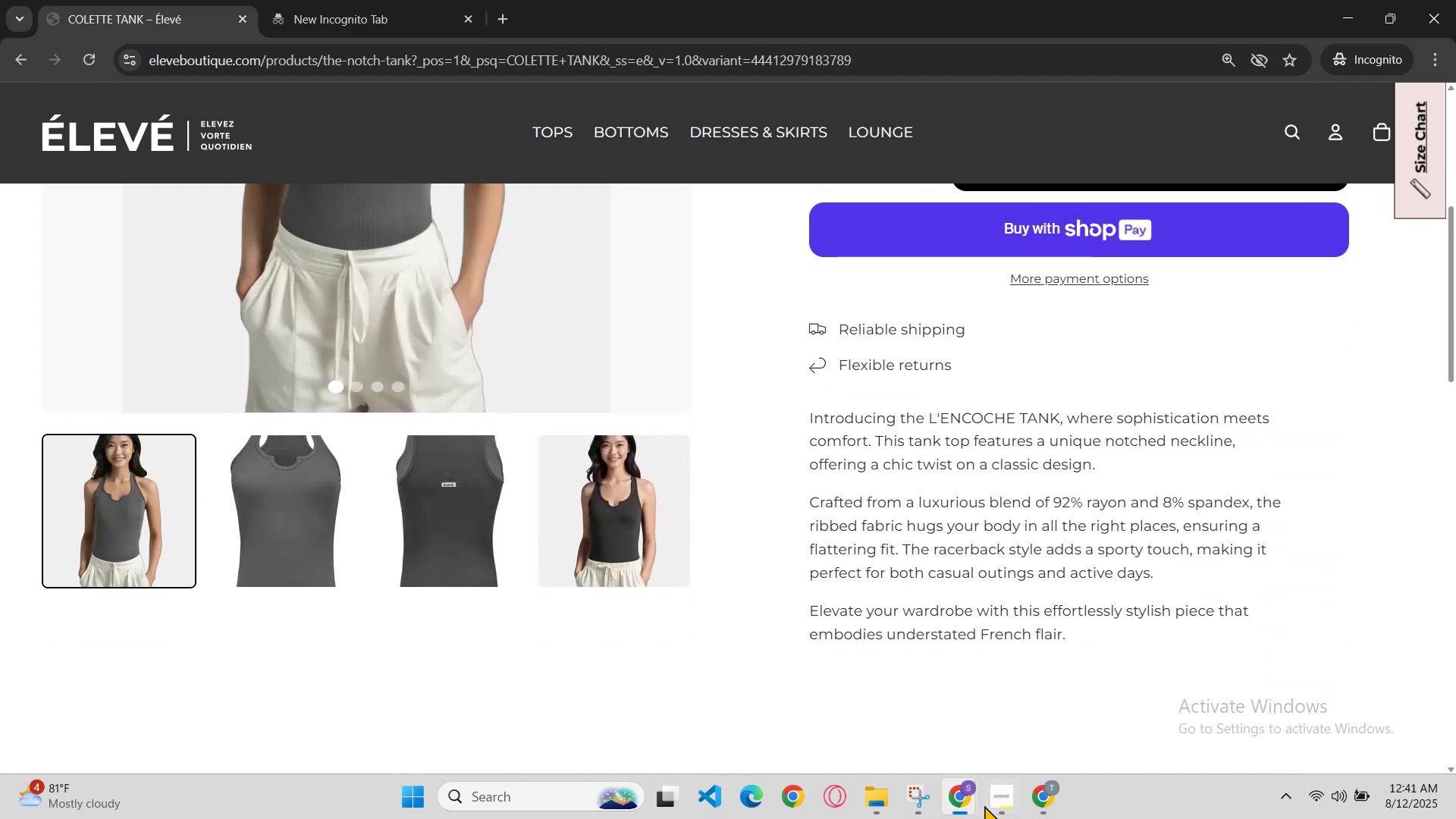 
left_click([963, 806])
 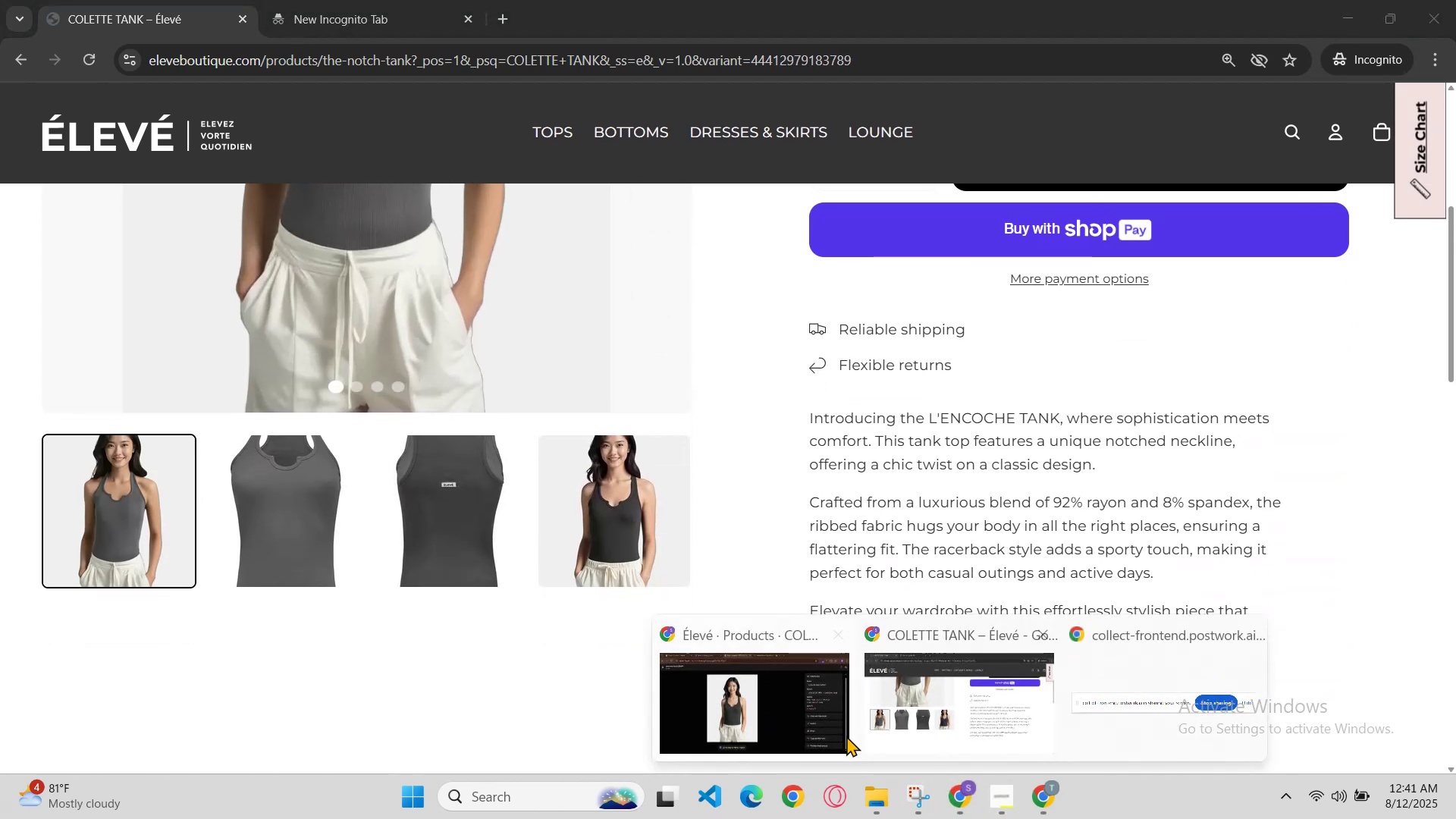 
left_click([818, 729])
 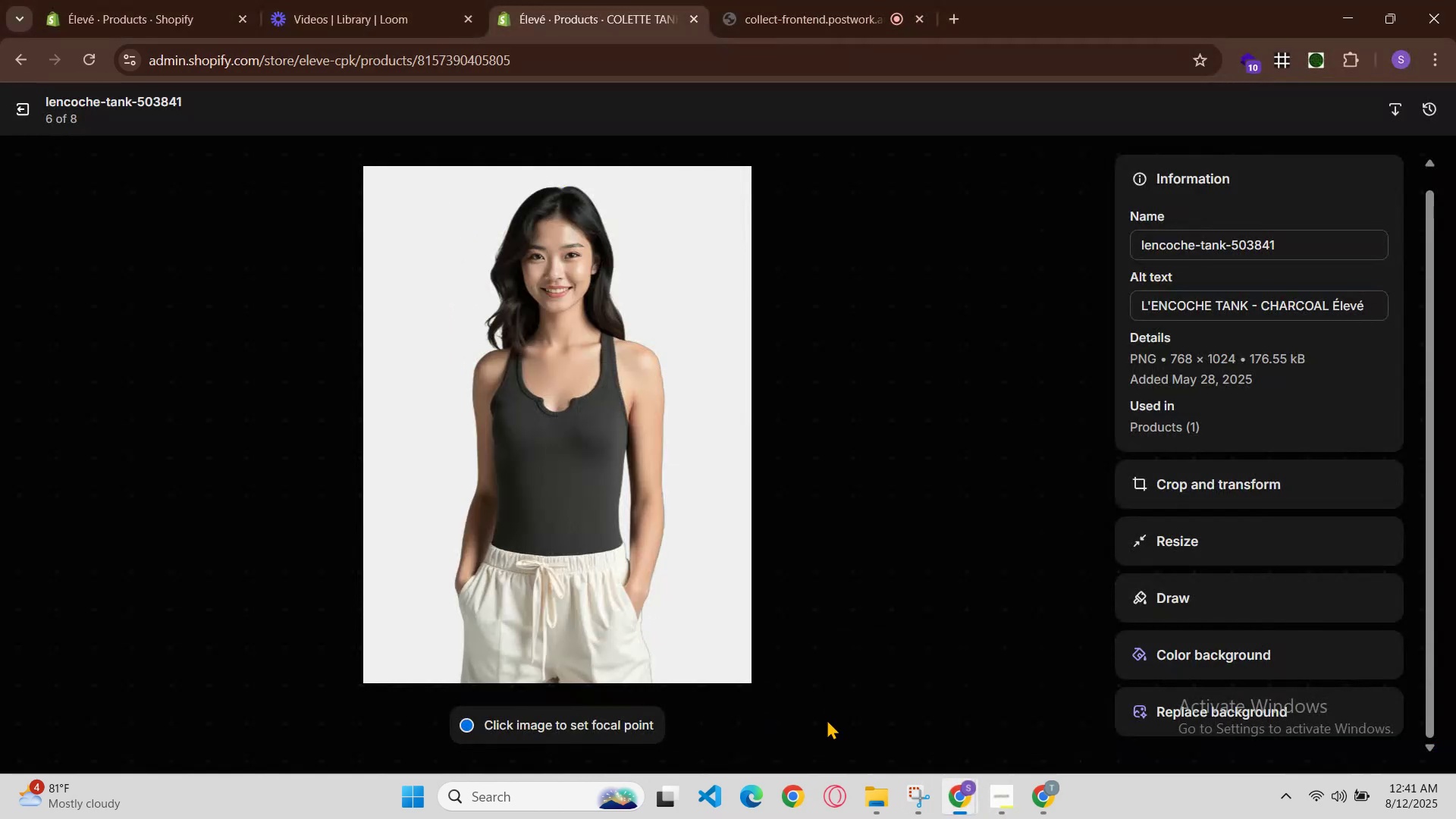 
key(Control+Z)
 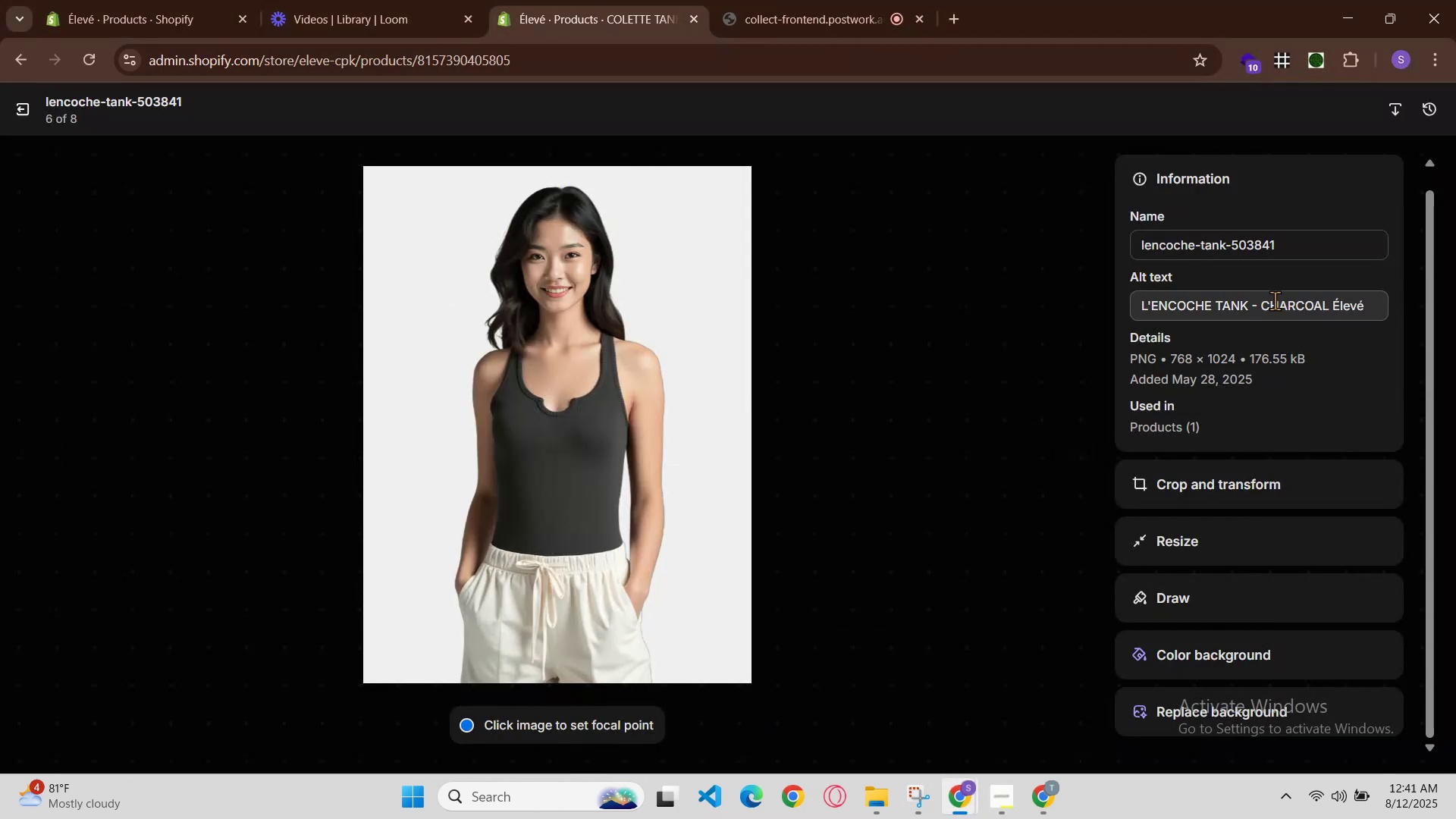 
left_click([1275, 300])
 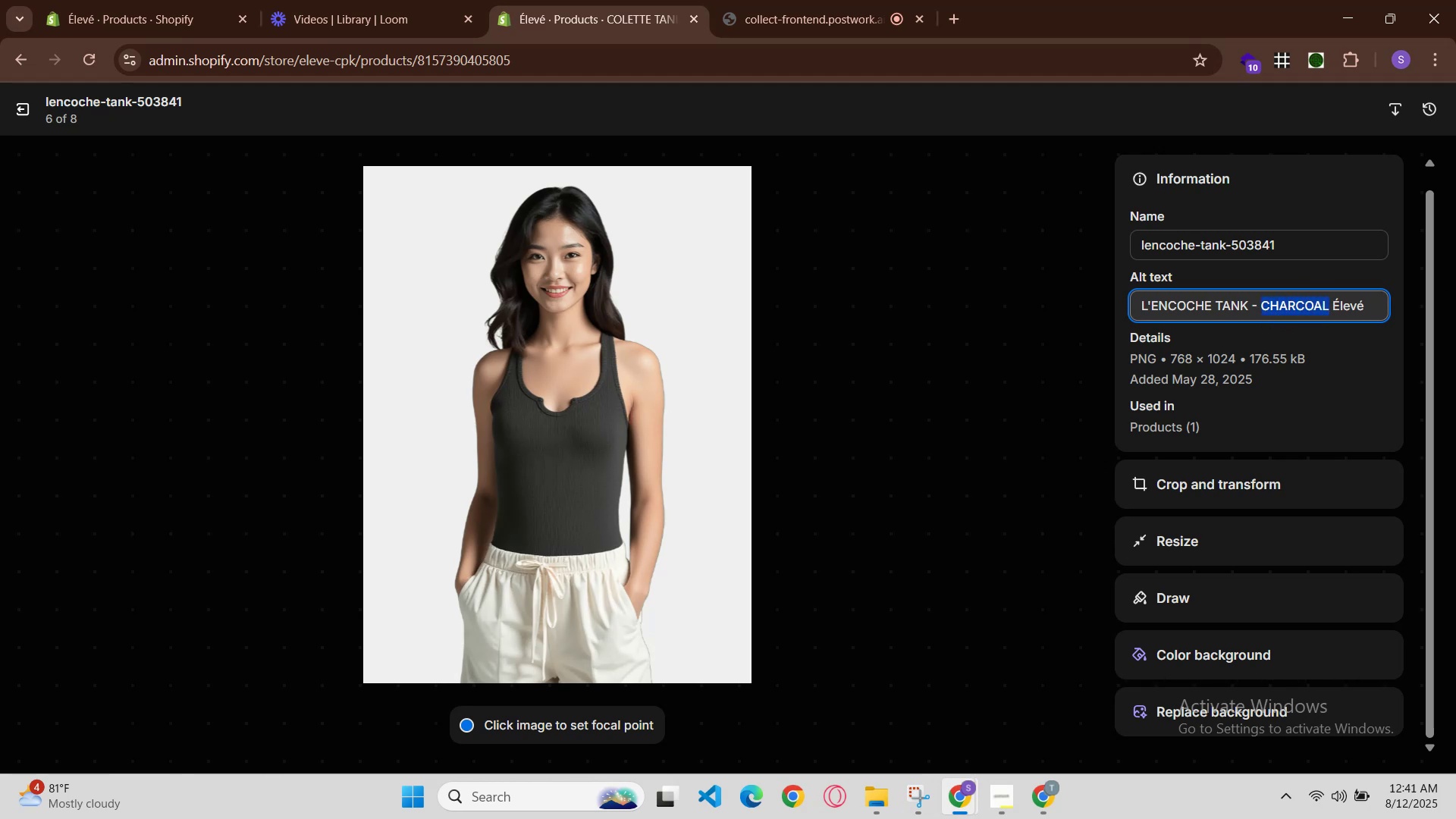 
key(Backspace)
 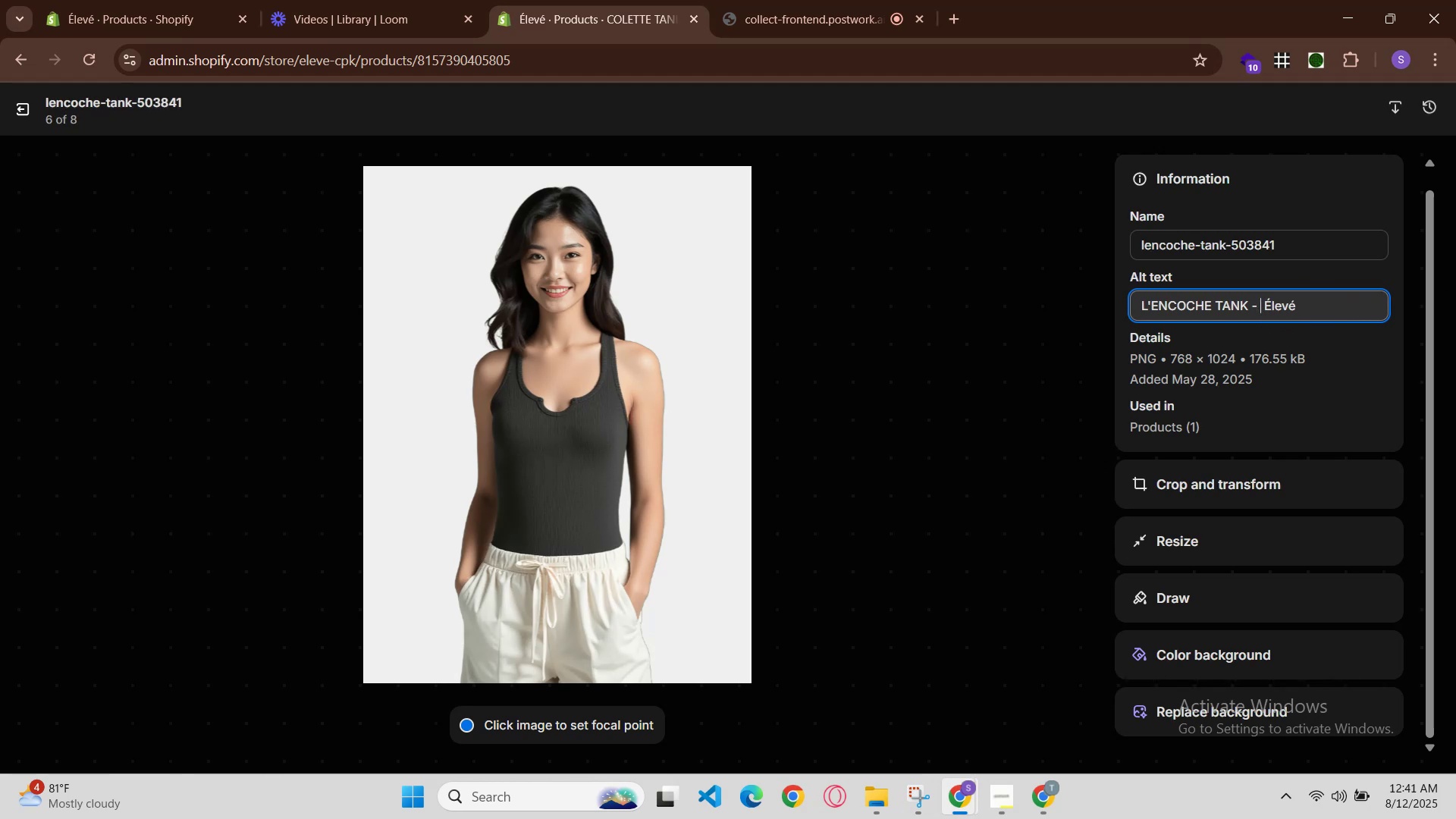 
hold_key(key=ControlLeft, duration=1.14)
 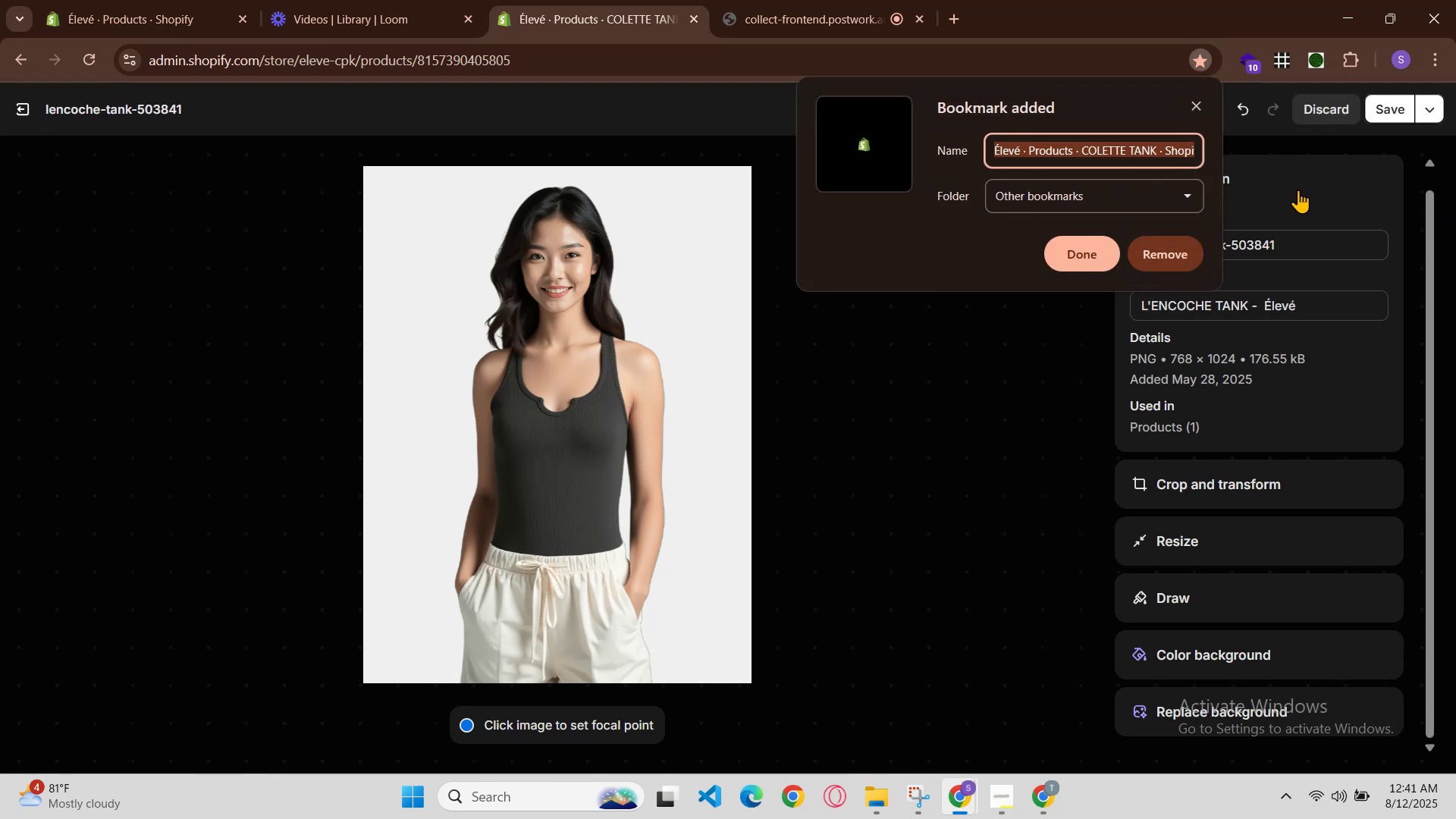 
hold_key(key=D, duration=0.34)
 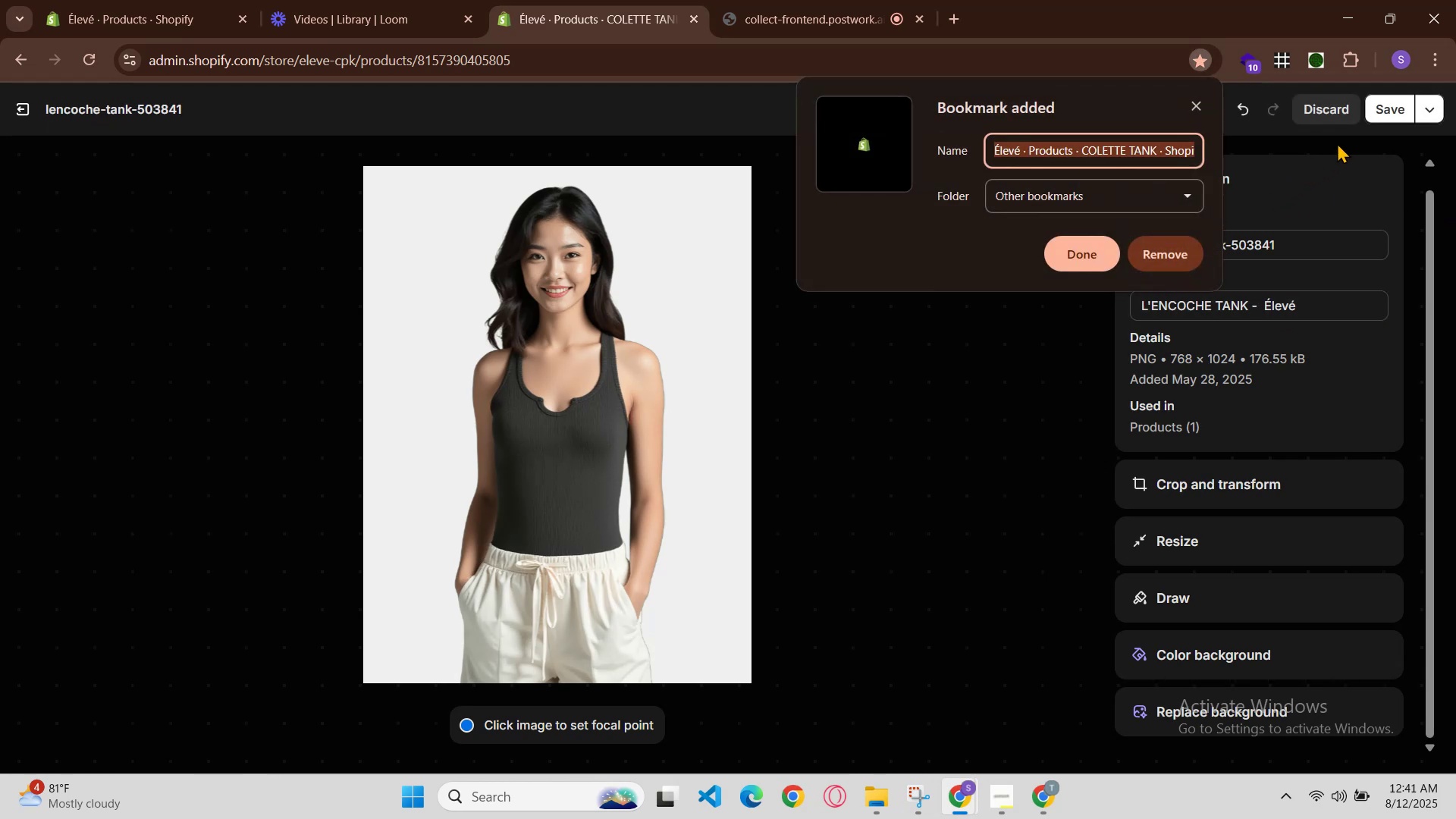 
left_click([1343, 140])
 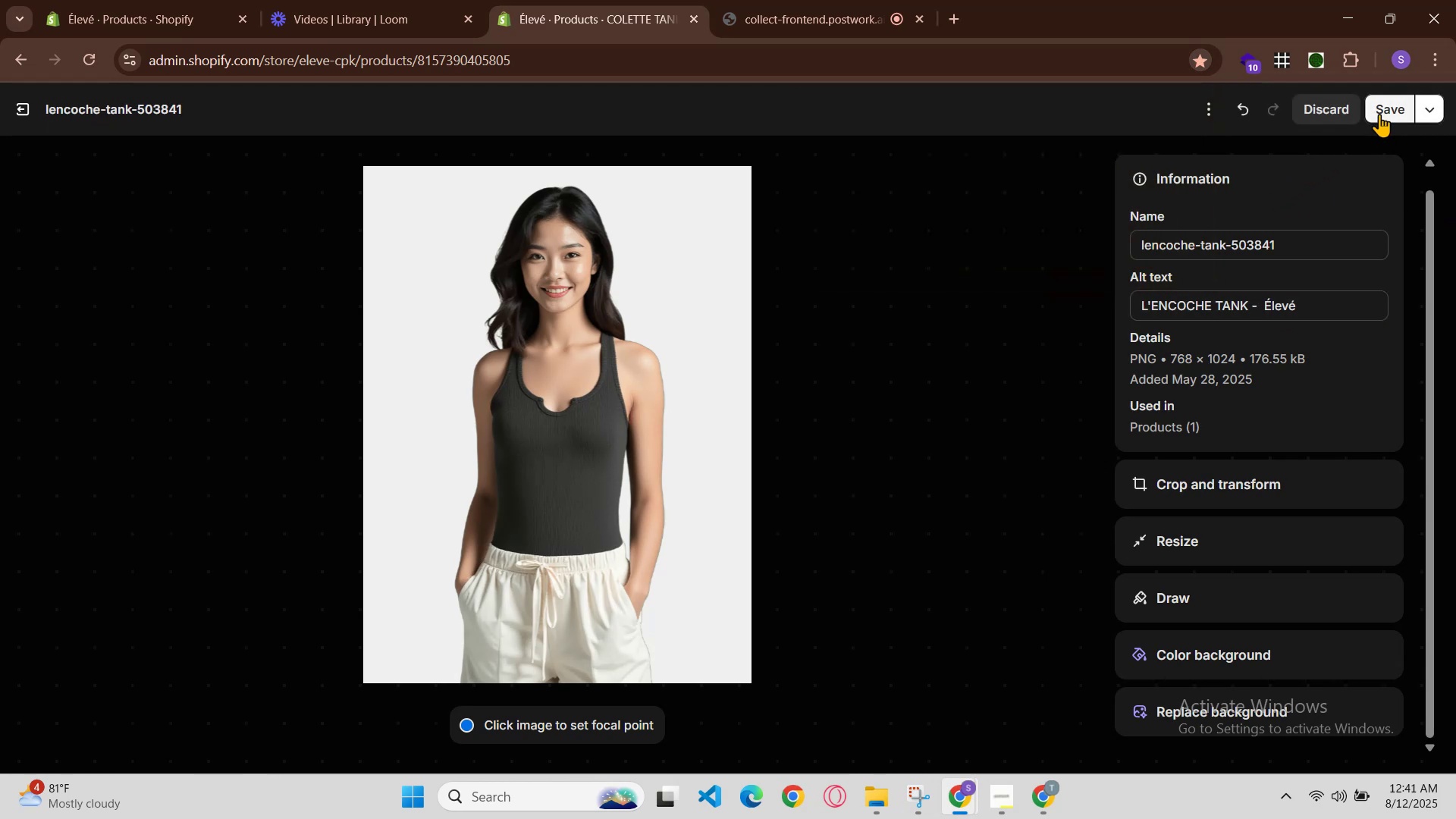 
left_click([1379, 114])
 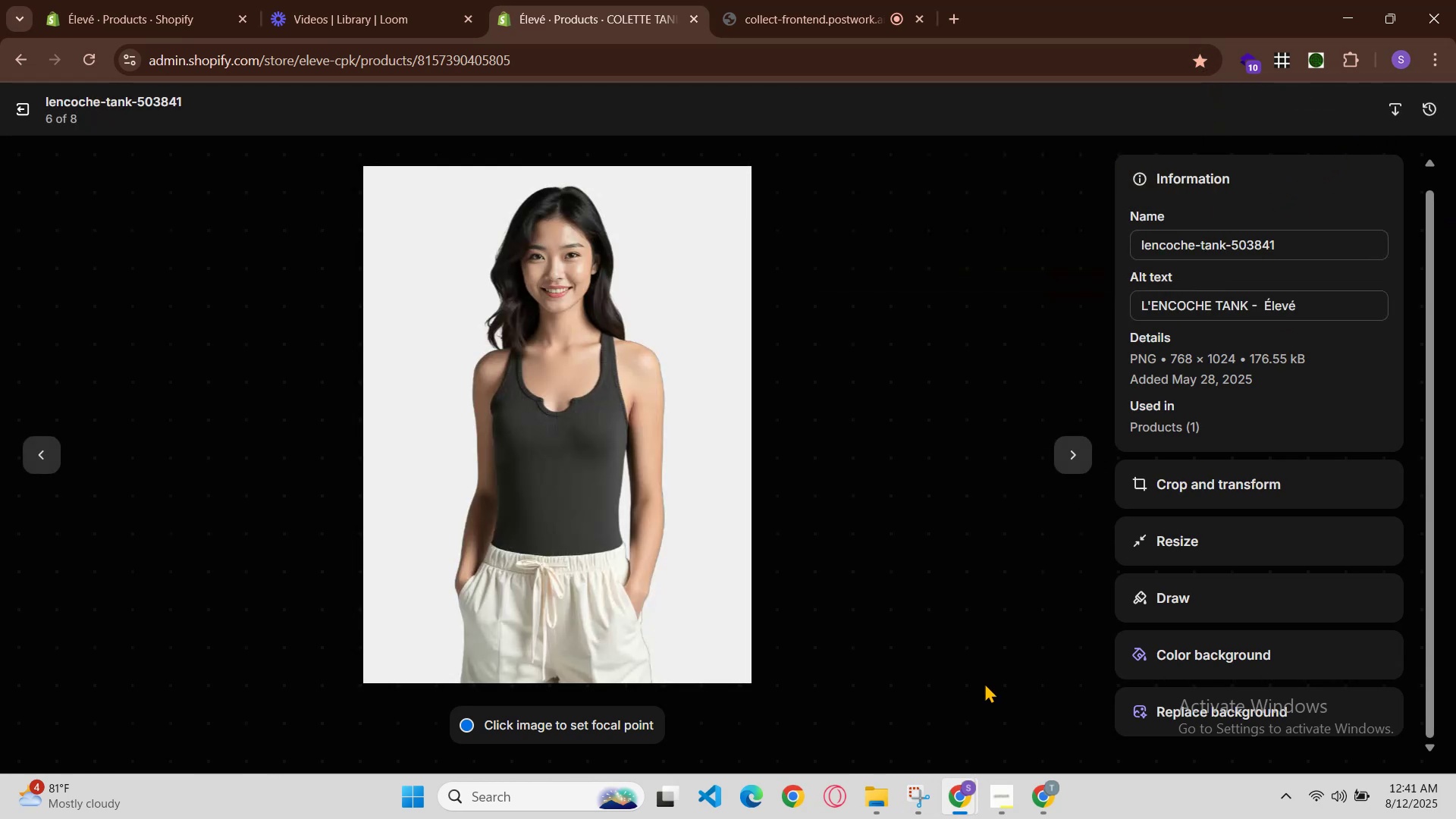 
left_click([951, 791])
 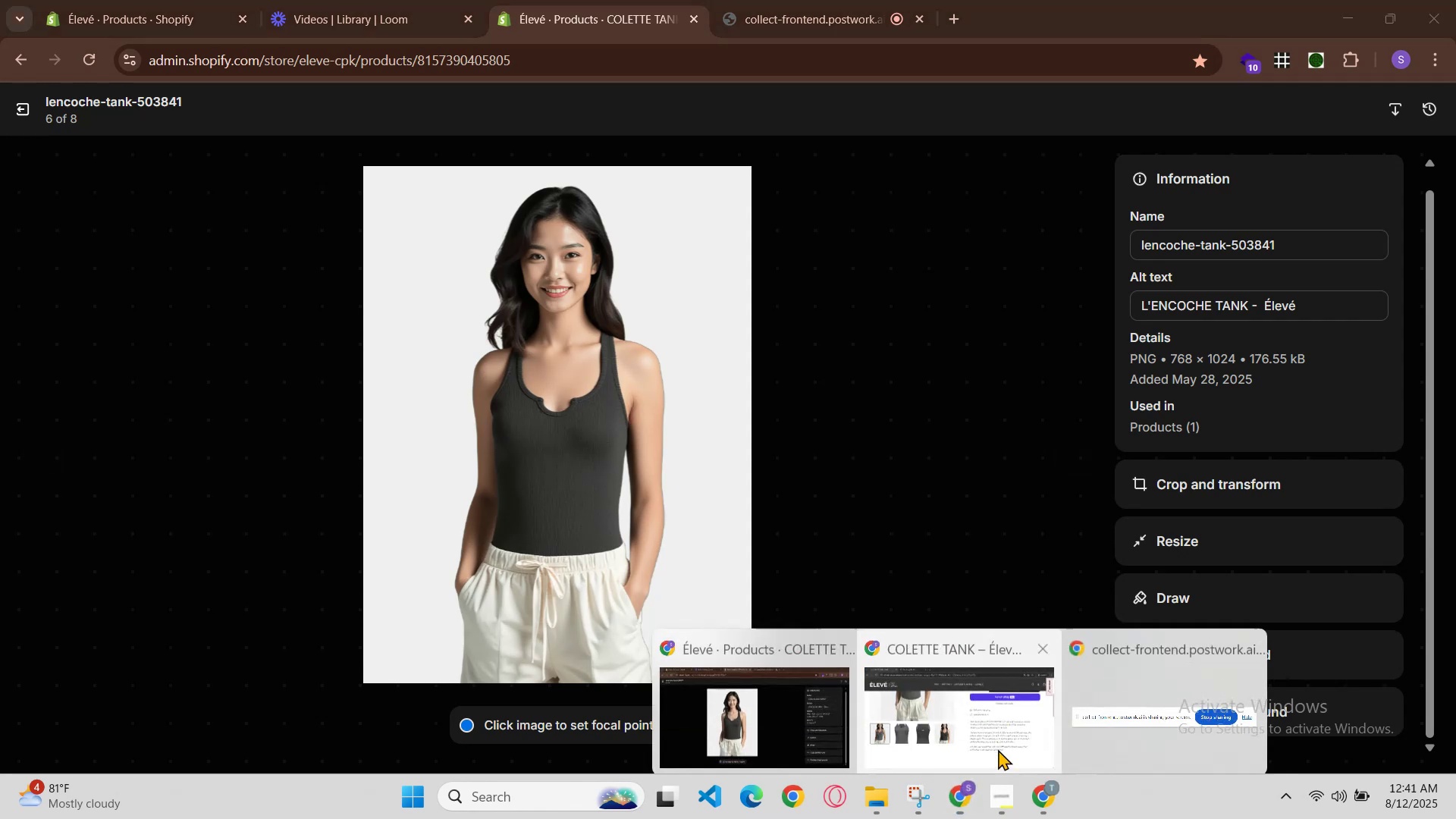 
left_click([1003, 742])
 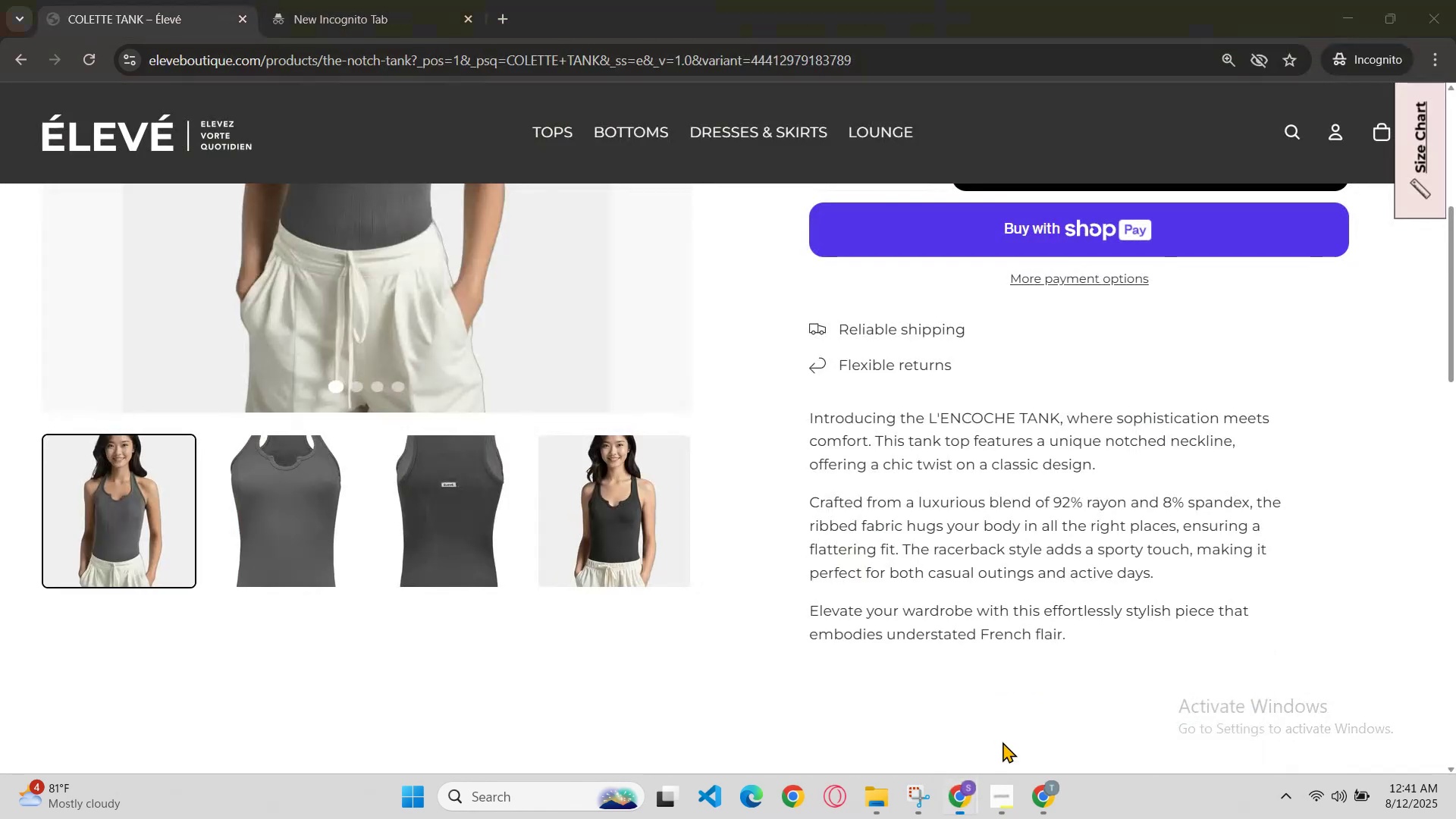 
key(Control+R)
 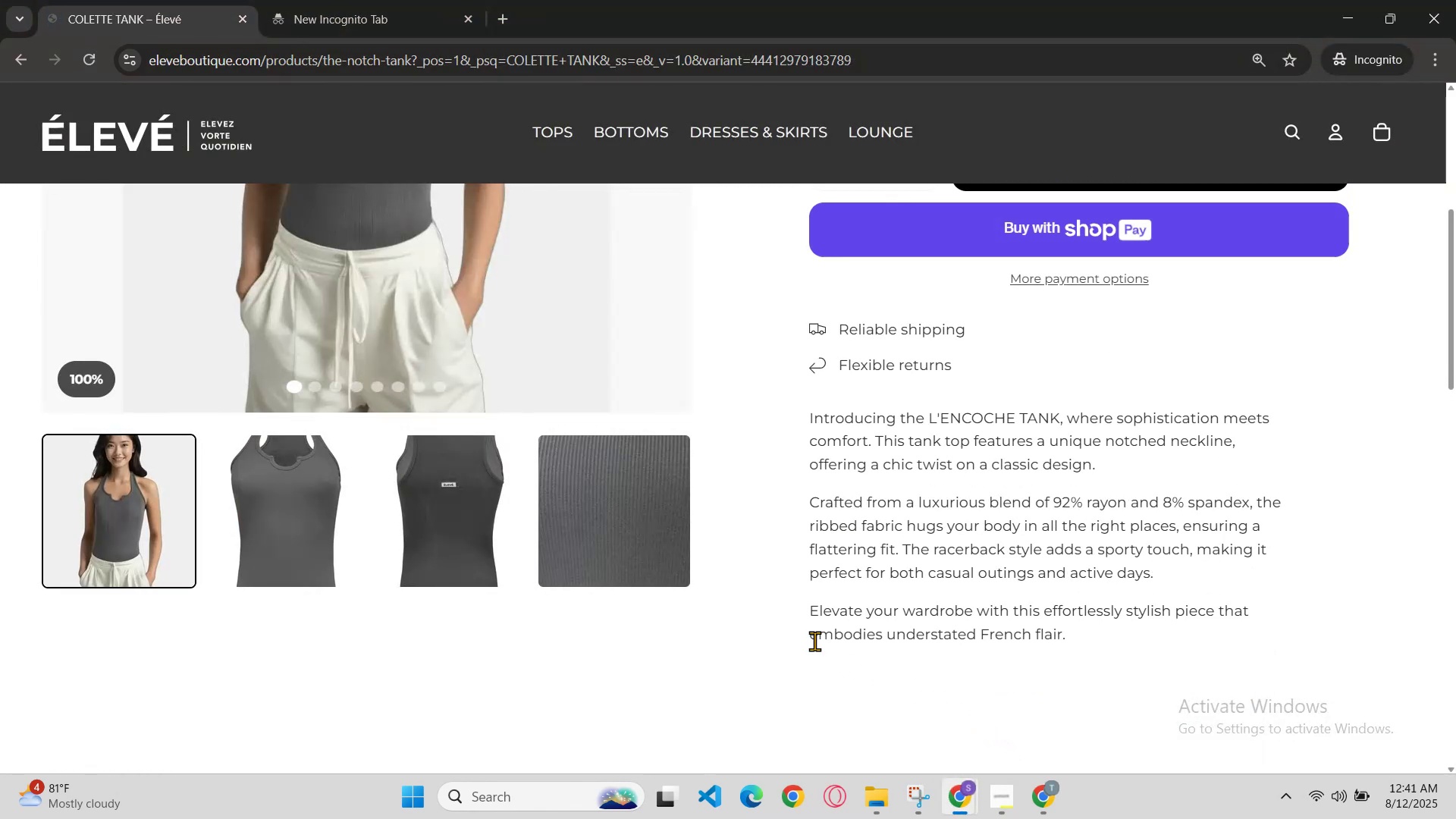 
scroll: coordinate [814, 641], scroll_direction: up, amount: 2.0
 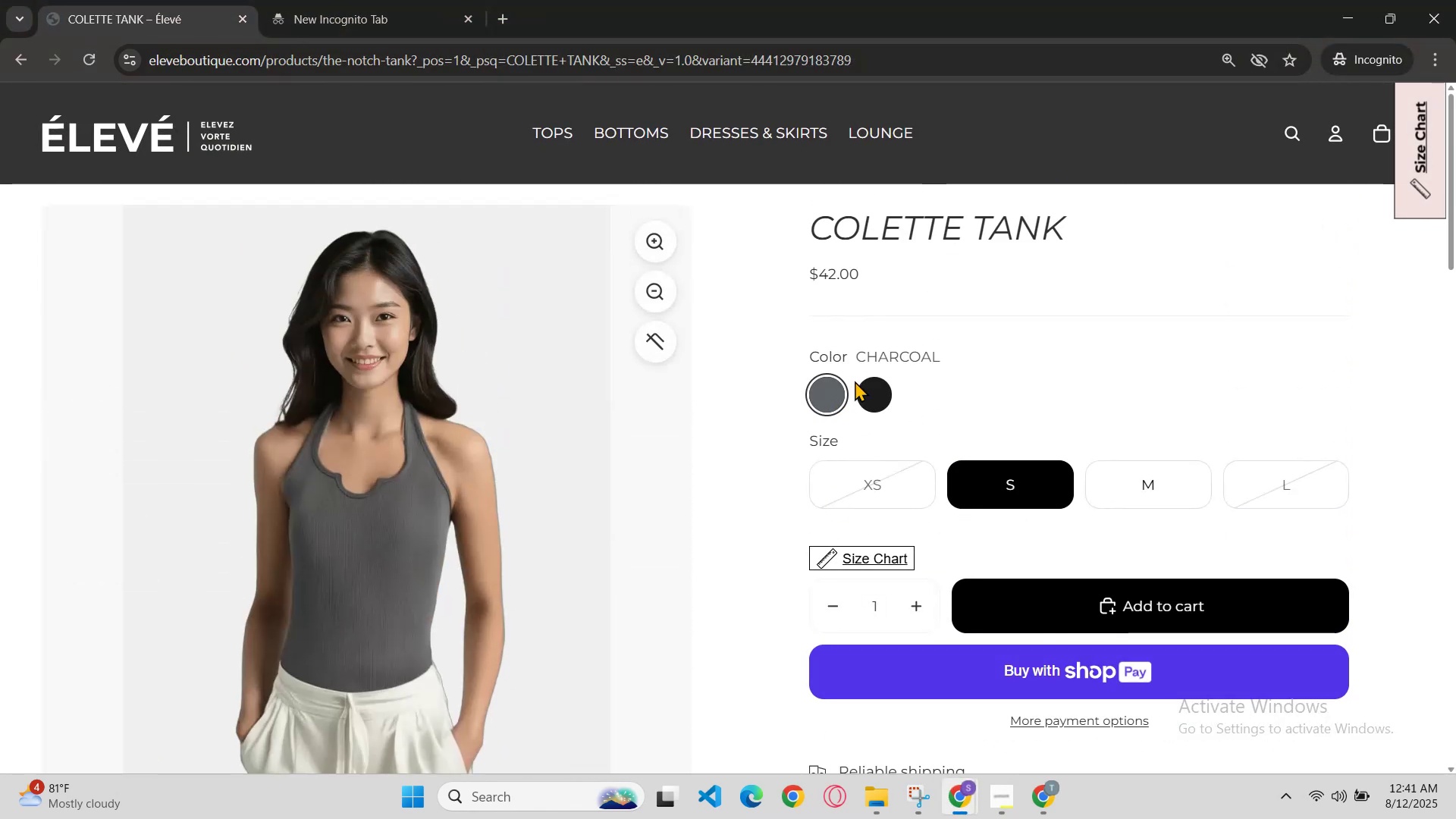 
left_click([868, 382])
 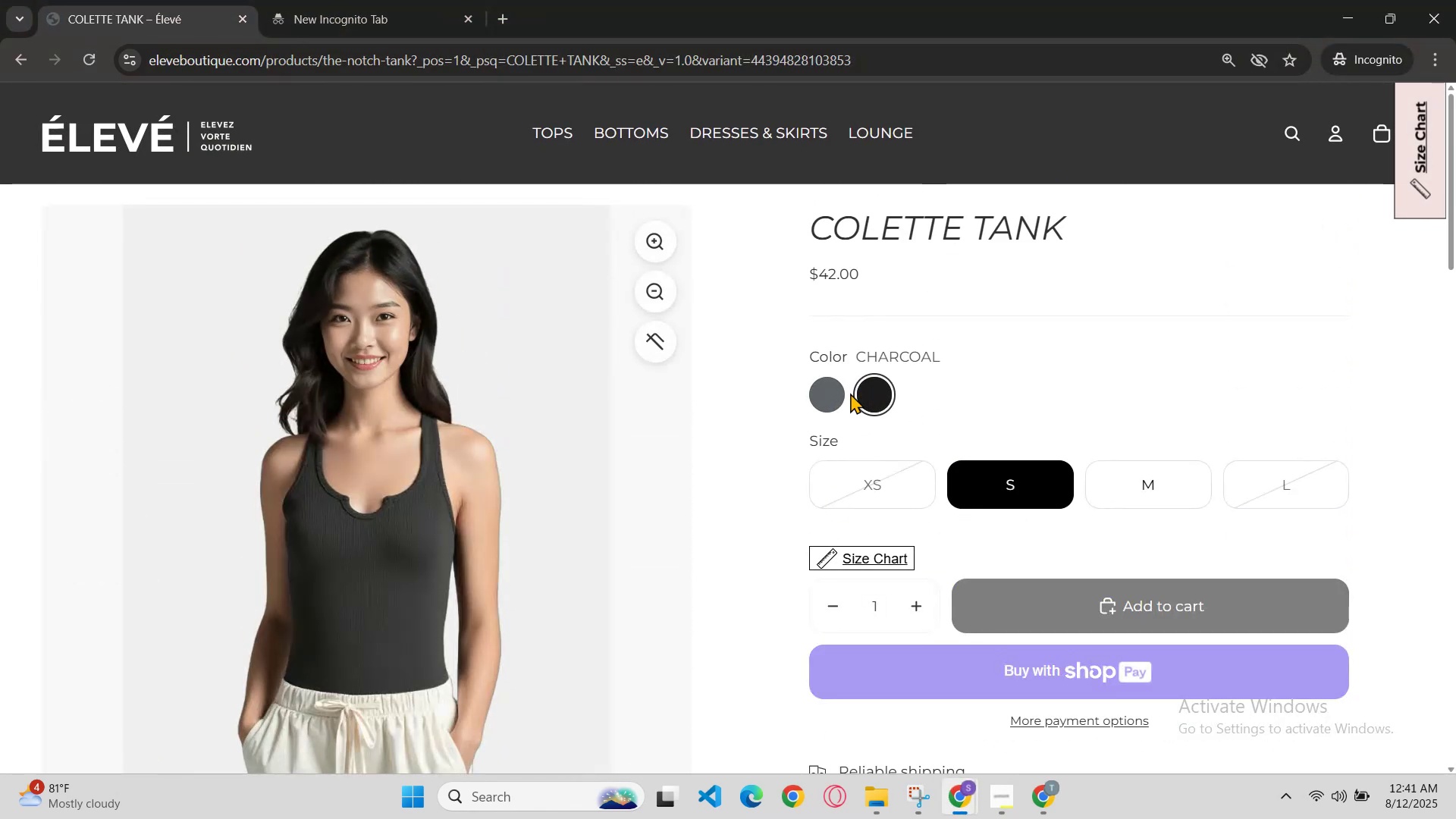 
scroll: coordinate [826, 423], scroll_direction: down, amount: 2.0
 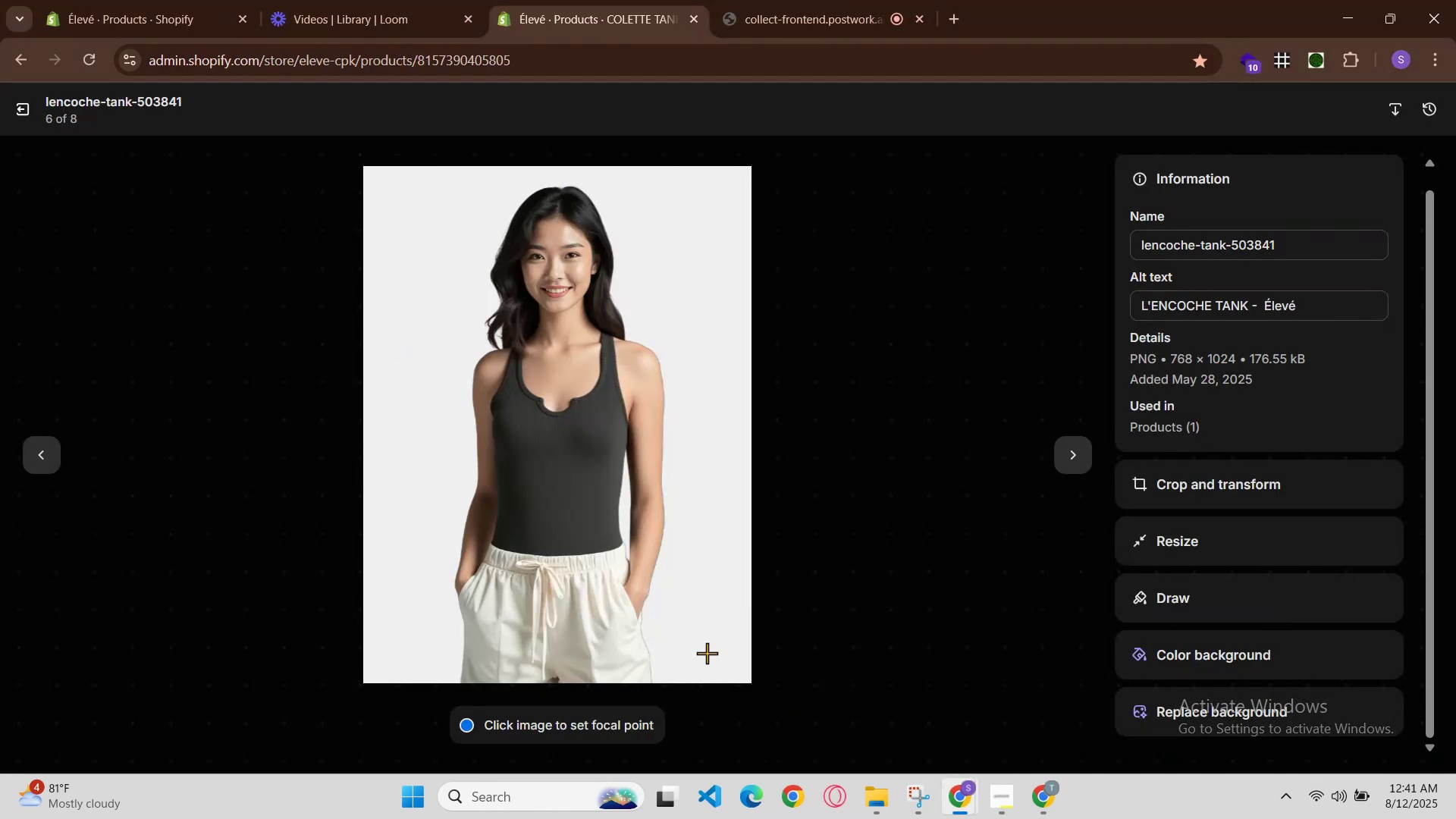 
left_click([1056, 457])
 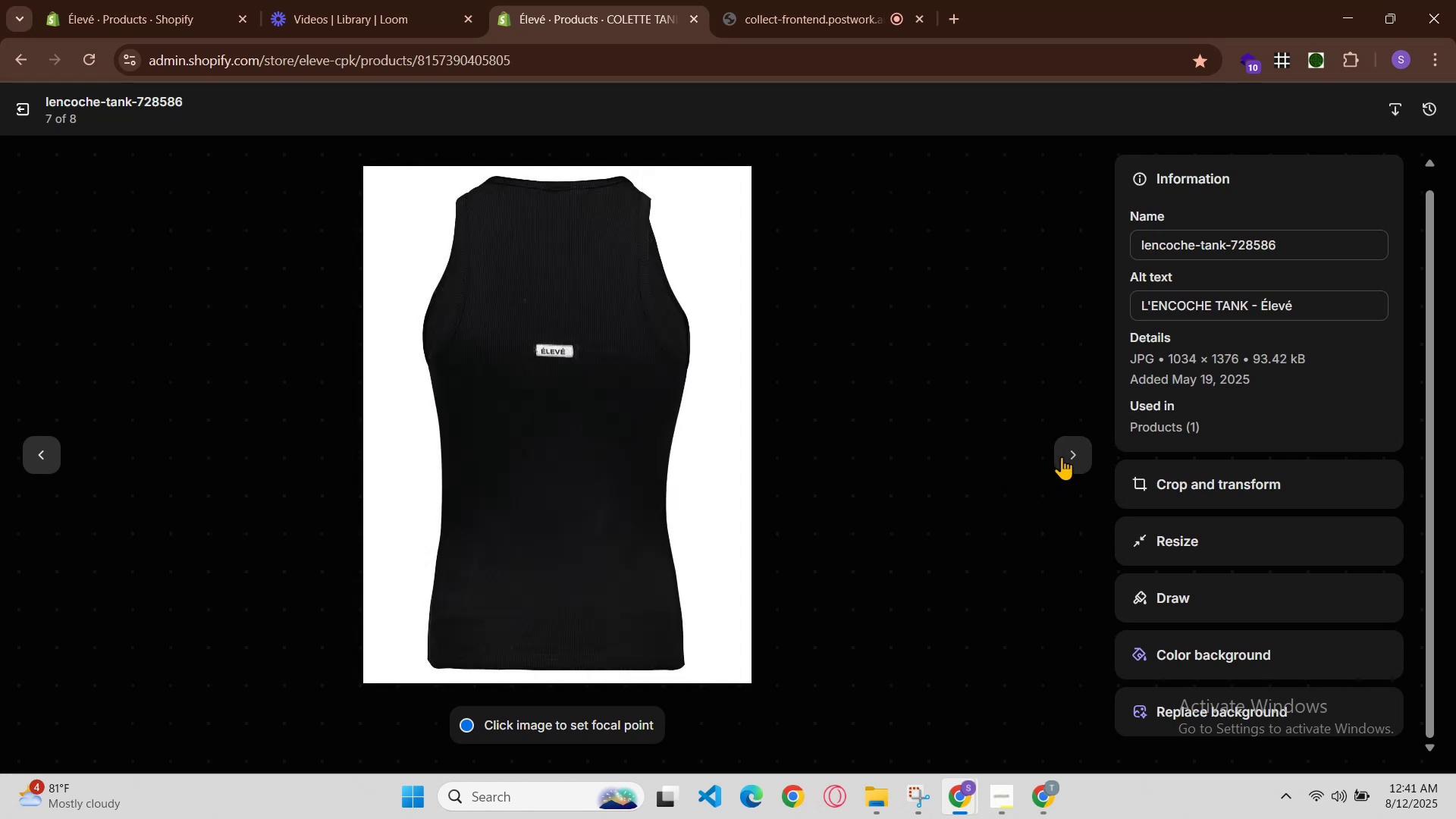 
left_click([1065, 456])
 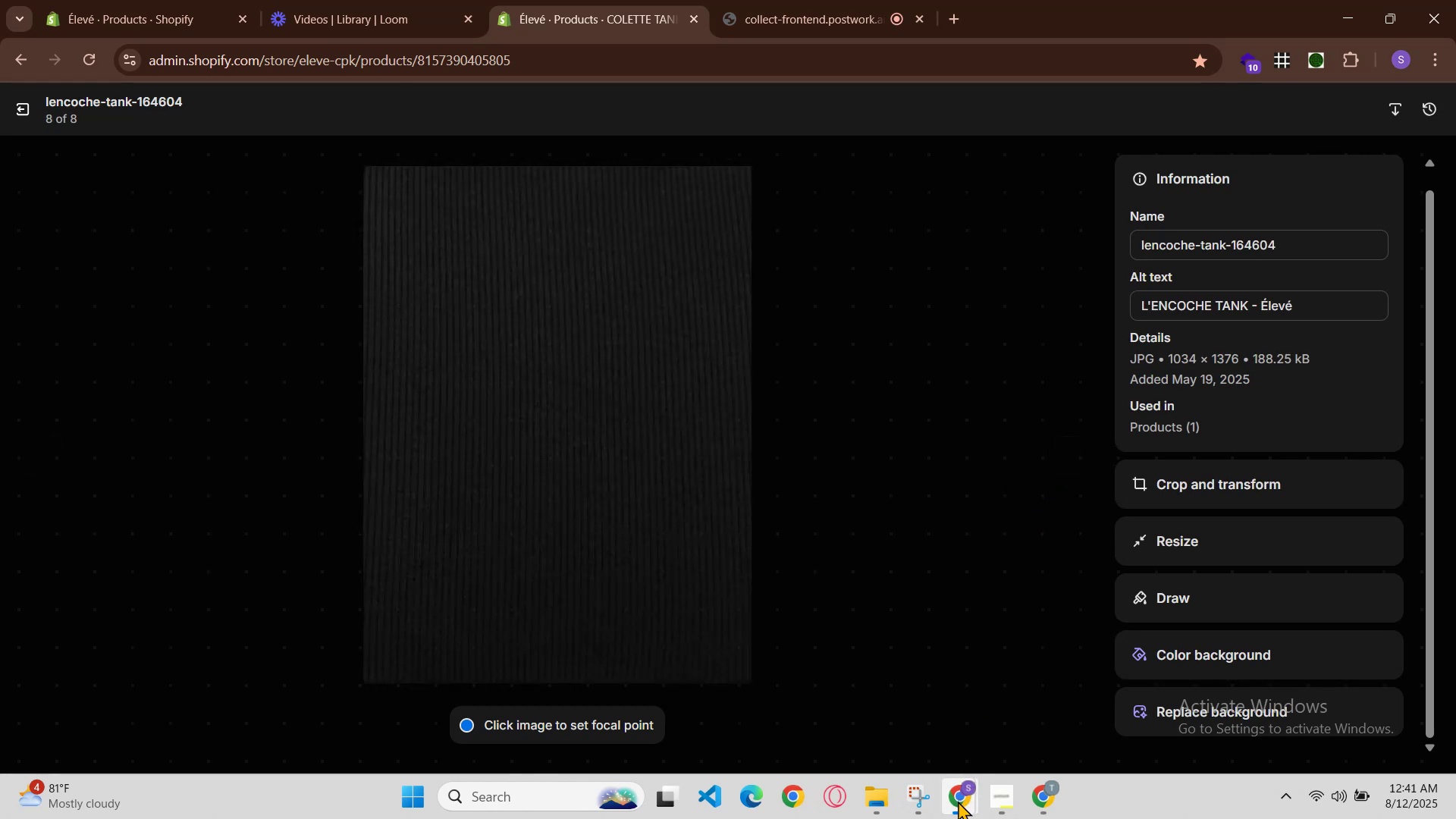 
left_click([965, 800])
 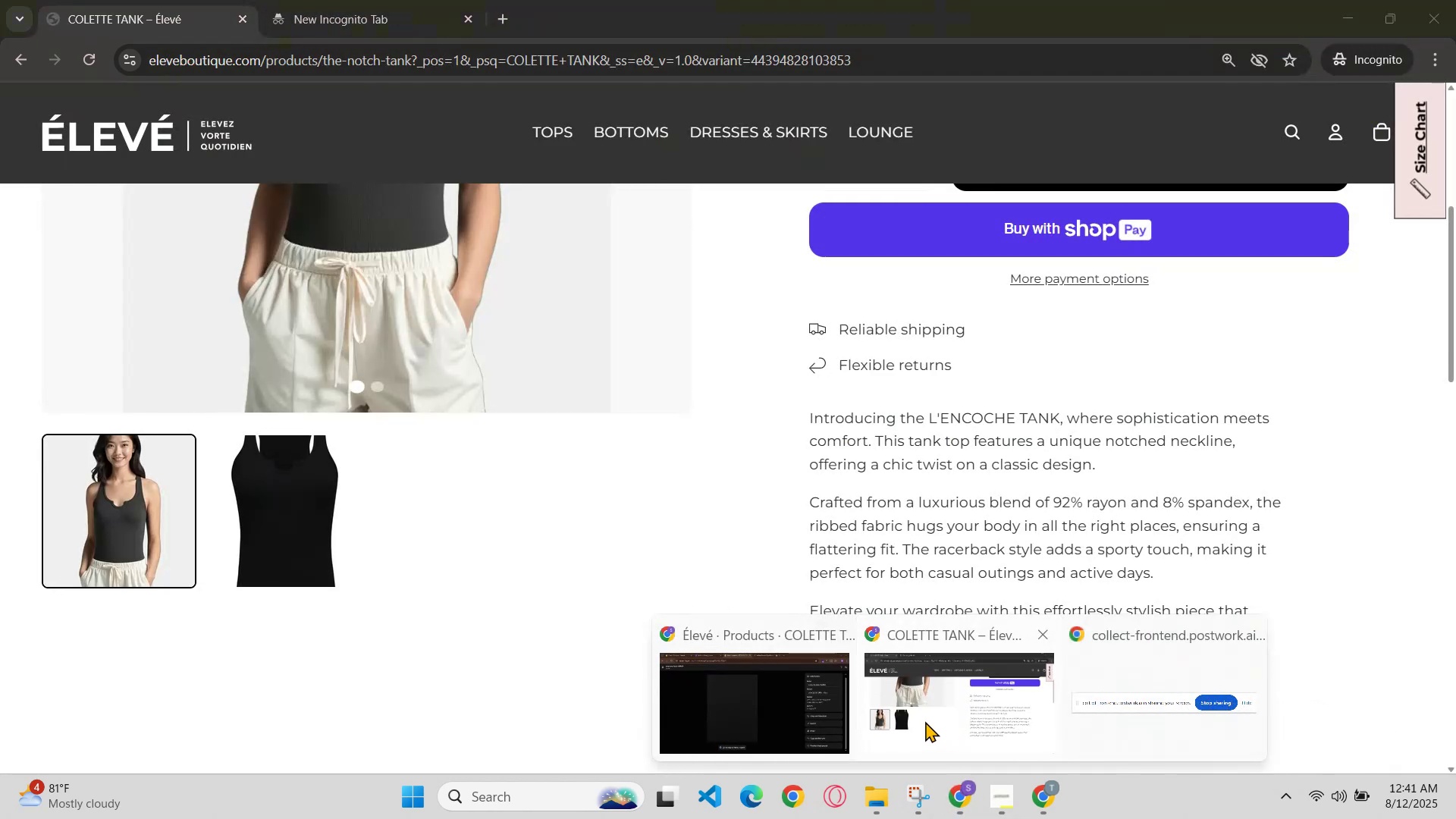 
left_click([654, 709])
 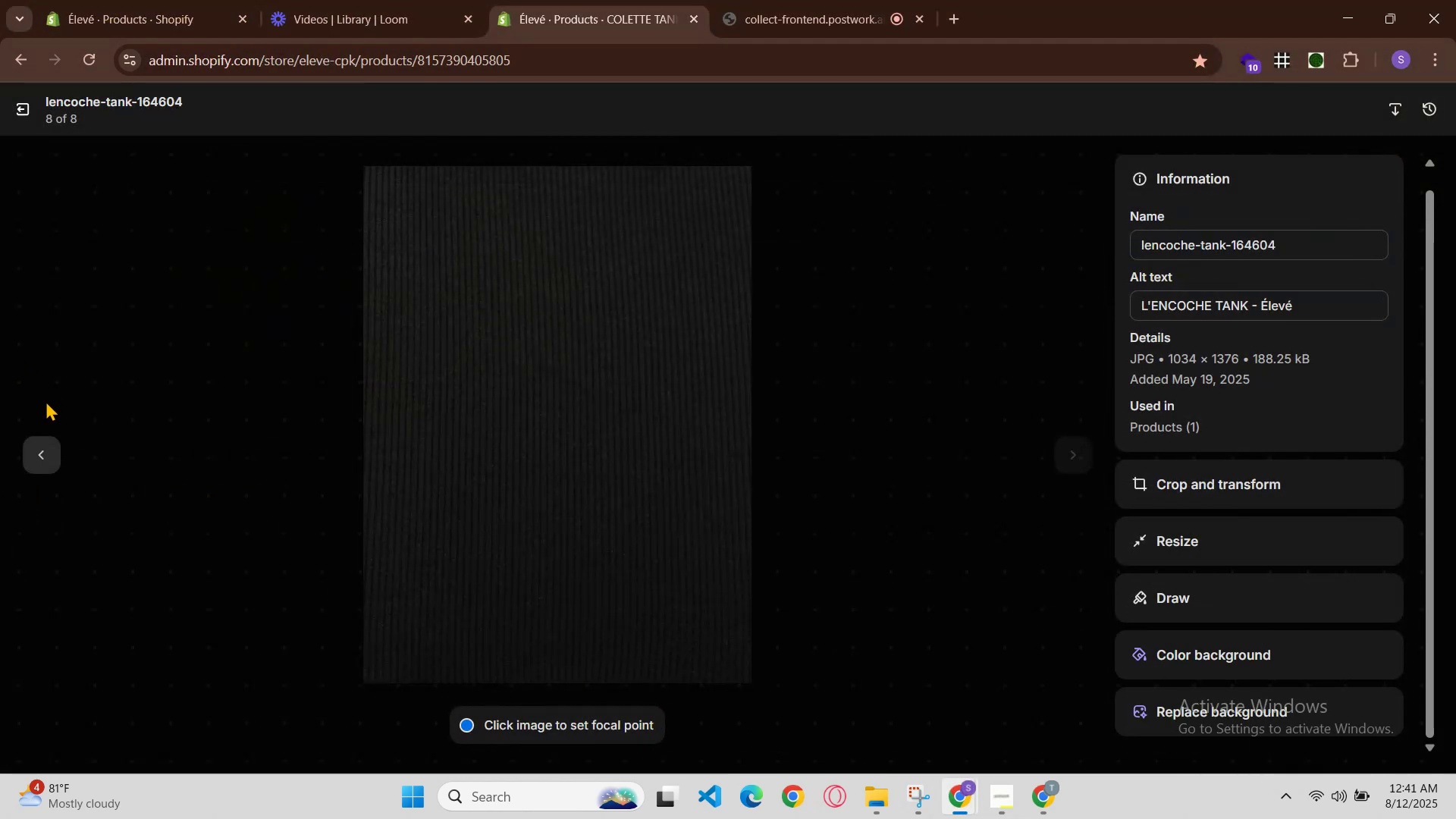 
left_click([46, 435])
 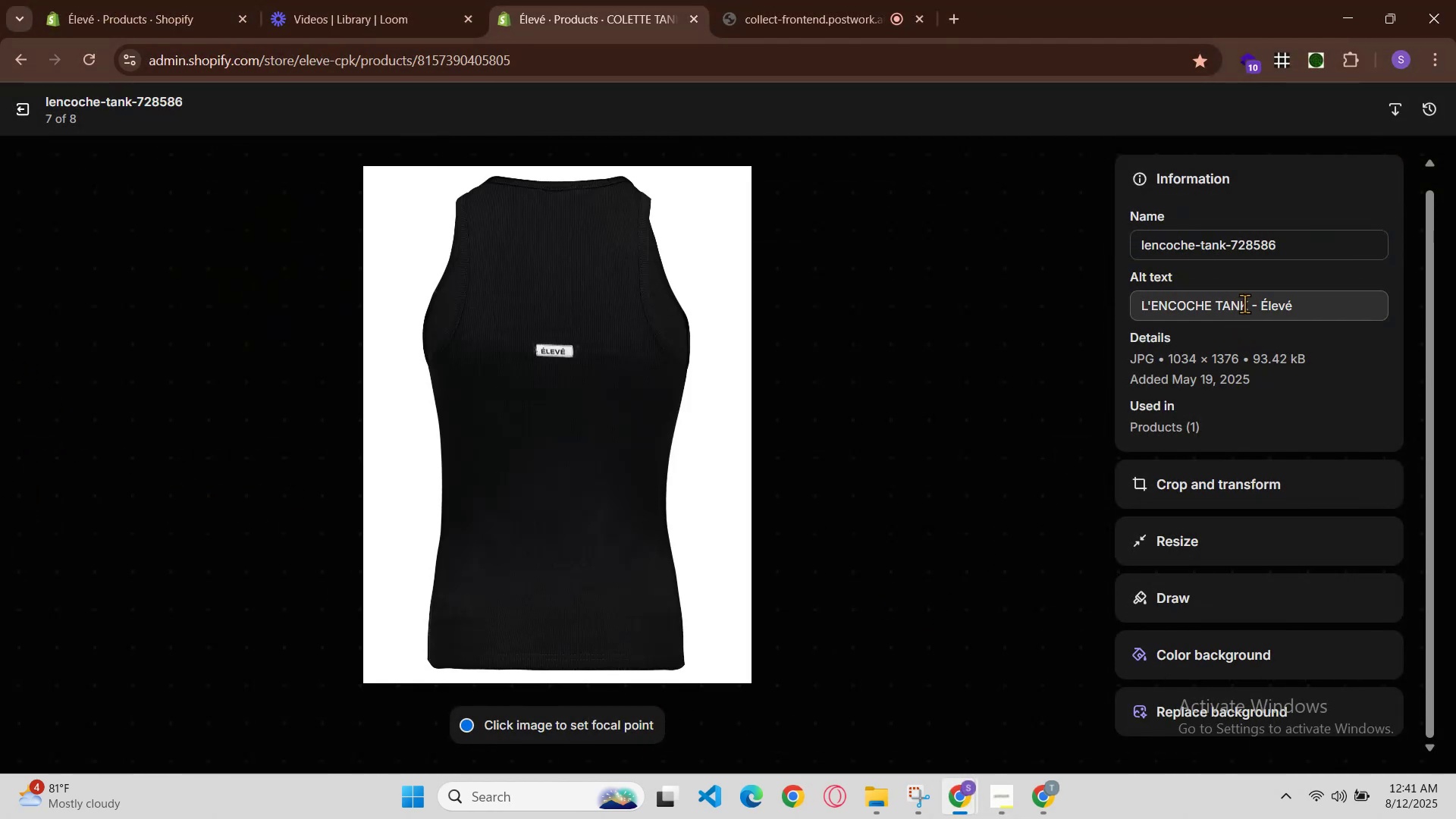 
left_click([1257, 303])
 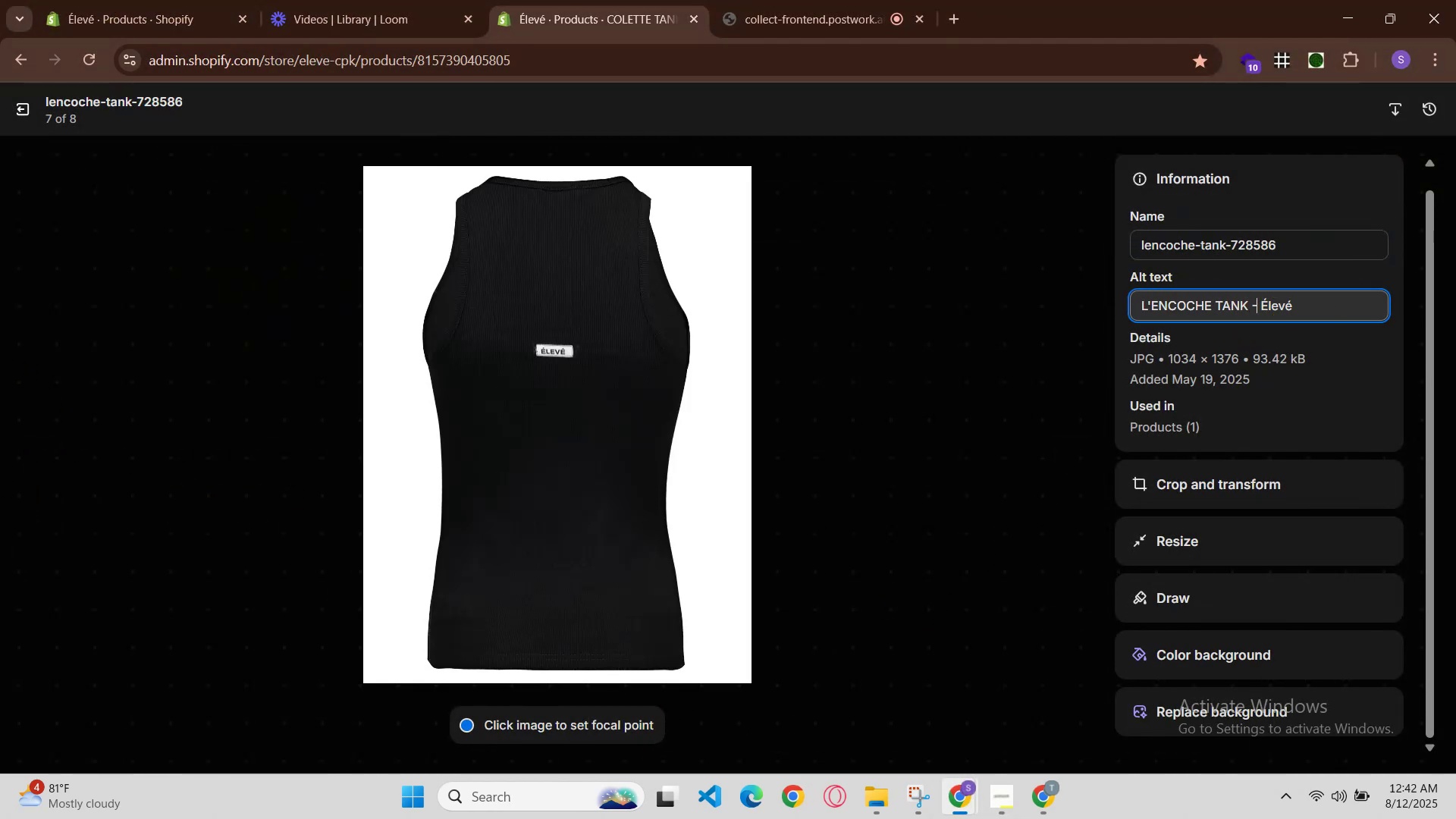 
type( Noir)
 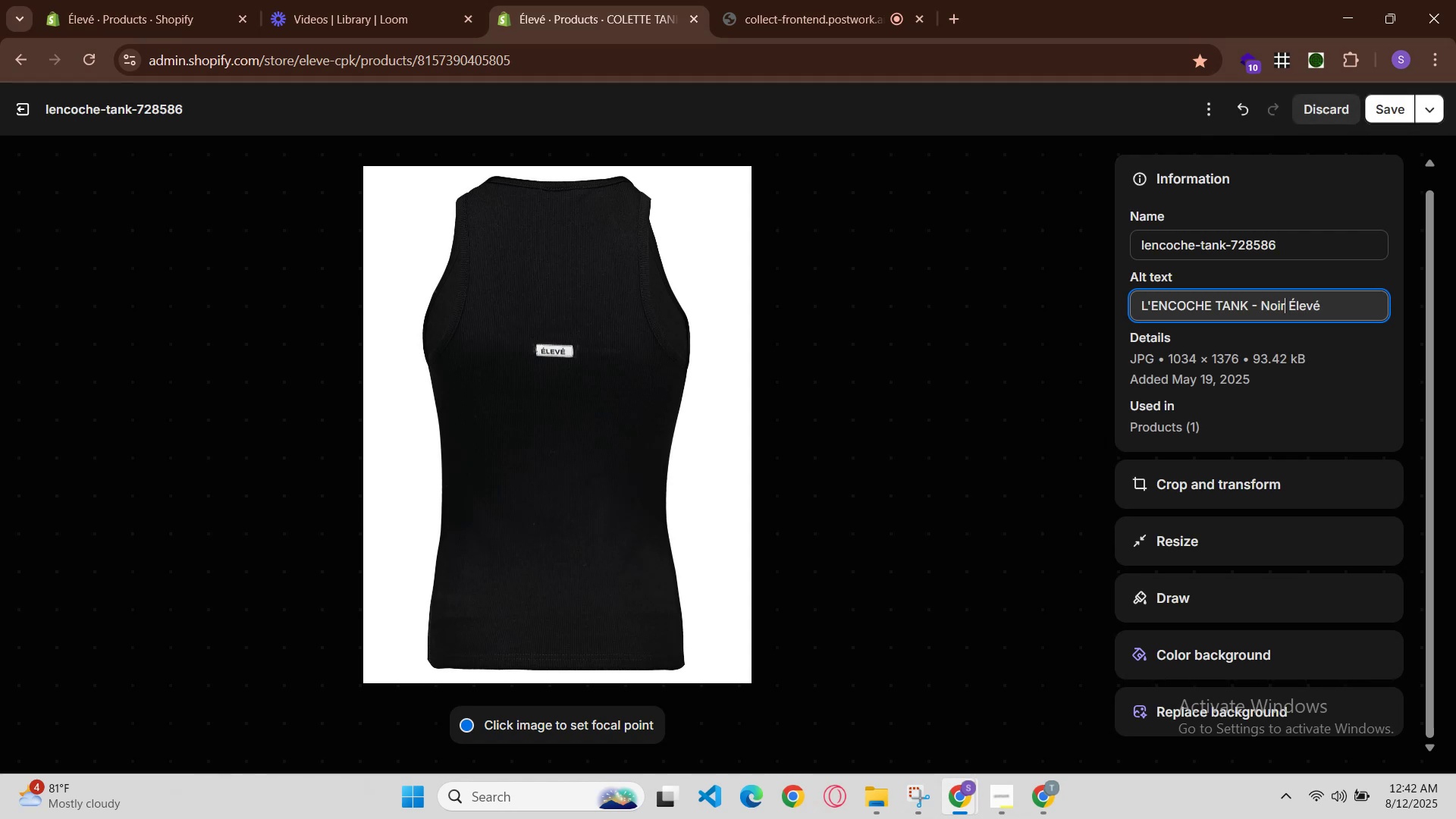 
left_click([959, 811])
 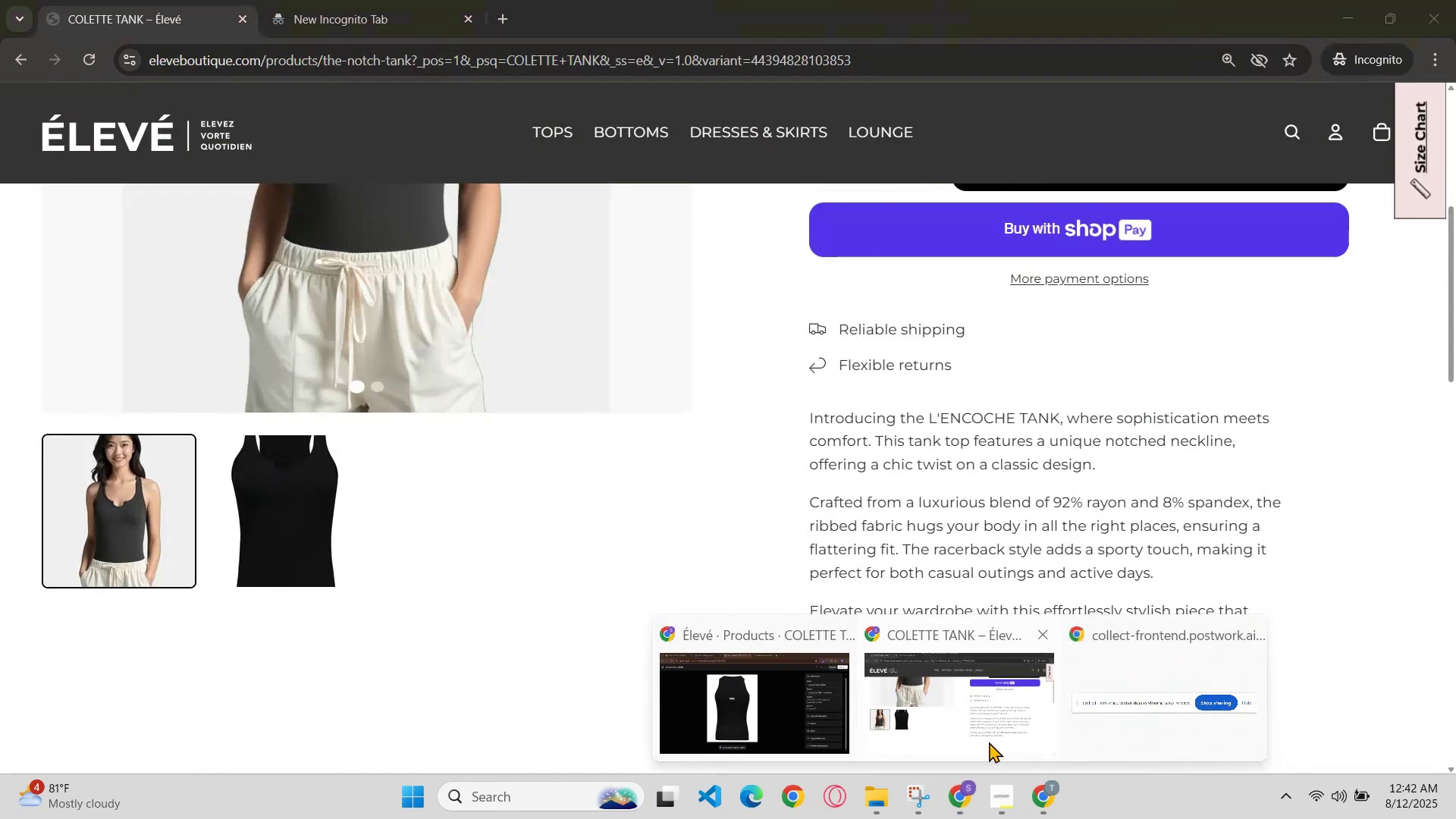 
left_click([989, 742])
 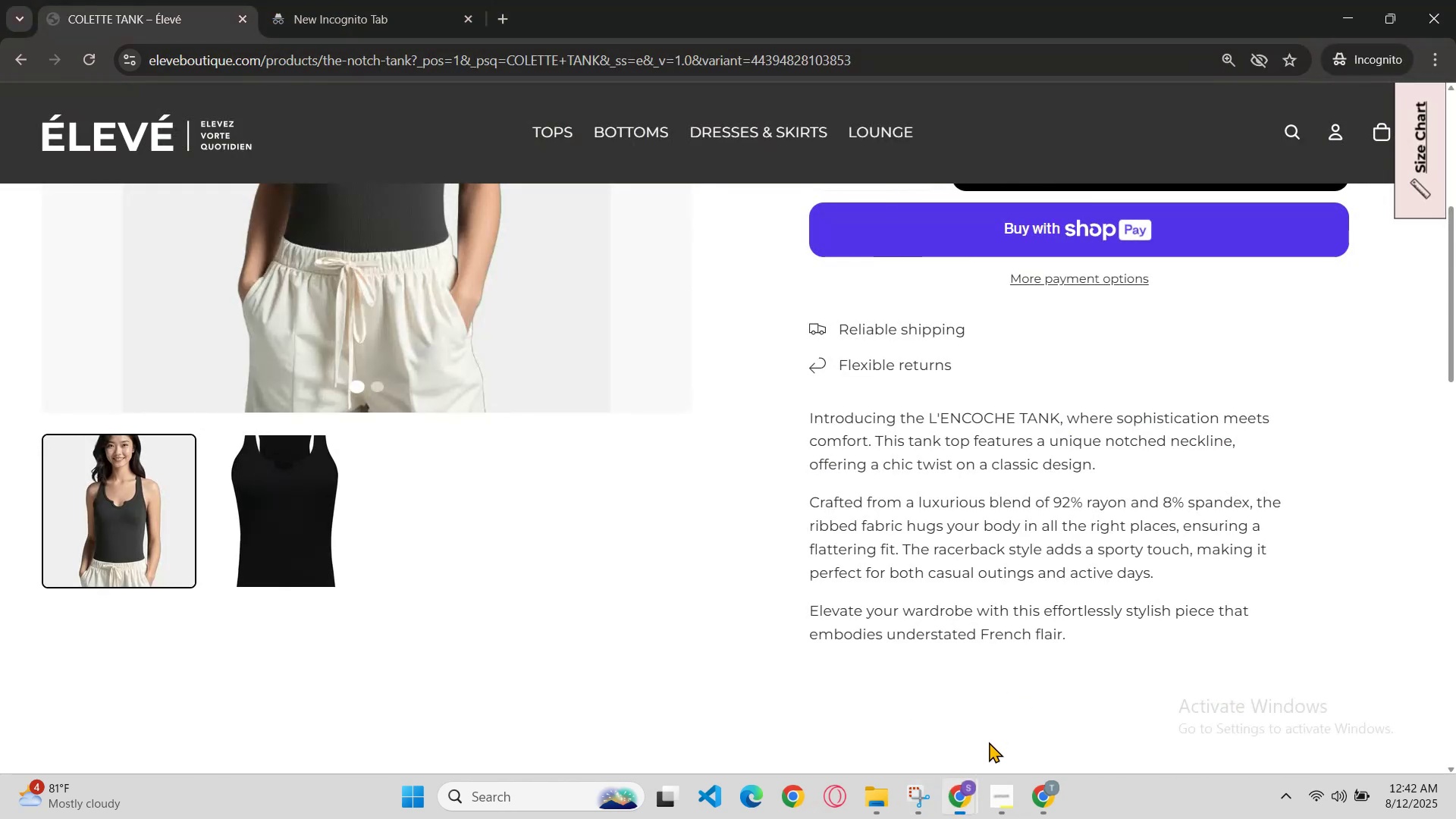 
scroll: coordinate [985, 683], scroll_direction: up, amount: 2.0
 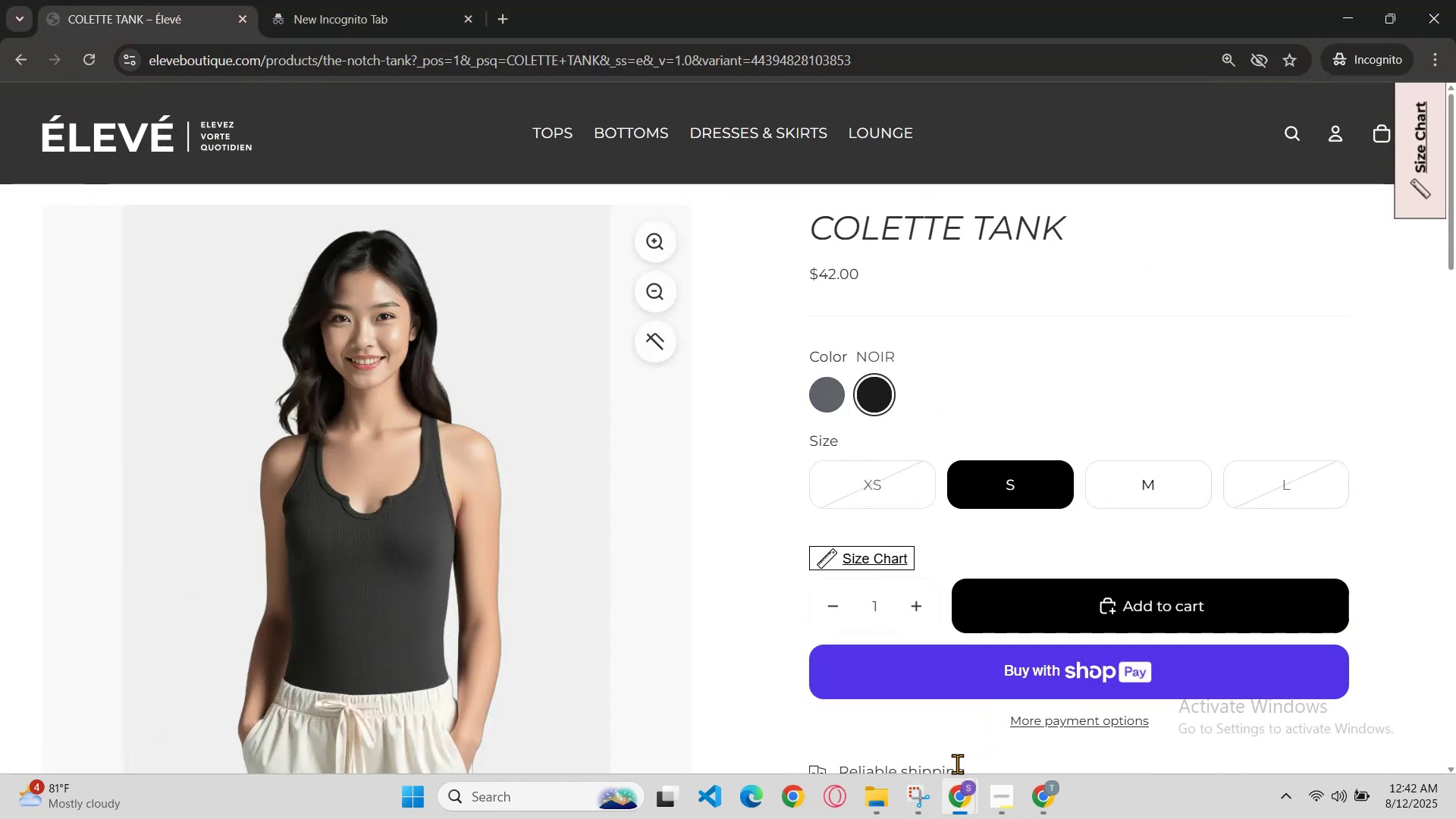 
left_click([963, 795])
 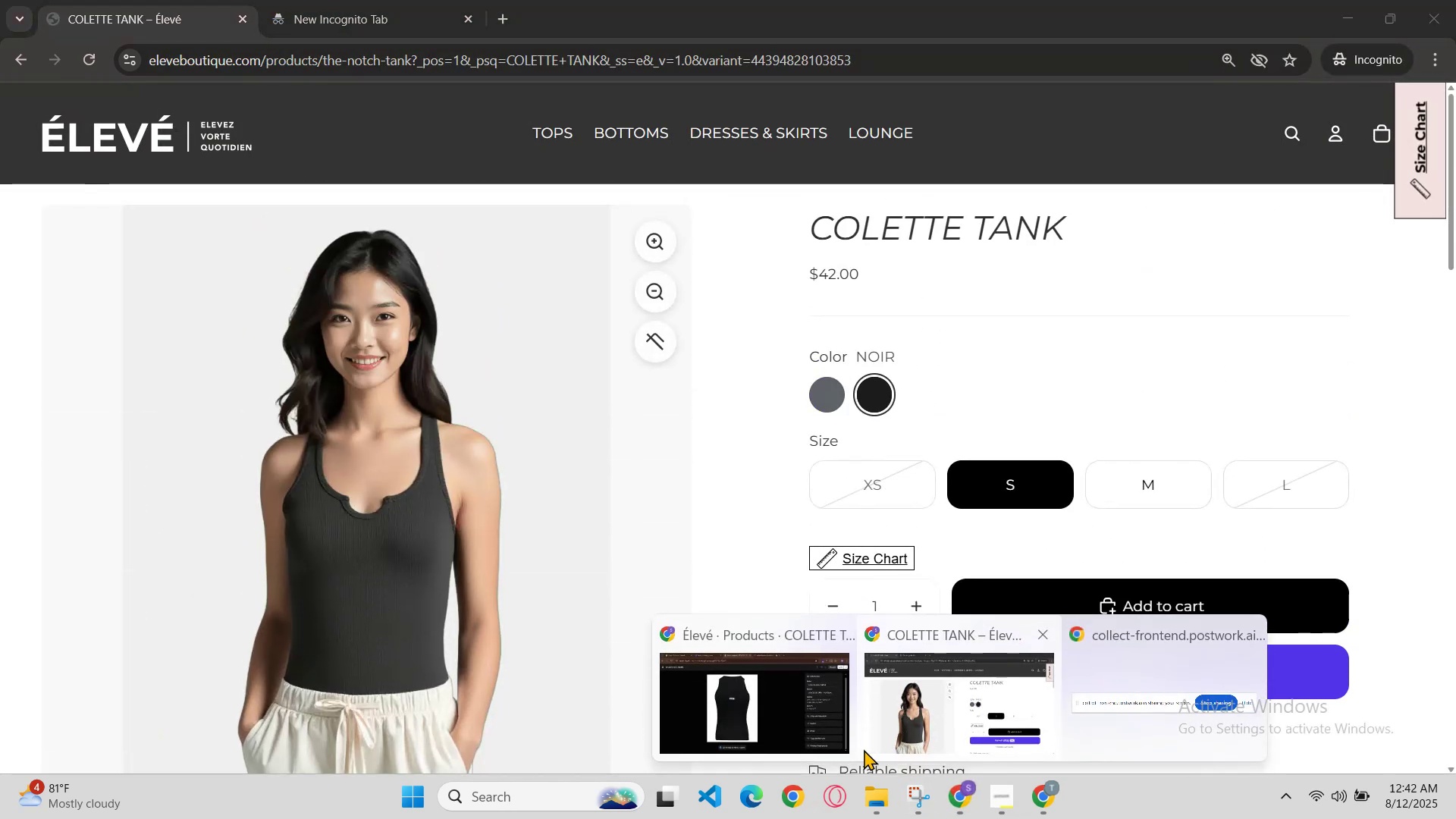 
left_click([846, 742])
 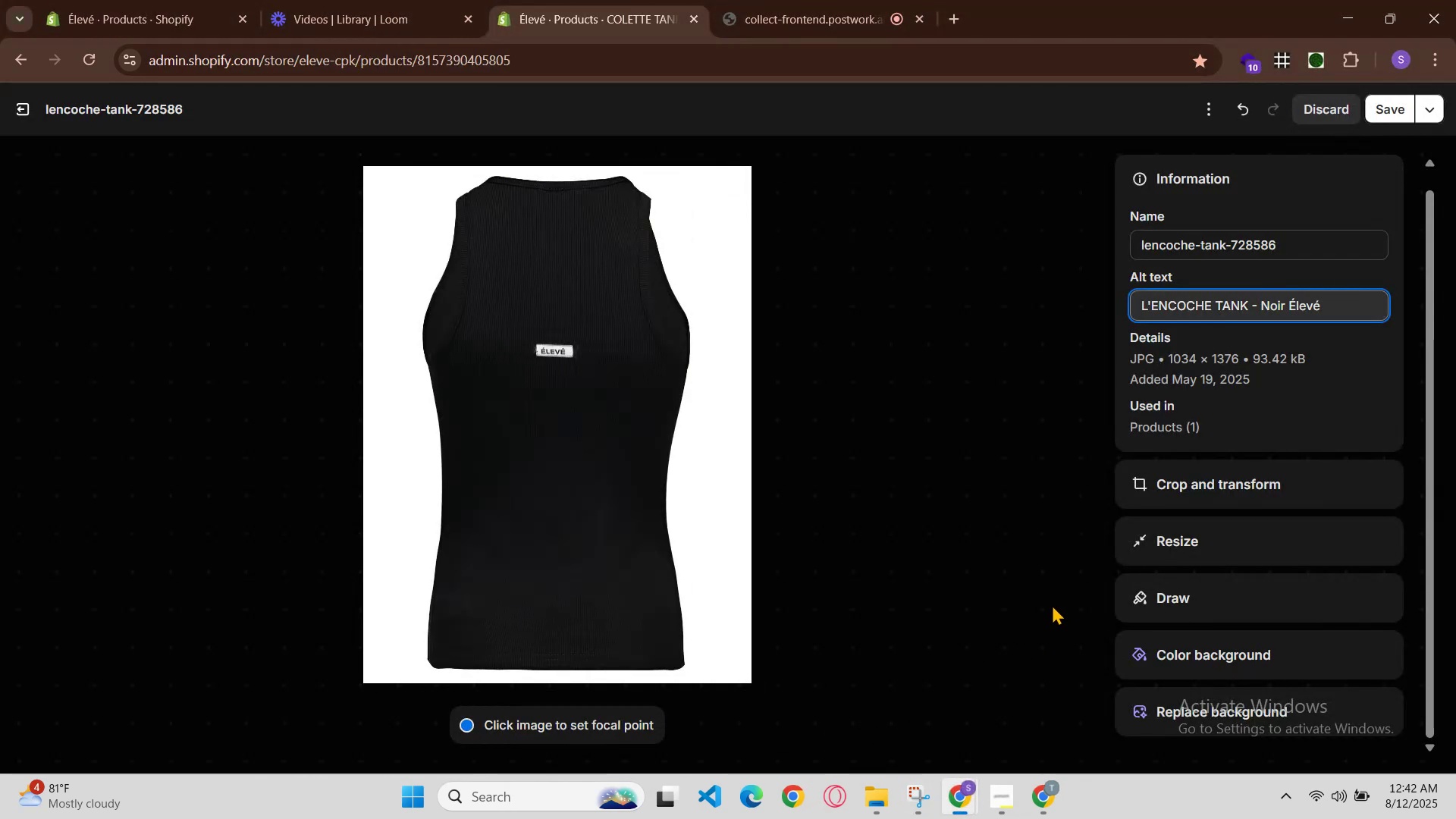 
key(Backspace)
key(Backspace)
key(Backspace)
type(OIR)
 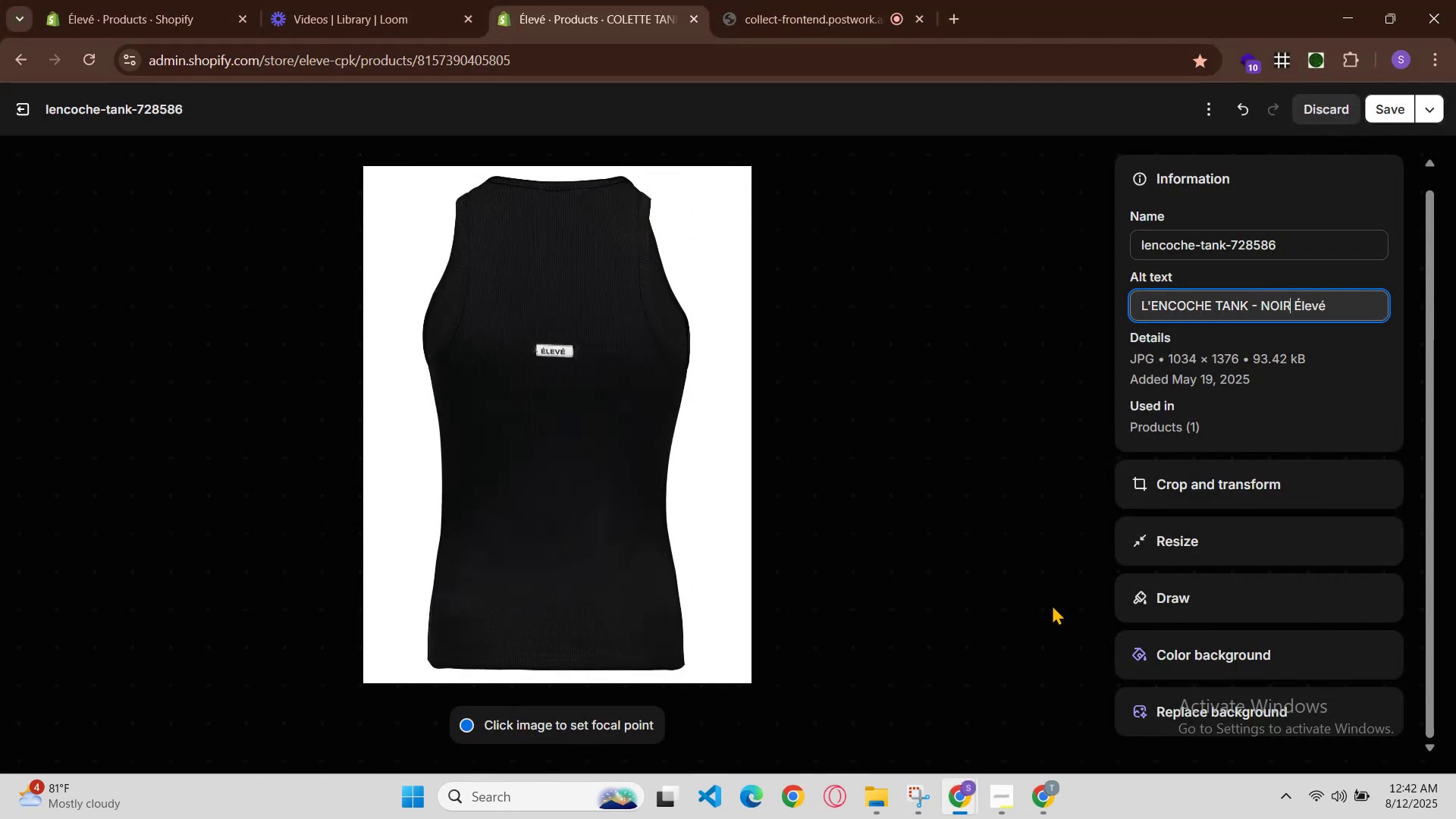 
left_click([1371, 107])
 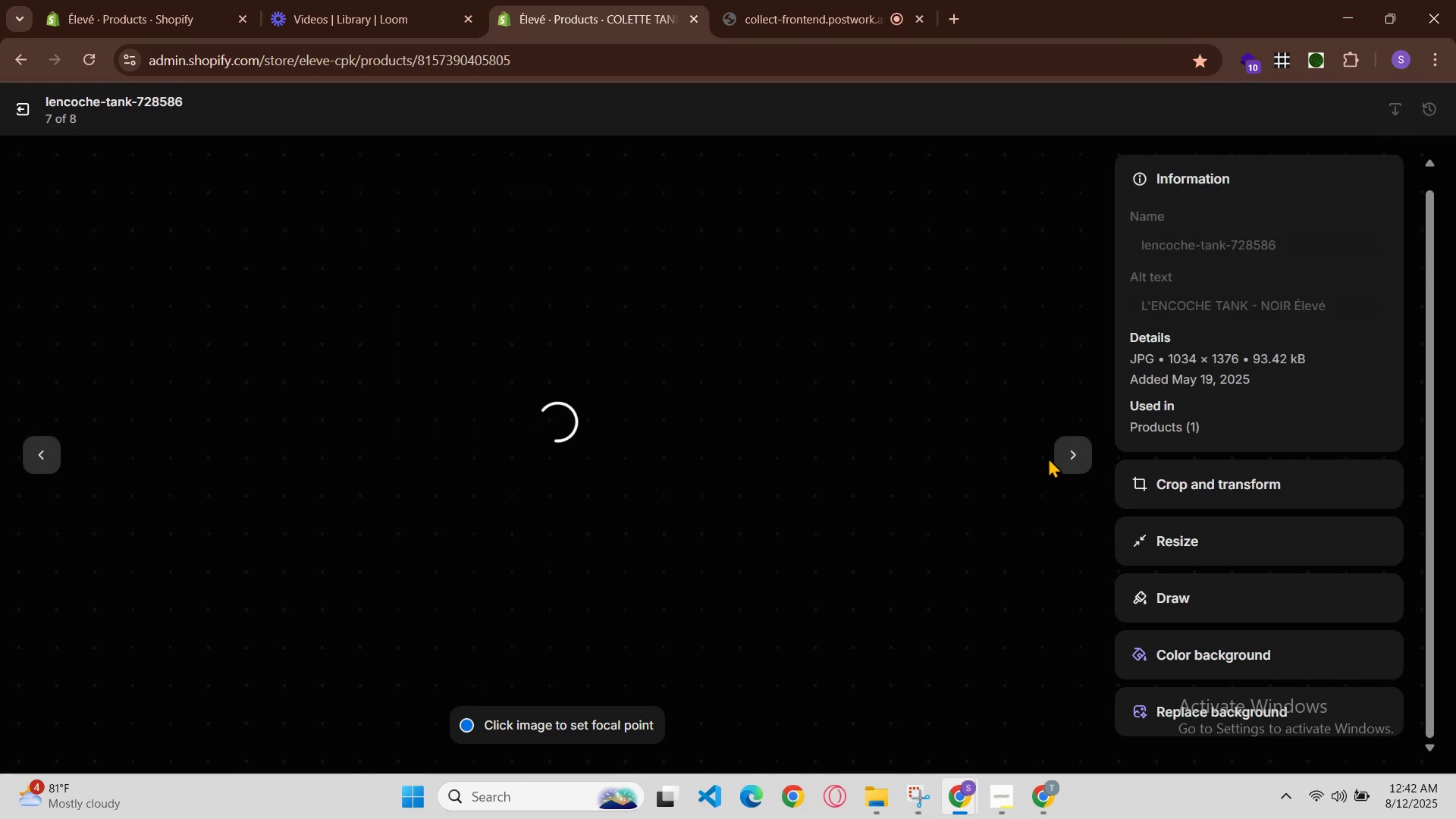 
left_click([1064, 457])
 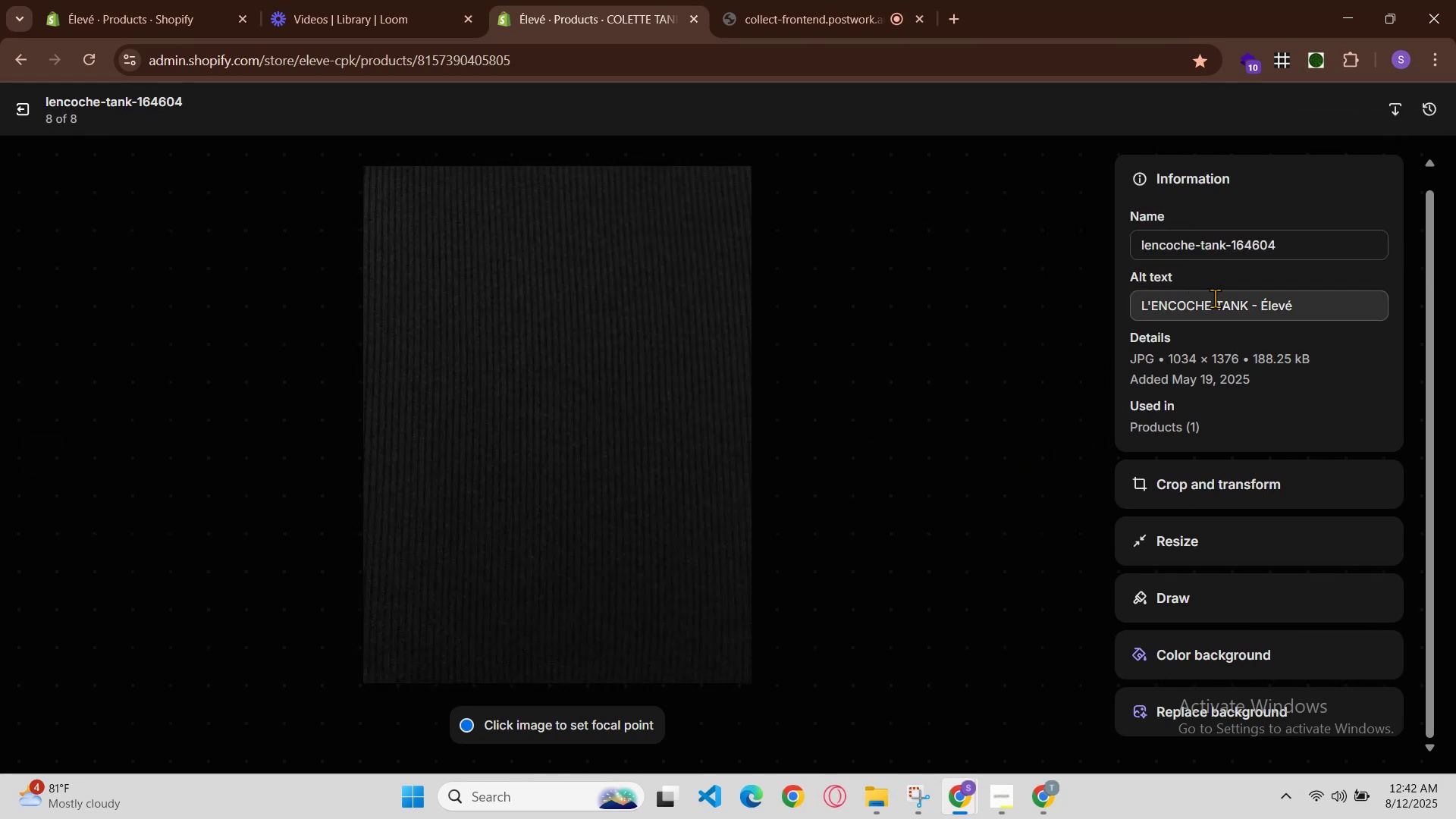 
left_click([1256, 300])
 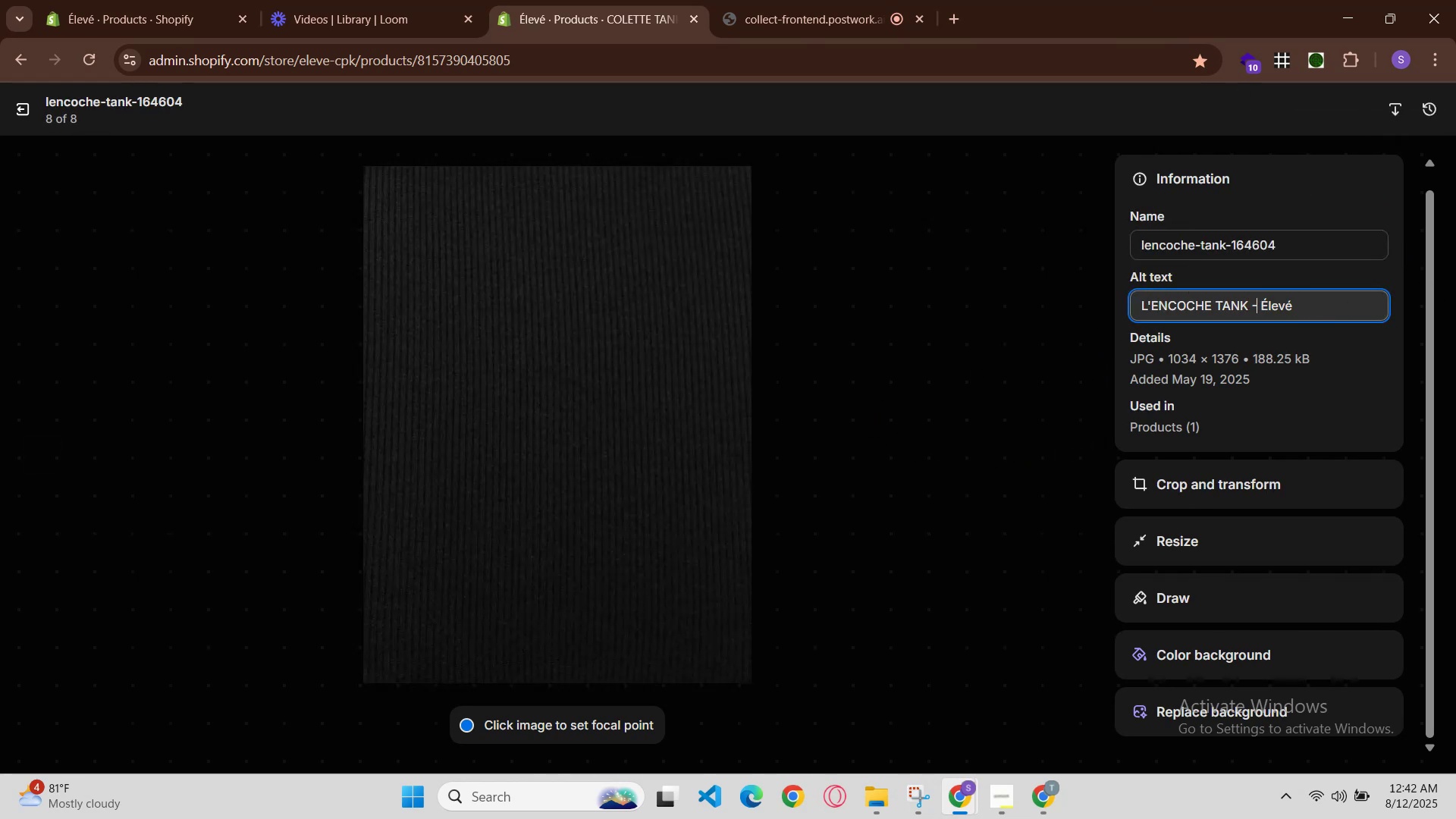 
type( NOIR)
 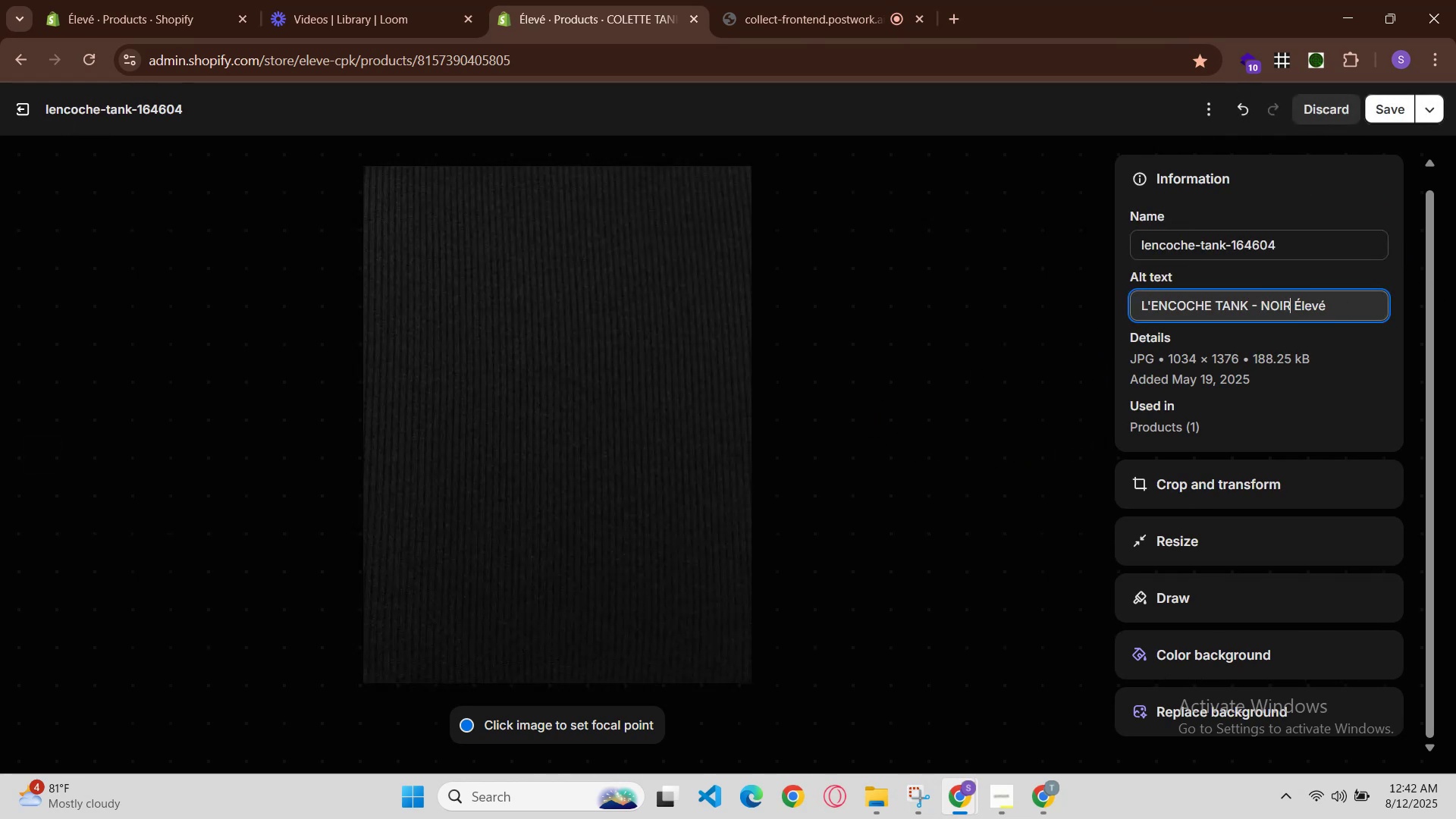 
left_click([1390, 96])
 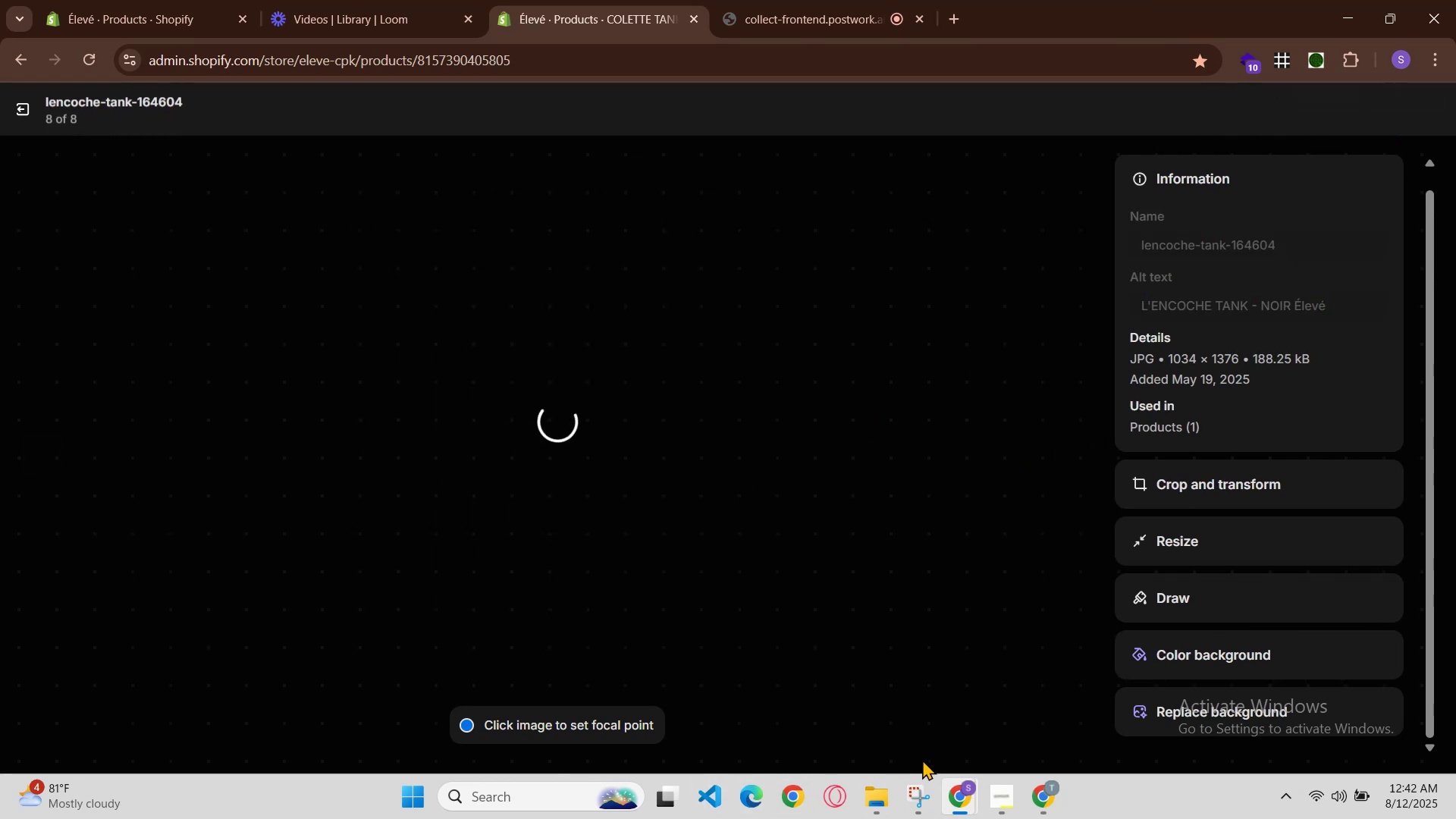 
left_click([957, 796])
 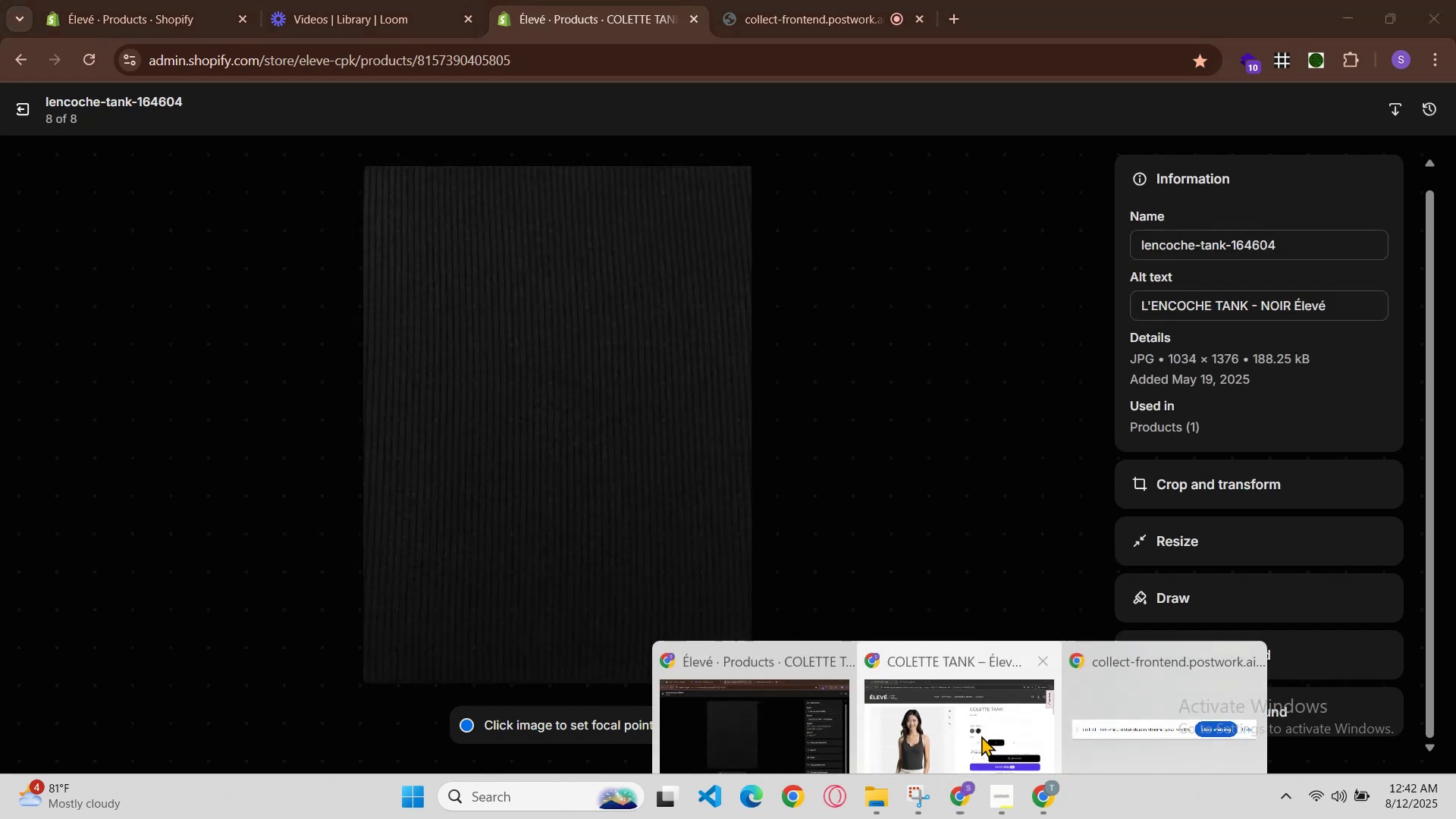 
left_click([984, 728])
 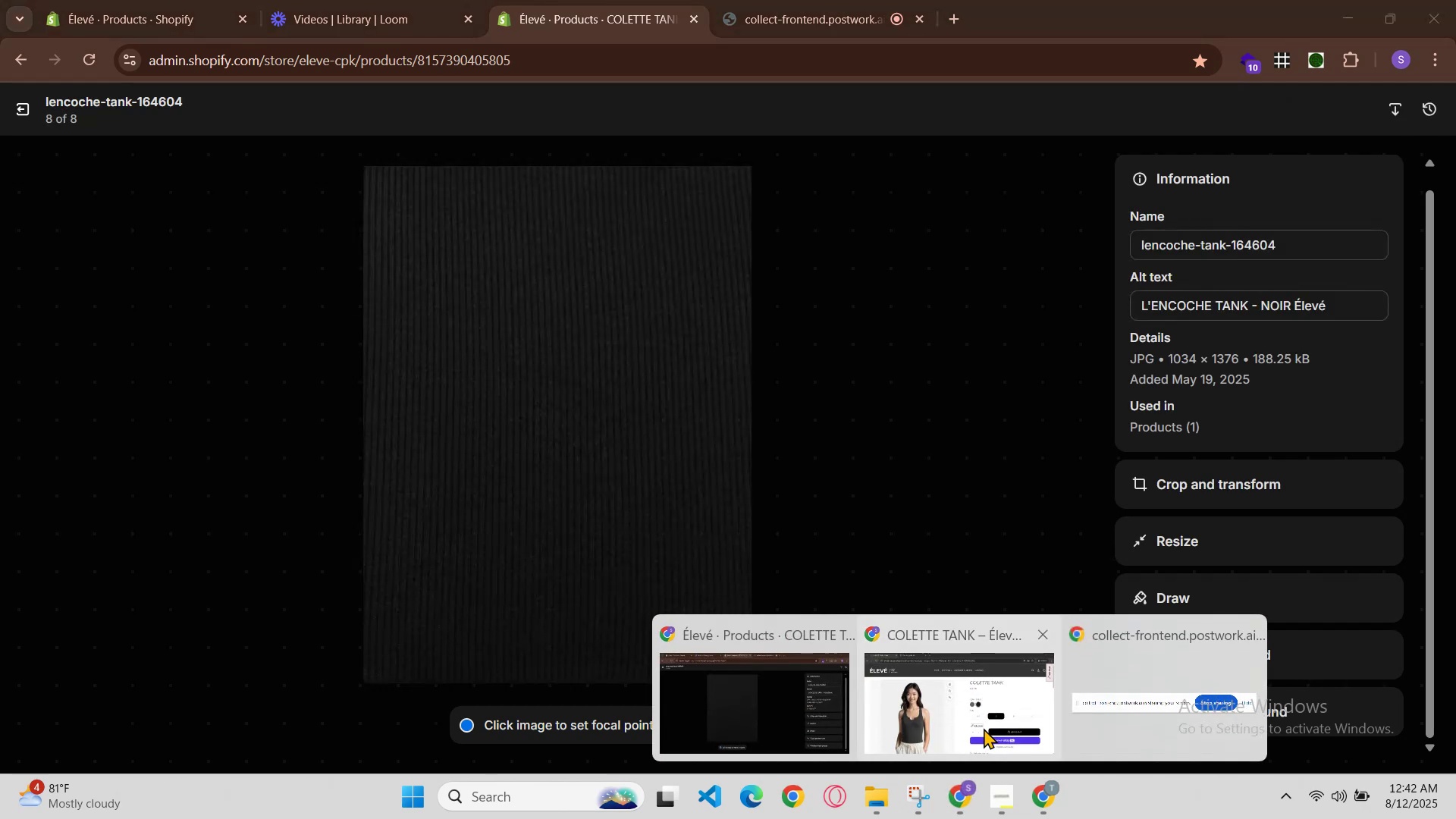 
key(Control+R)
 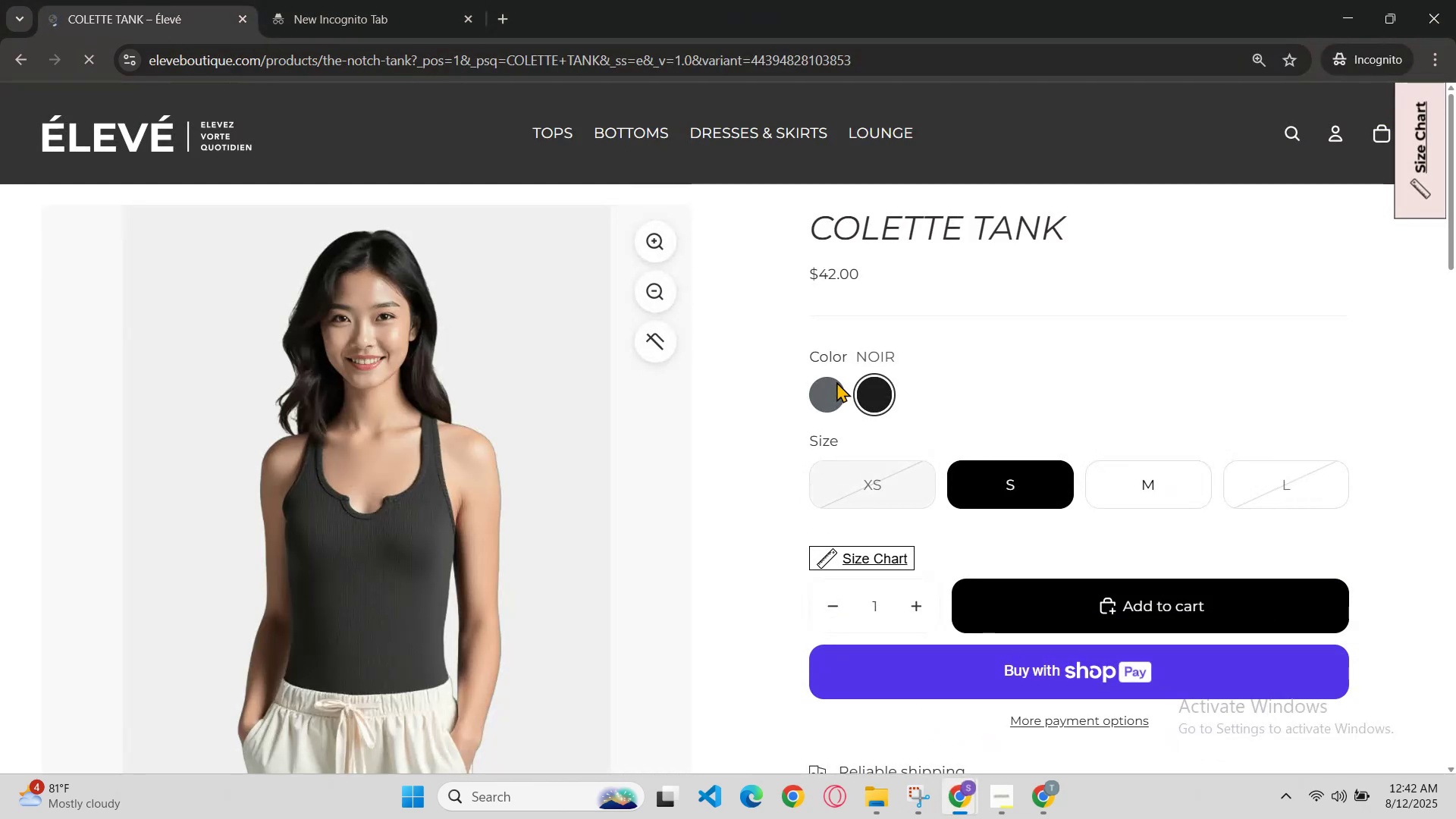 
left_click([833, 384])
 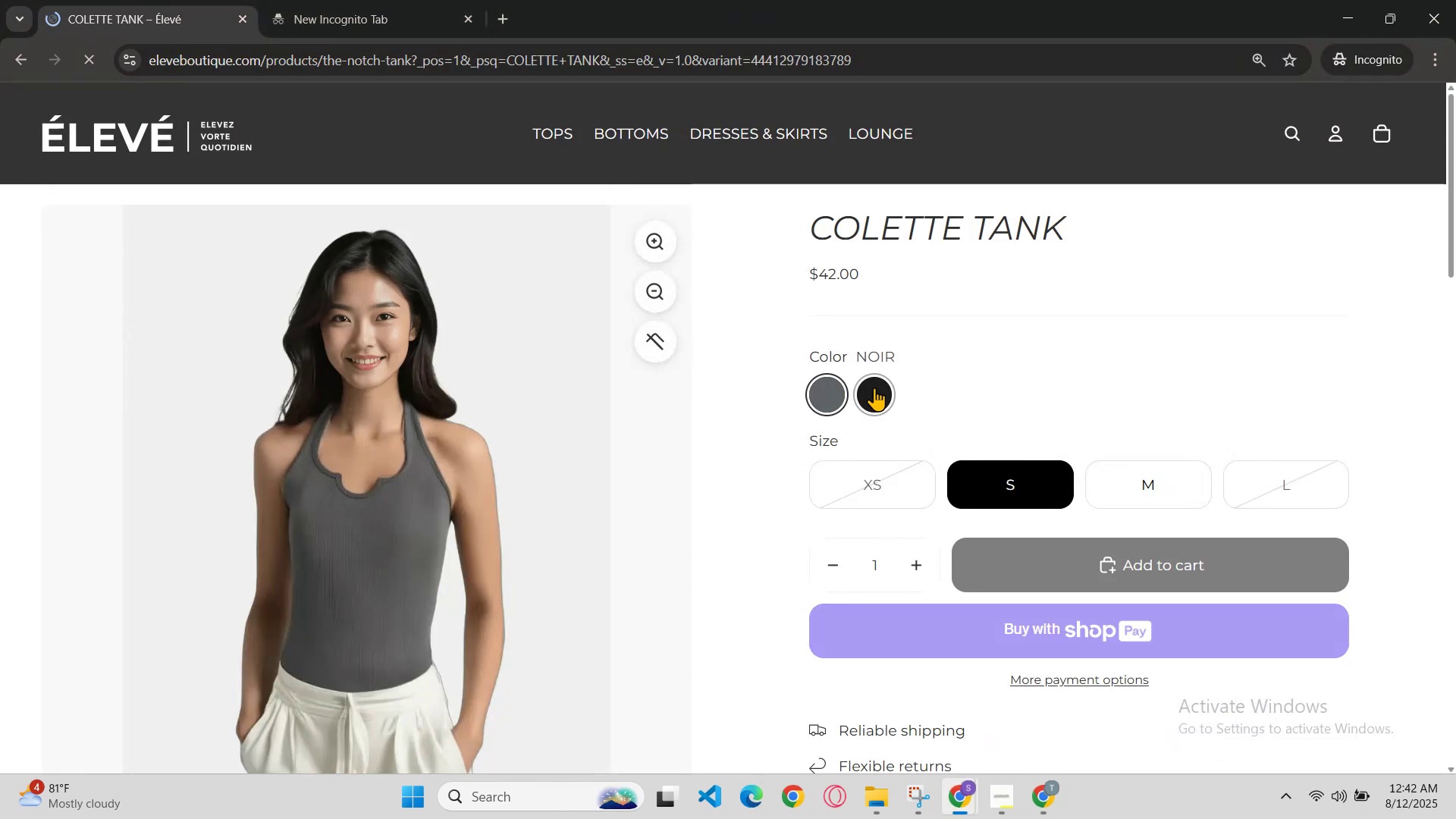 
scroll: coordinate [874, 400], scroll_direction: down, amount: 3.0
 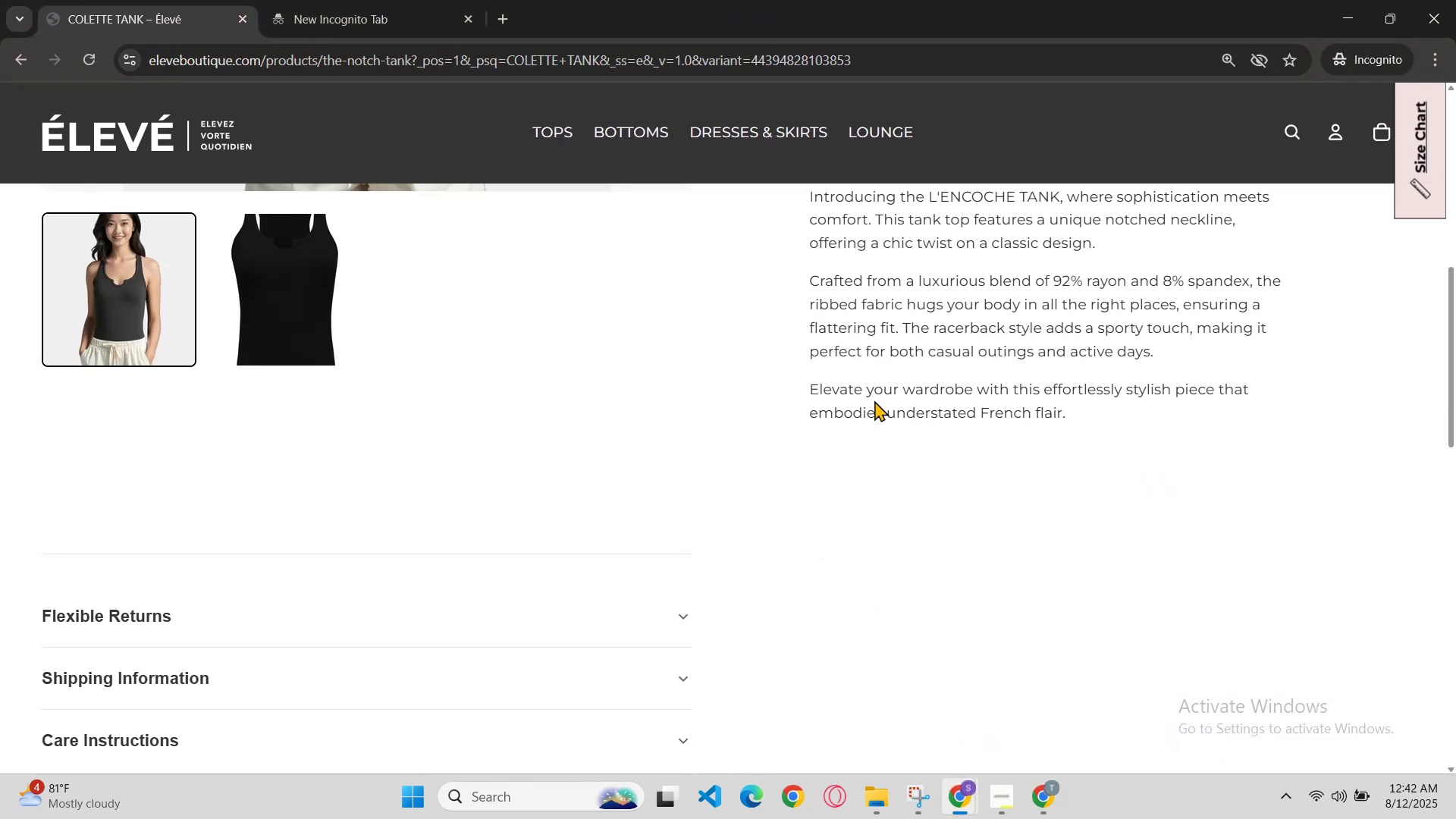 
scroll: coordinate [868, 404], scroll_direction: up, amount: 2.0
 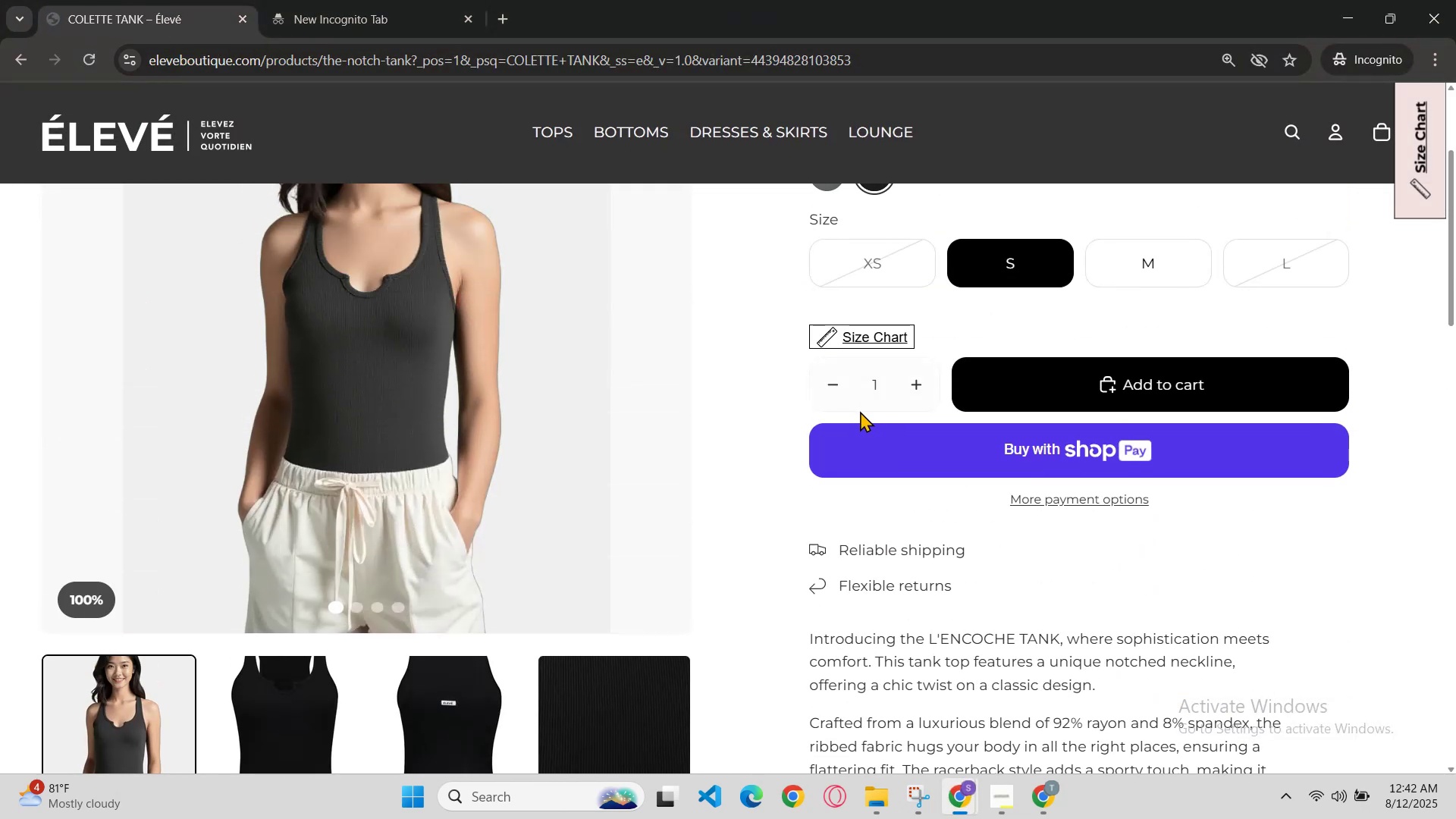 
scroll: coordinate [858, 413], scroll_direction: down, amount: 1.0
 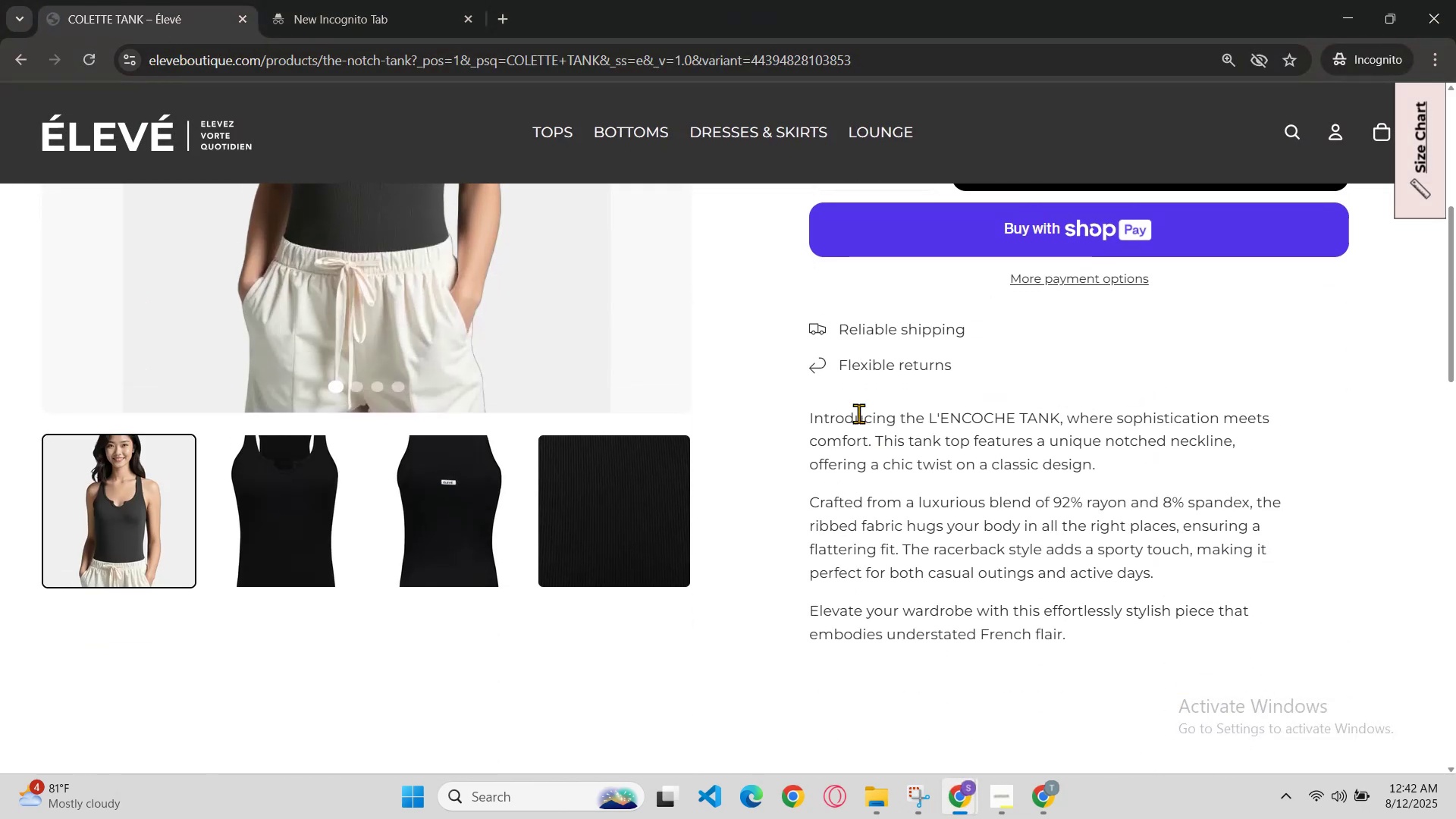 
scroll: coordinate [853, 414], scroll_direction: up, amount: 2.0
 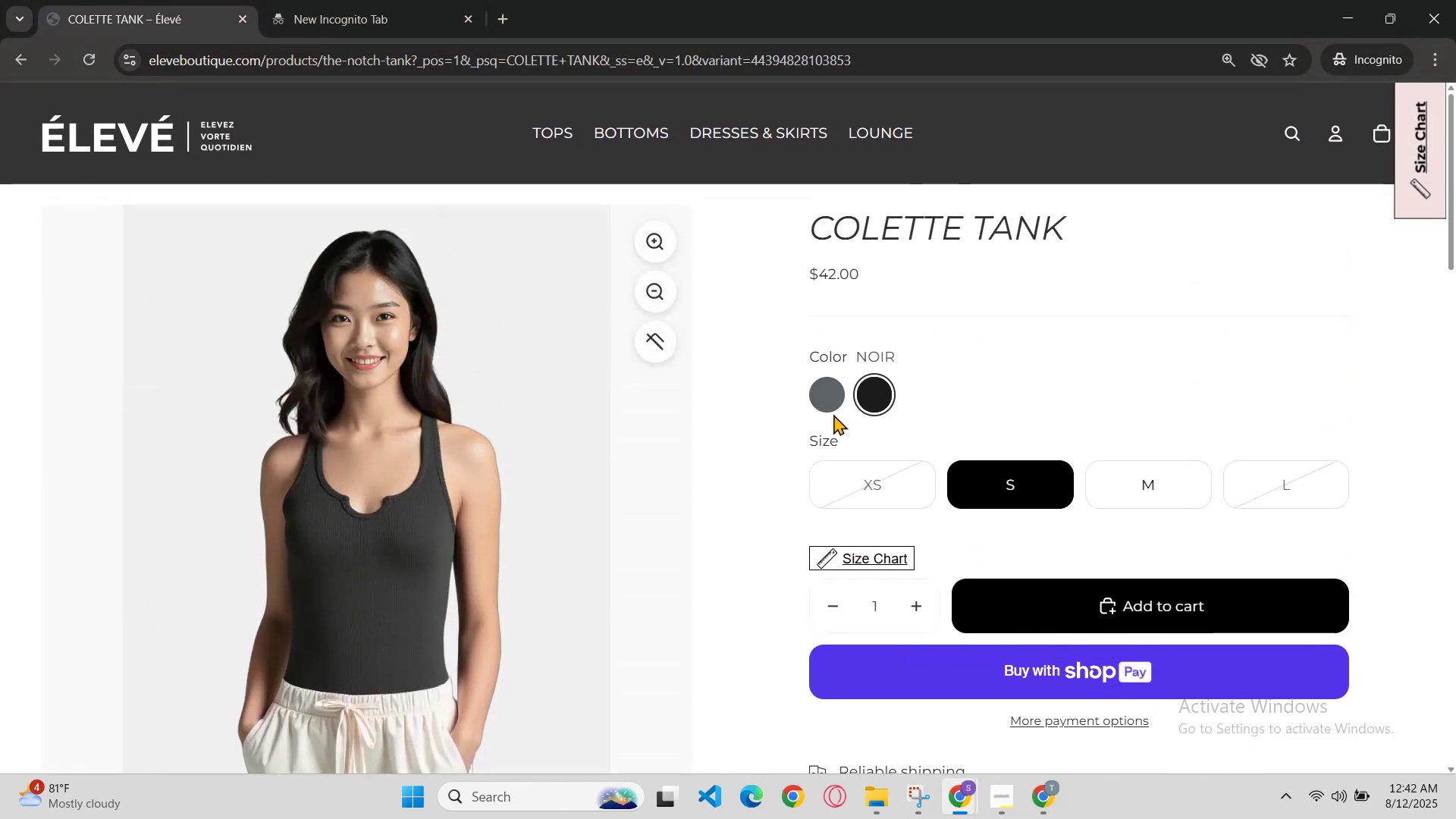 
left_click([813, 405])
 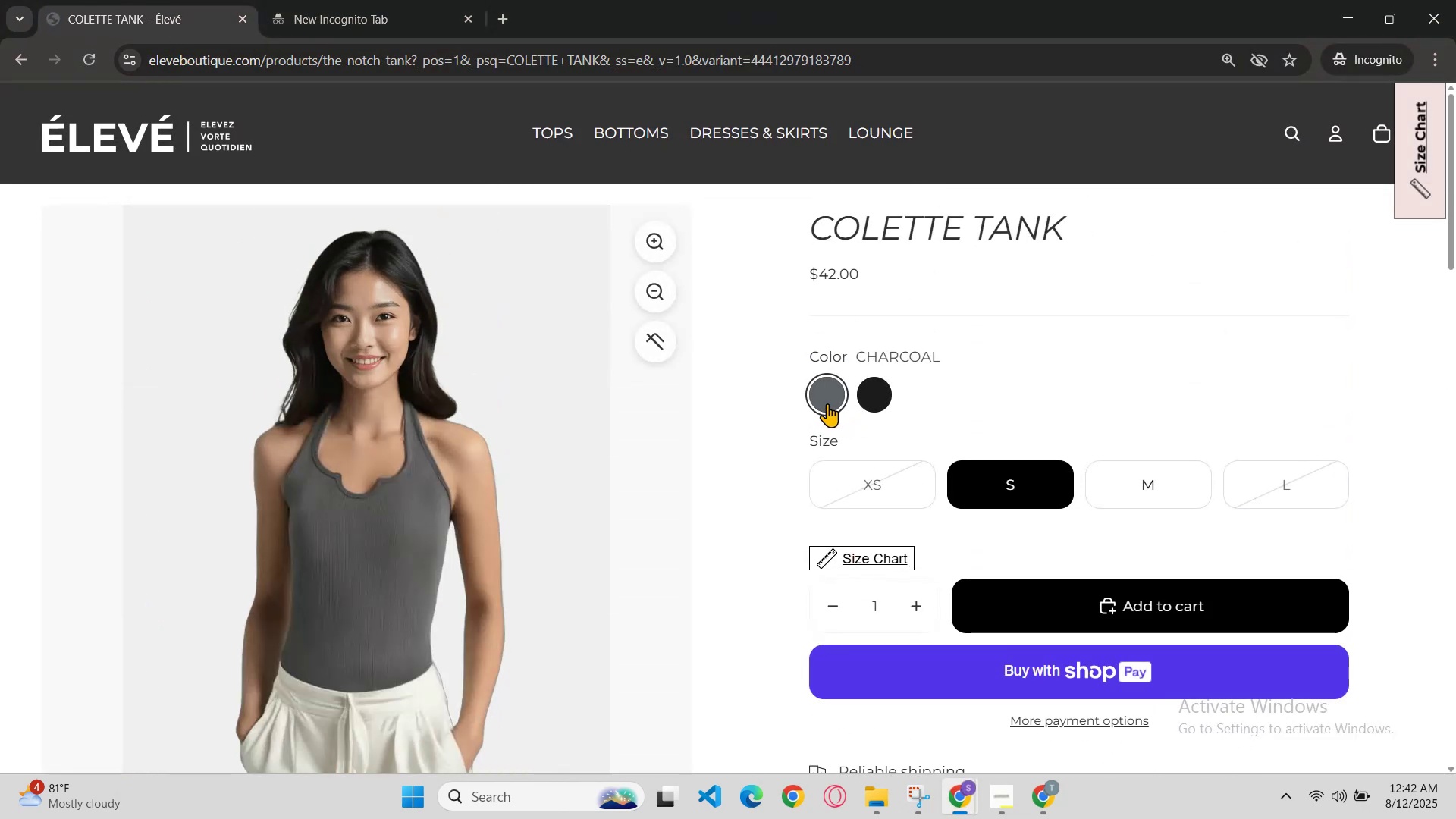 
scroll: coordinate [849, 397], scroll_direction: down, amount: 1.0
 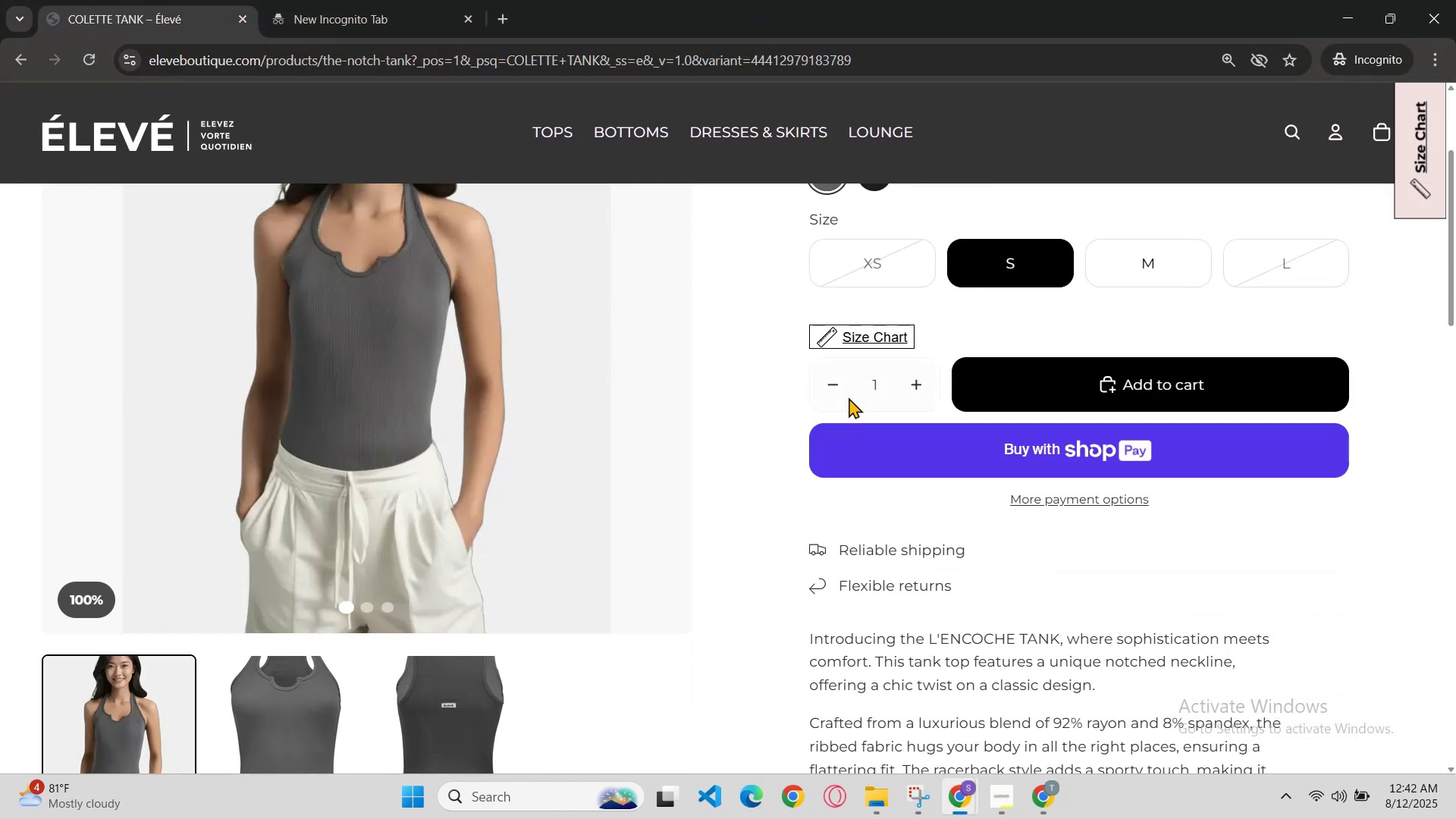 
scroll: coordinate [849, 397], scroll_direction: up, amount: 1.0
 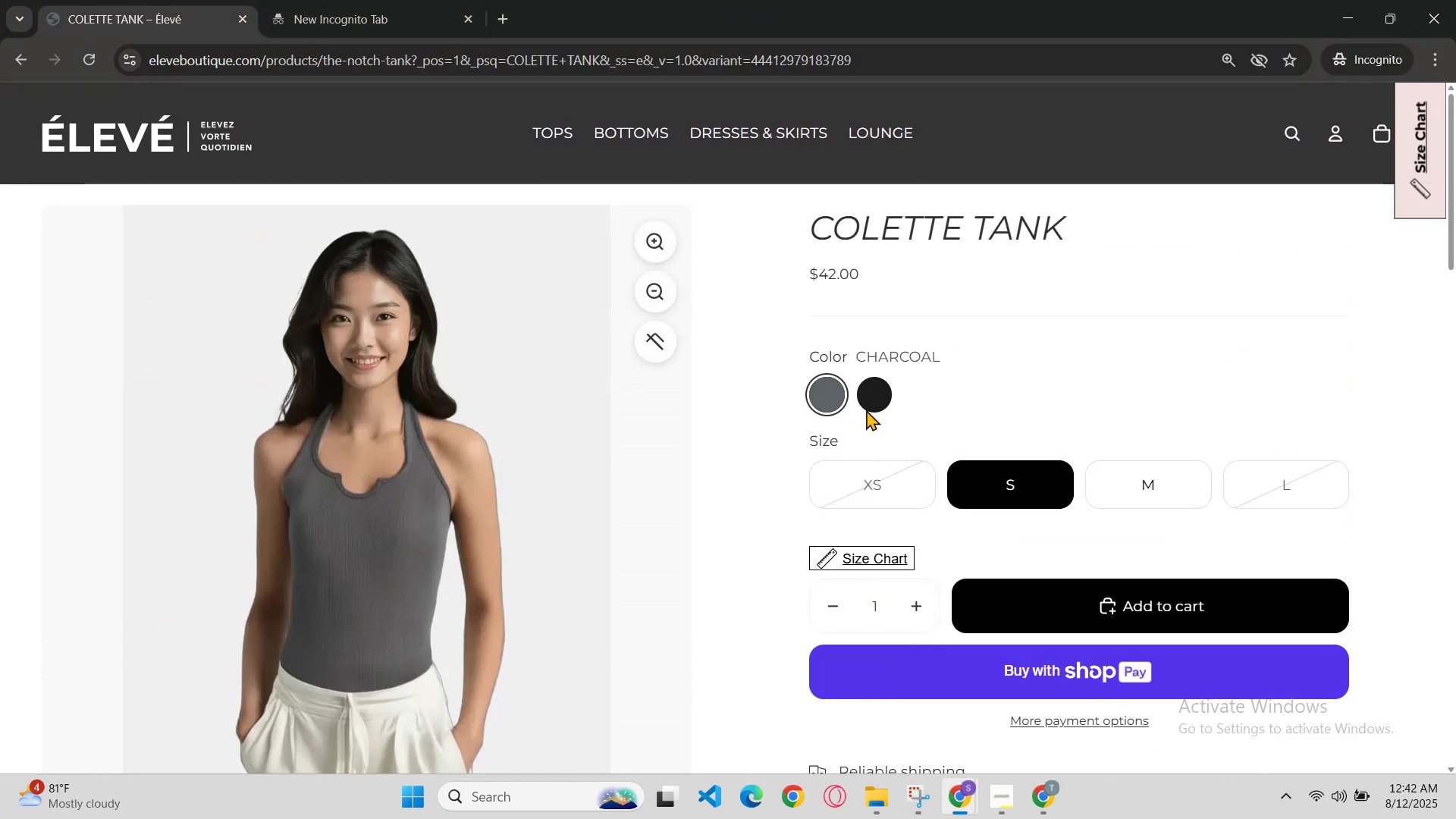 
left_click([883, 400])
 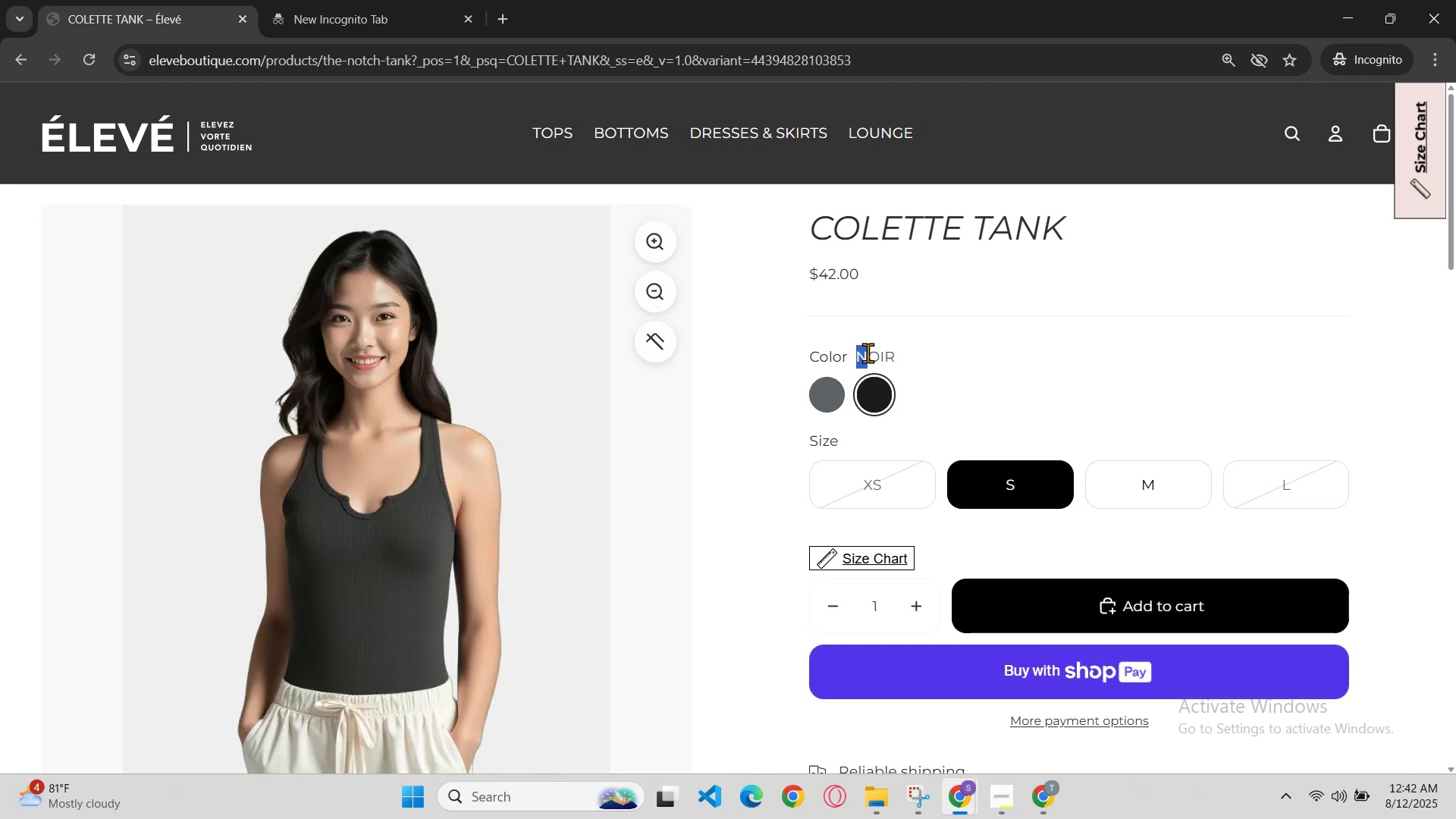 
key(Control+C)
 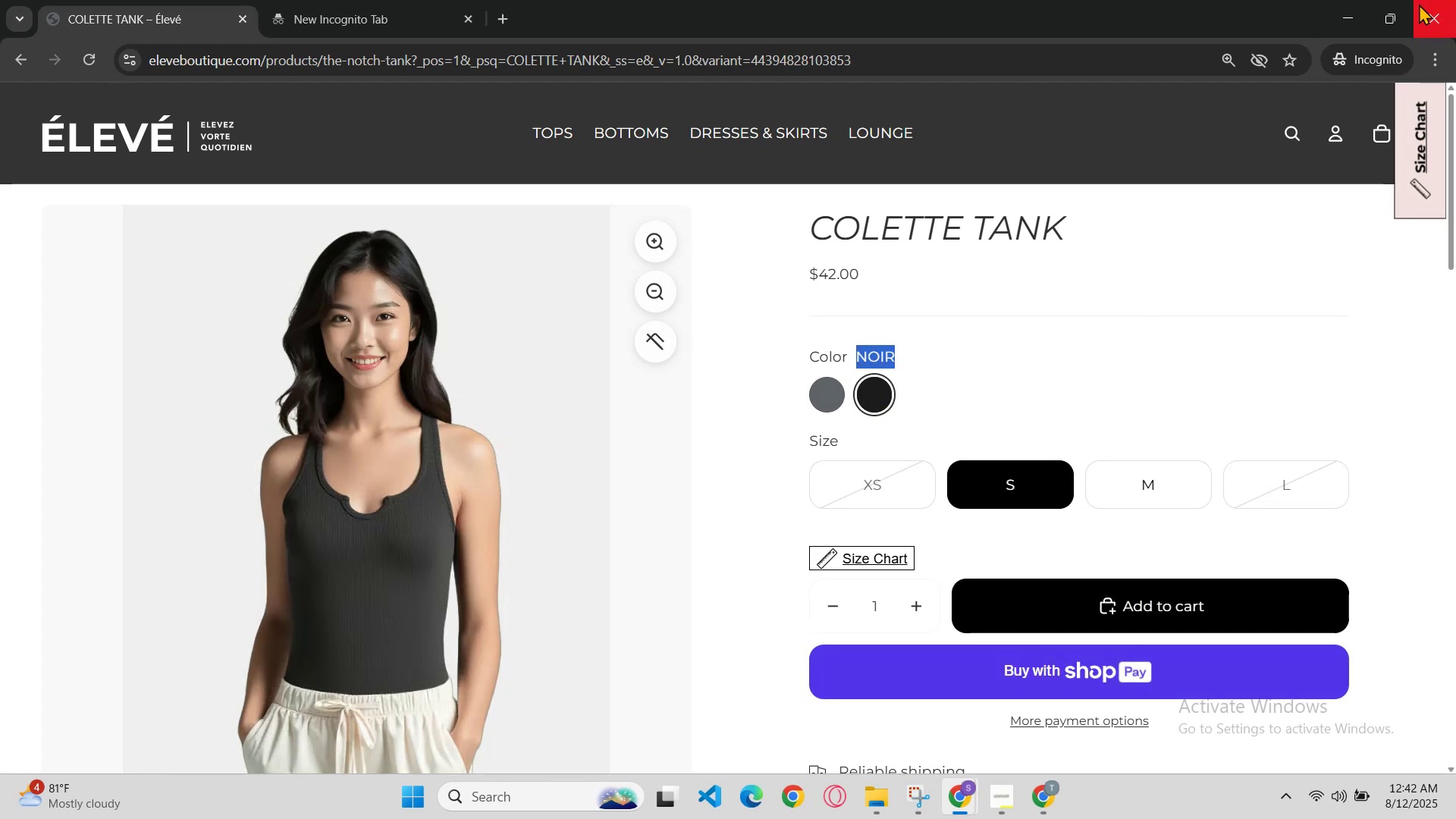 
left_click([1345, 6])
 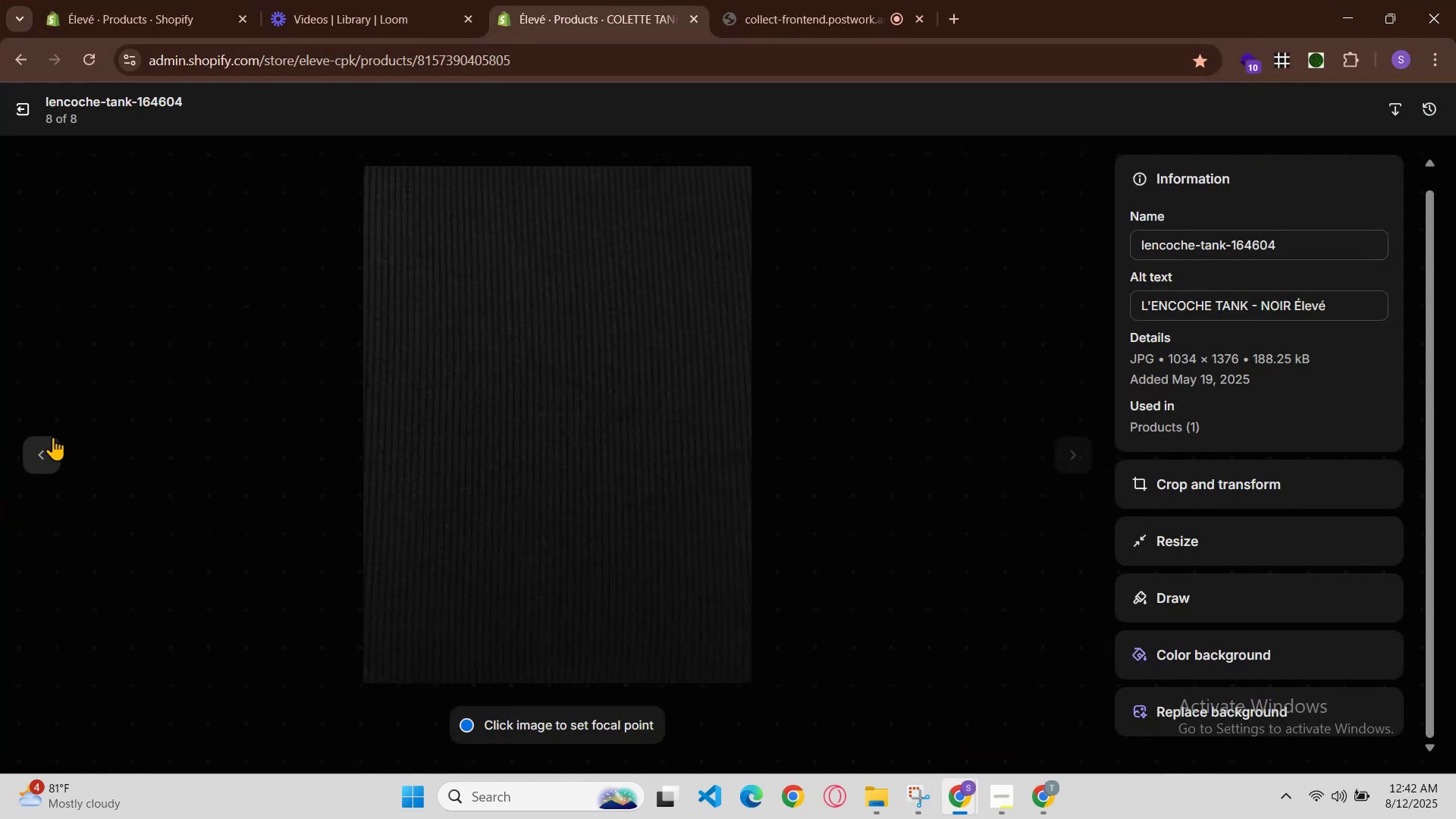 
left_click([46, 450])
 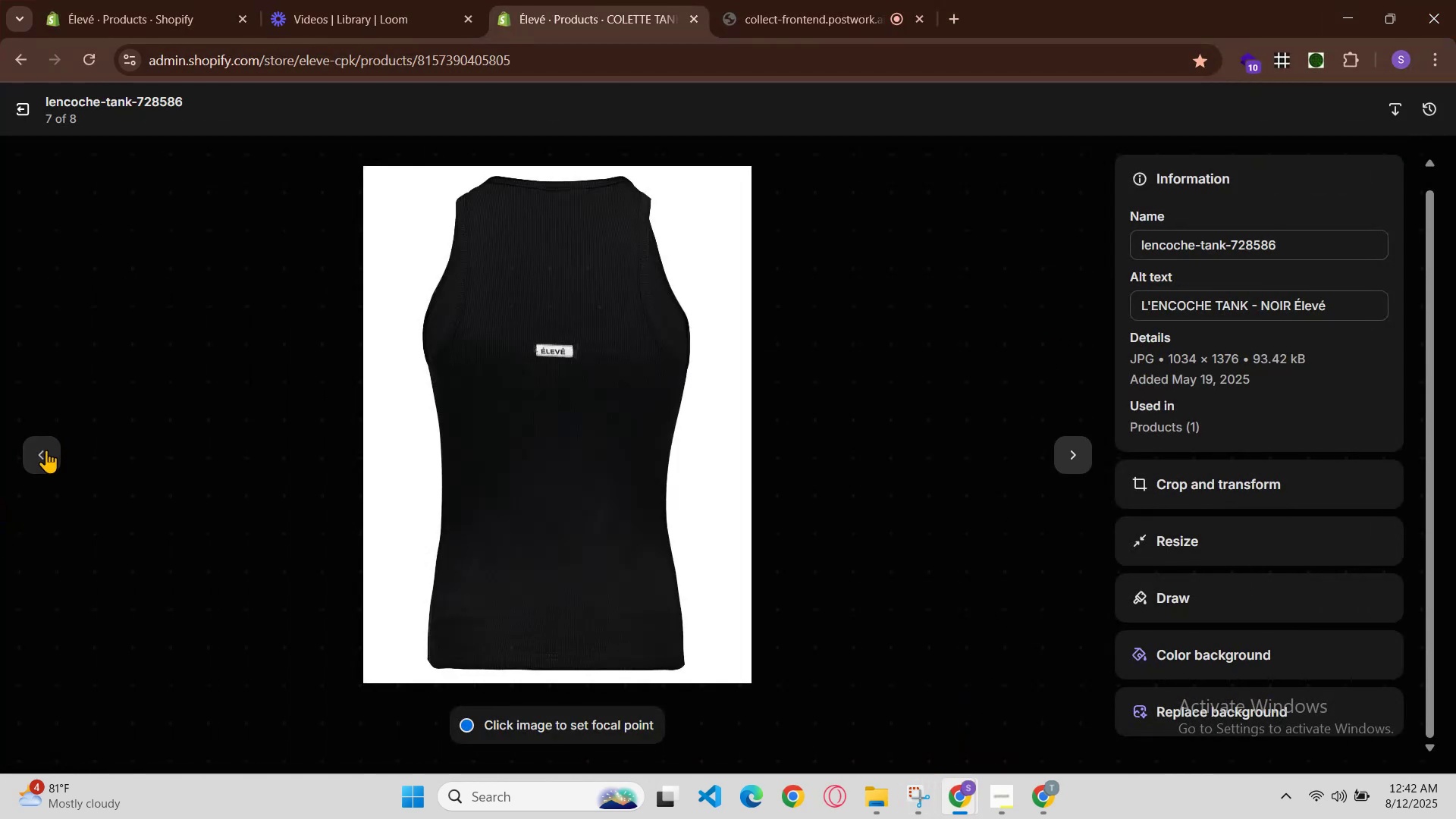 
left_click([46, 450])
 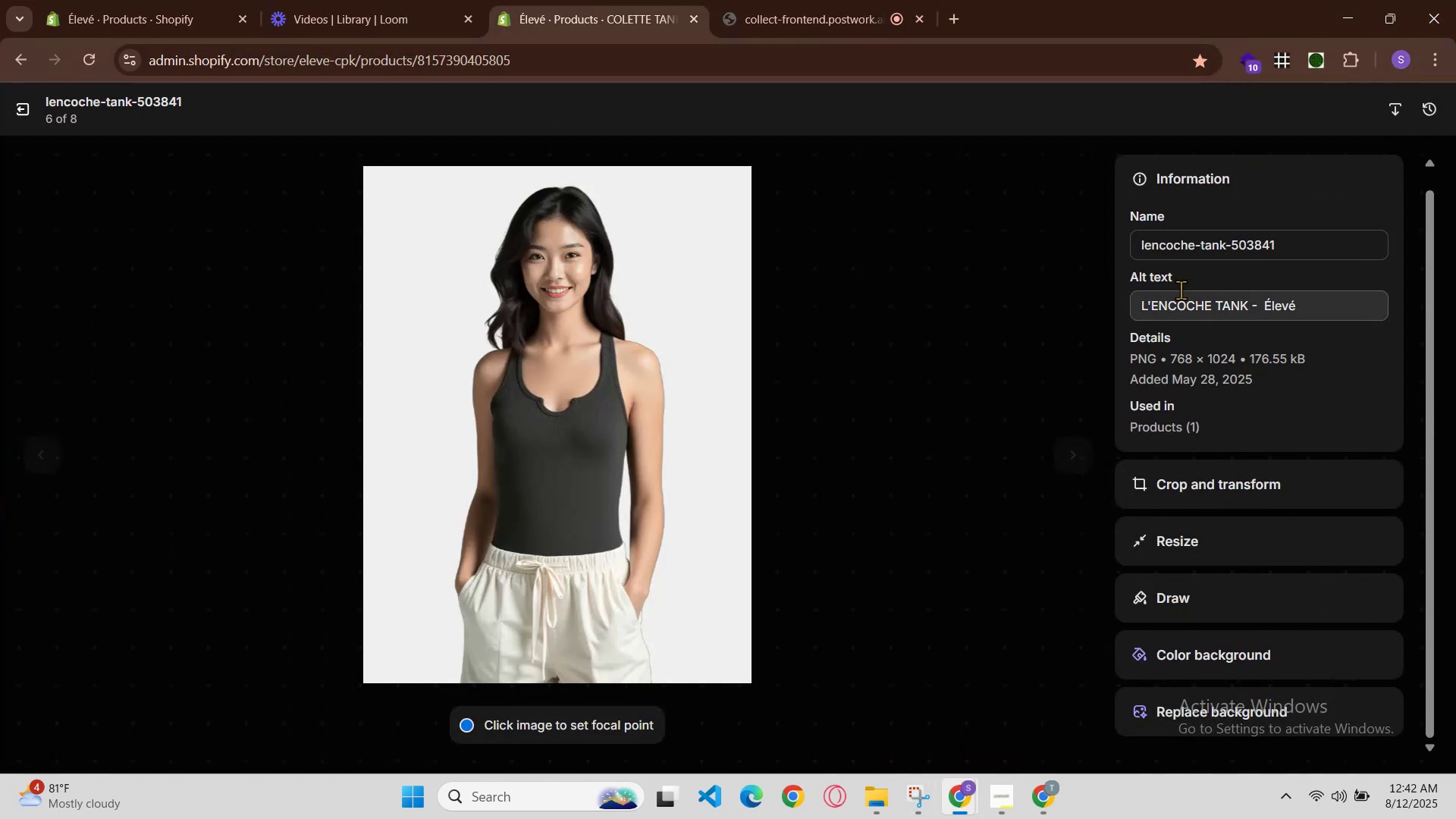 
left_click([1259, 313])
 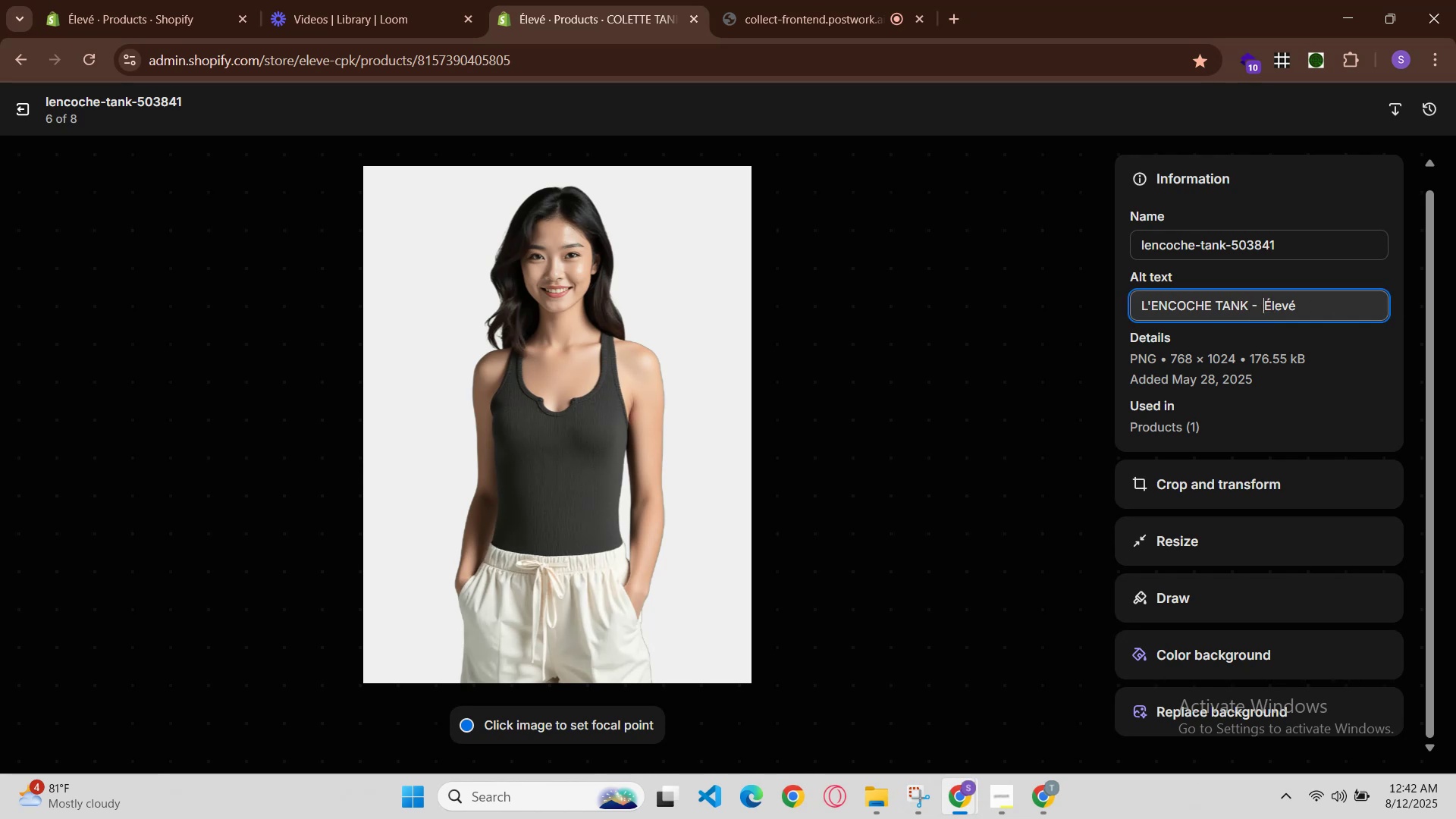 
key(Backspace)
 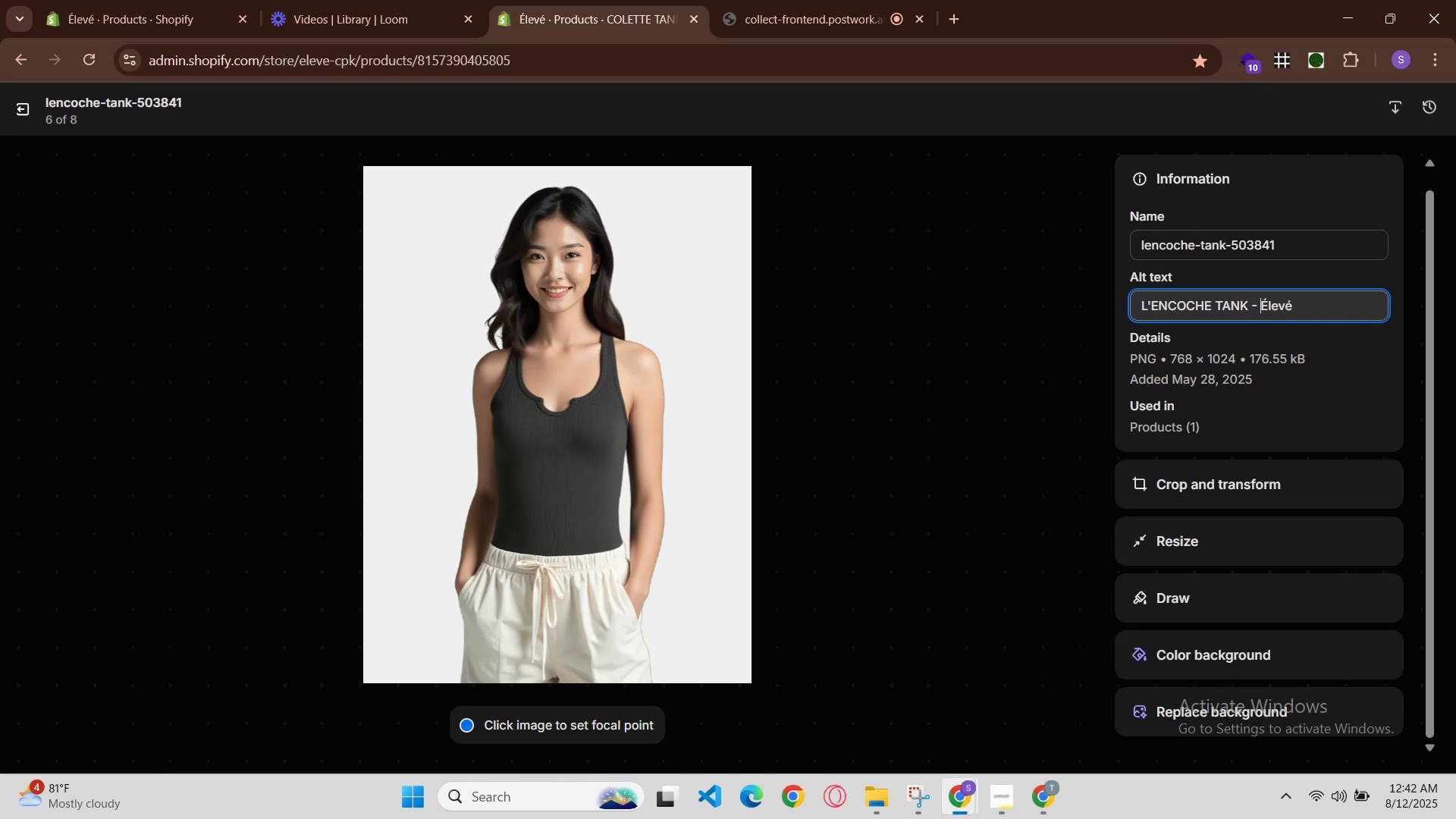 
key(Backspace)
 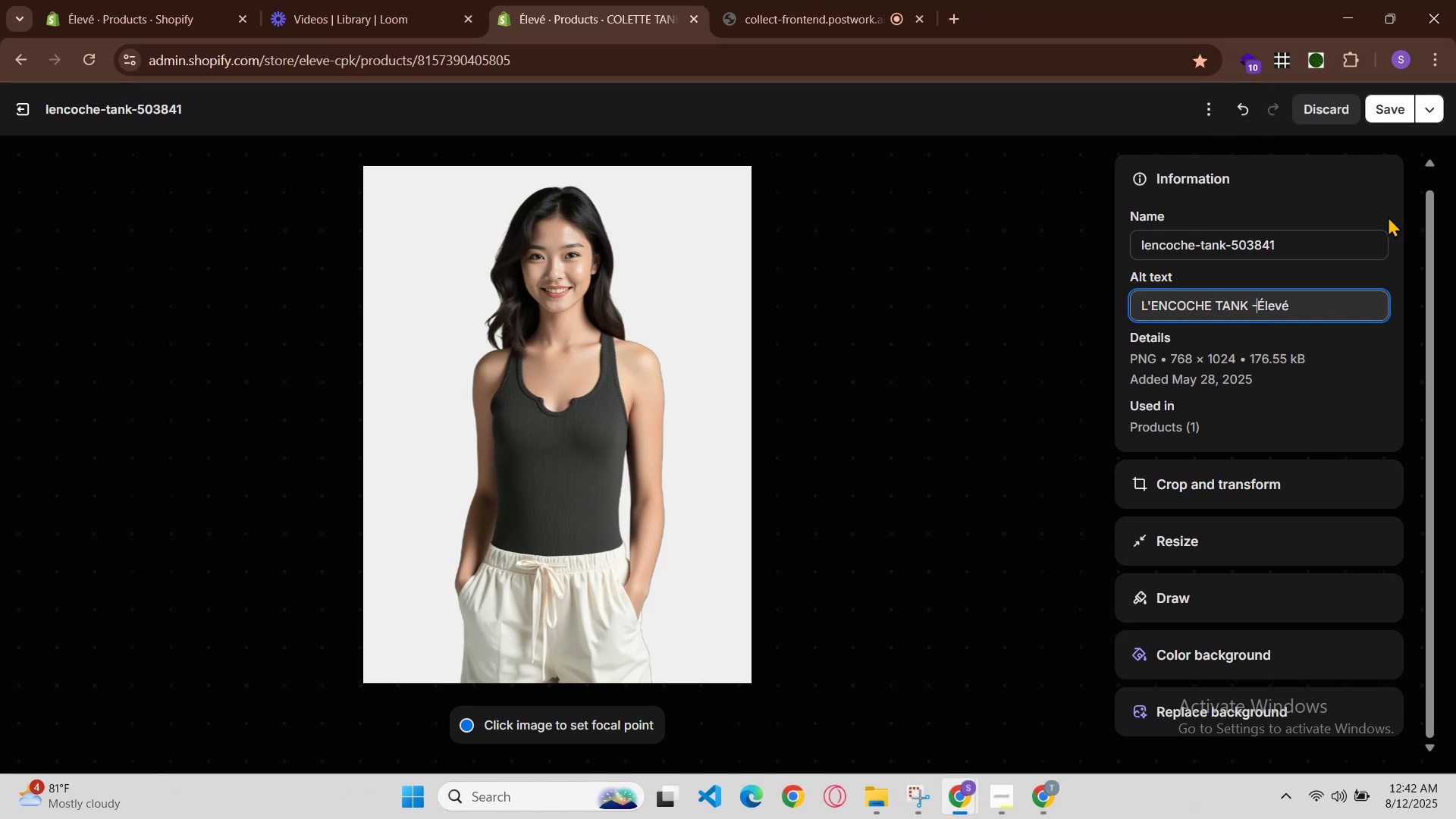 
scroll: coordinate [1376, 133], scroll_direction: down, amount: 2.0
 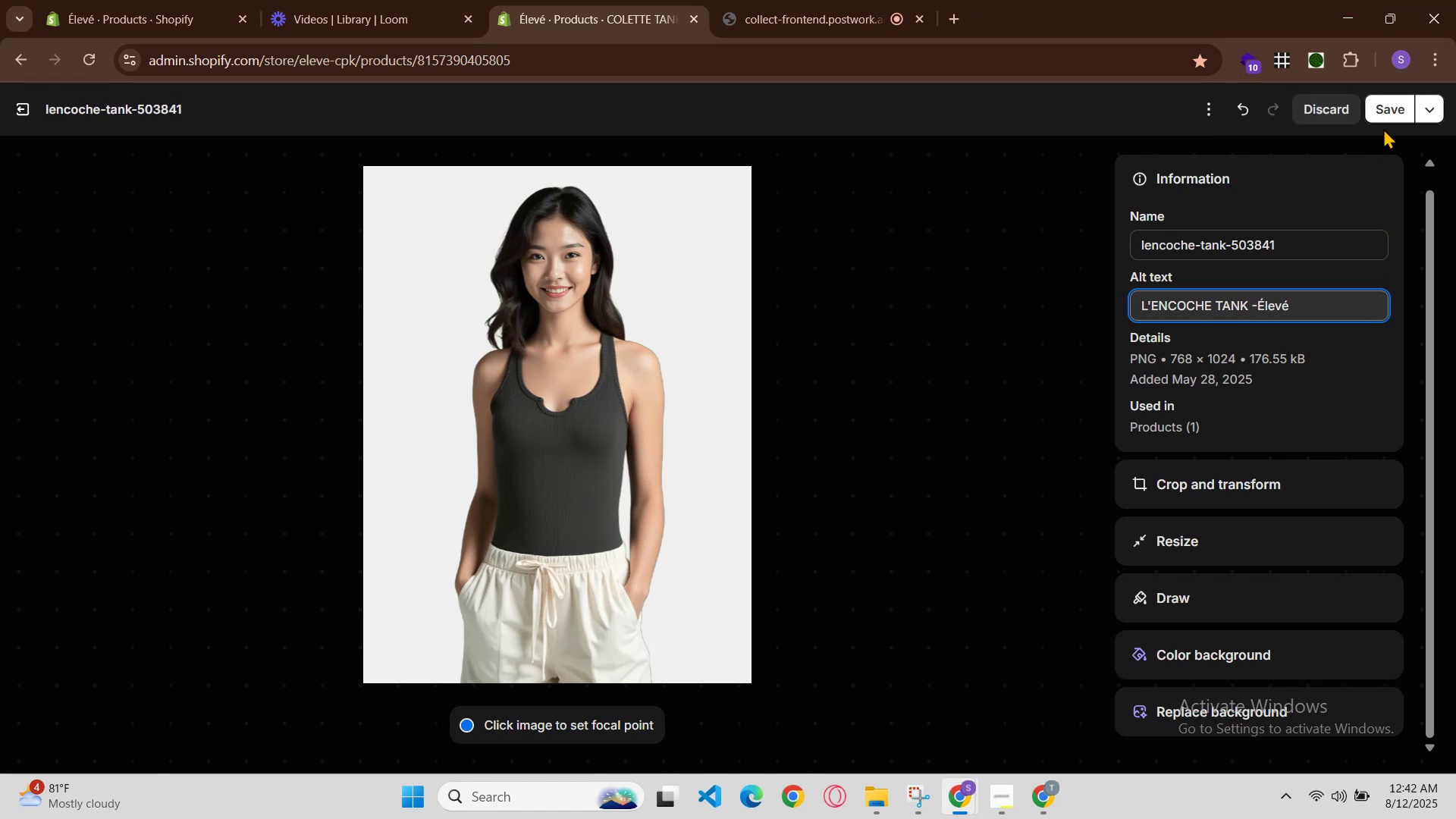 
left_click([1386, 119])
 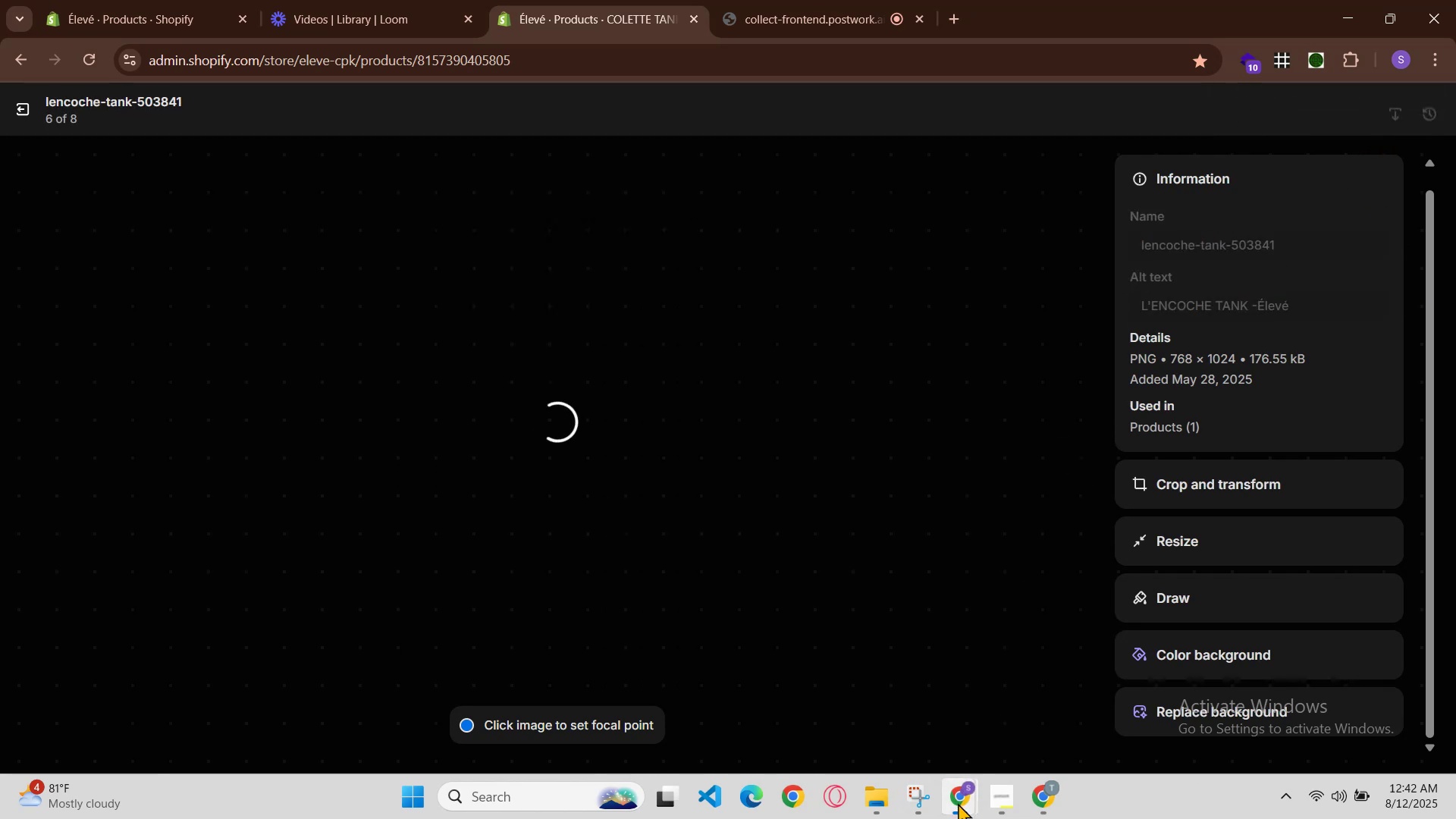 
left_click([996, 739])
 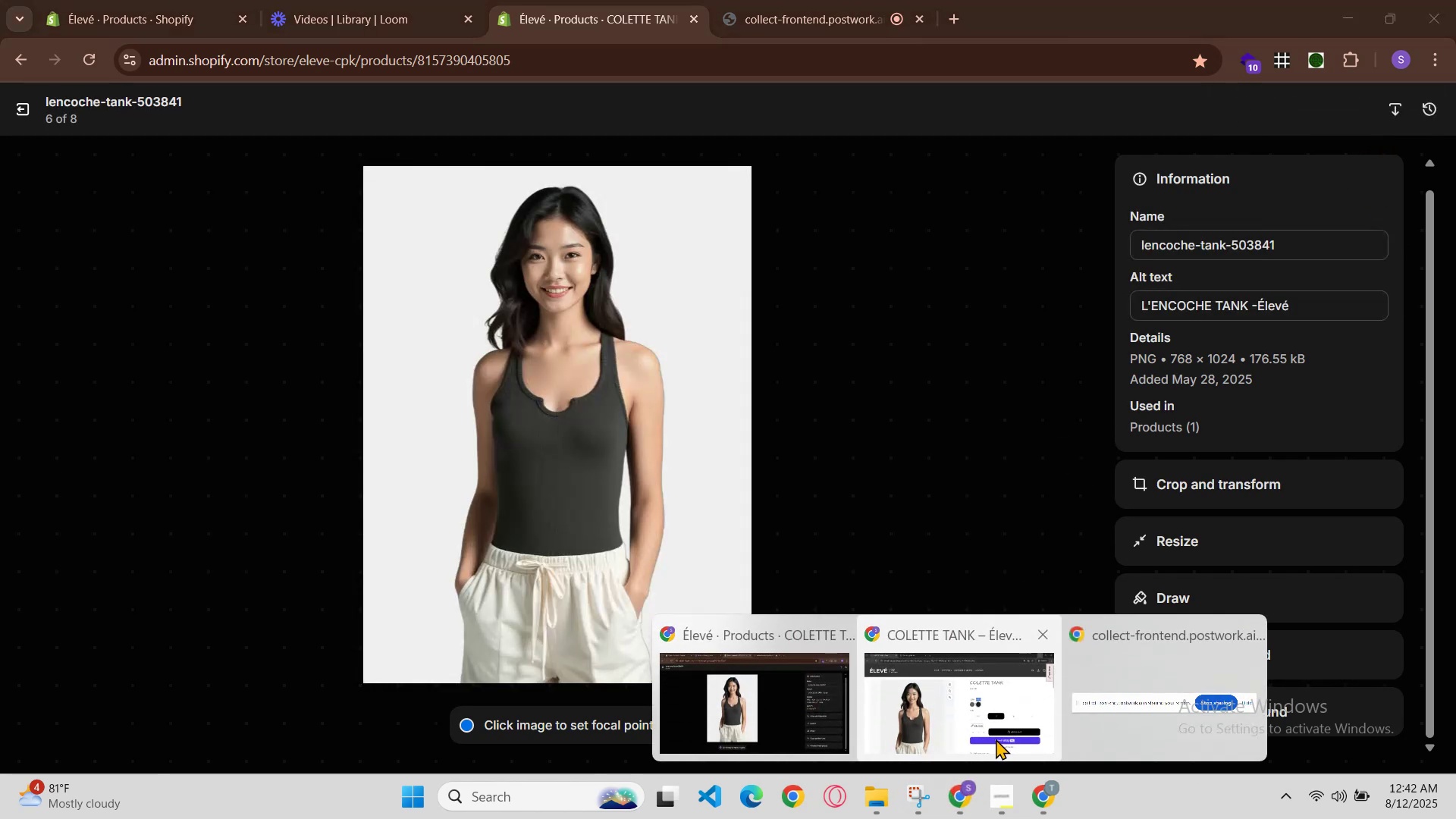 
key(Control+R)
 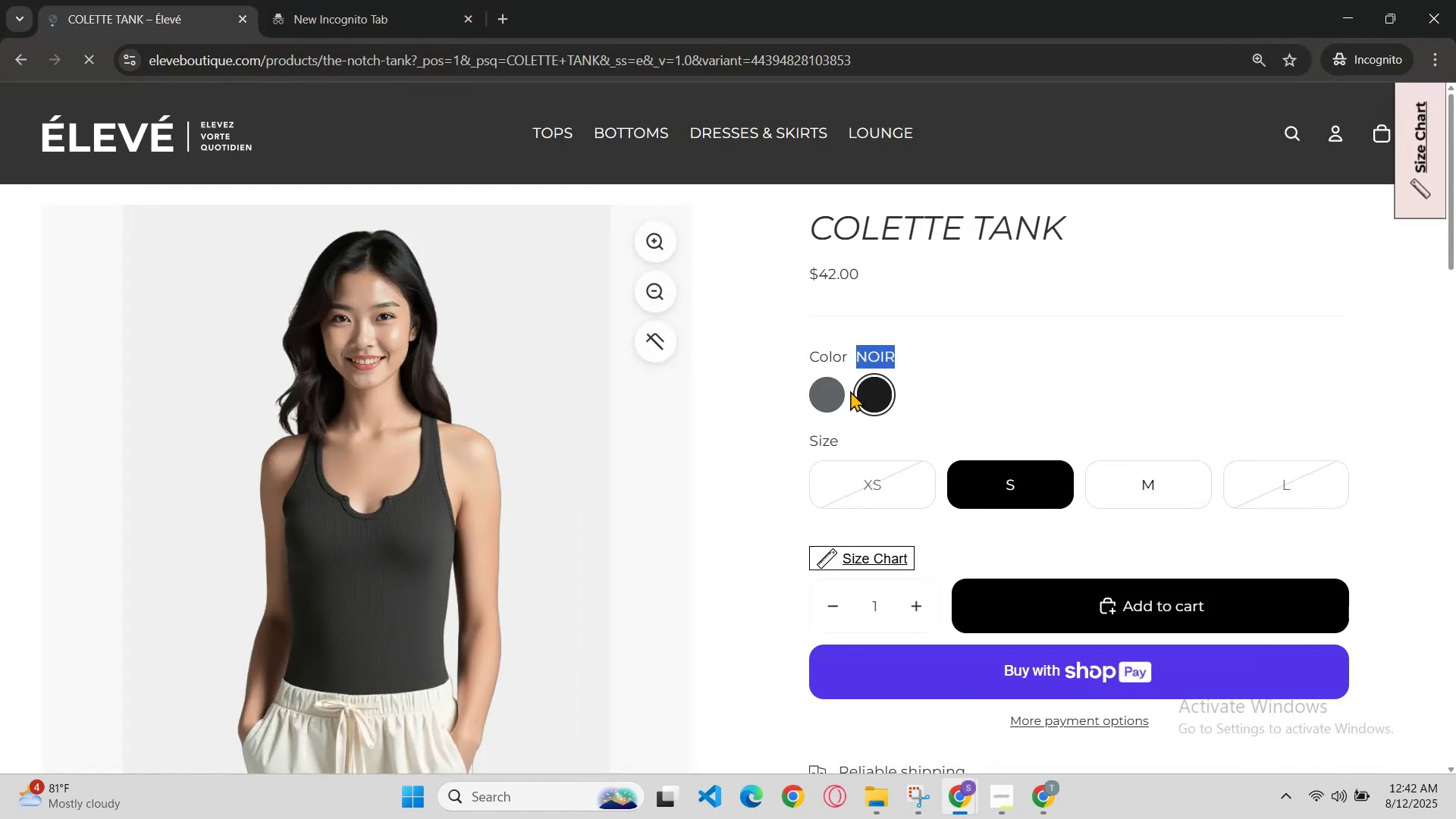 
left_click([829, 388])
 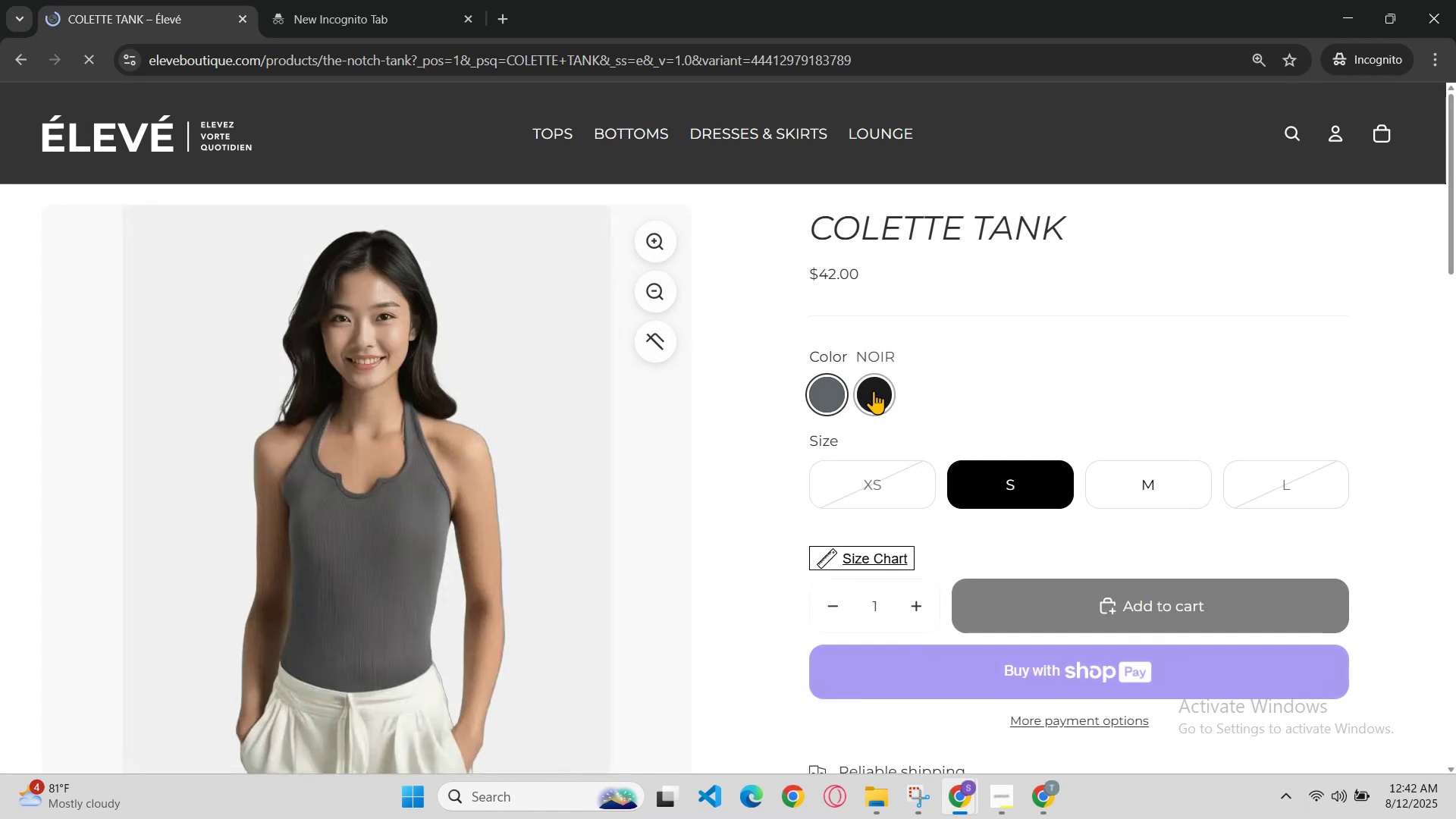 
left_click([874, 391])
 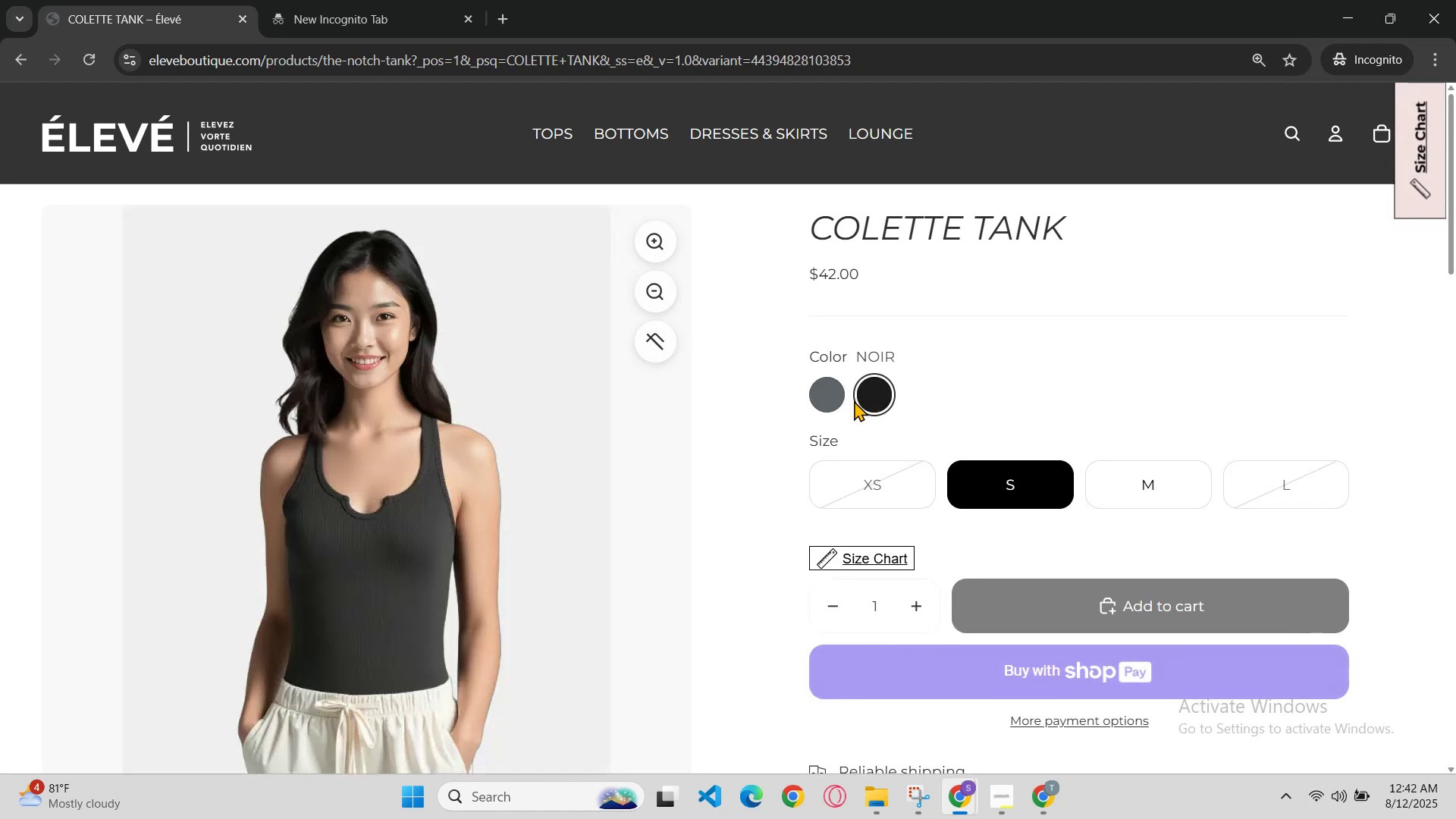 
scroll: coordinate [846, 410], scroll_direction: down, amount: 1.0
 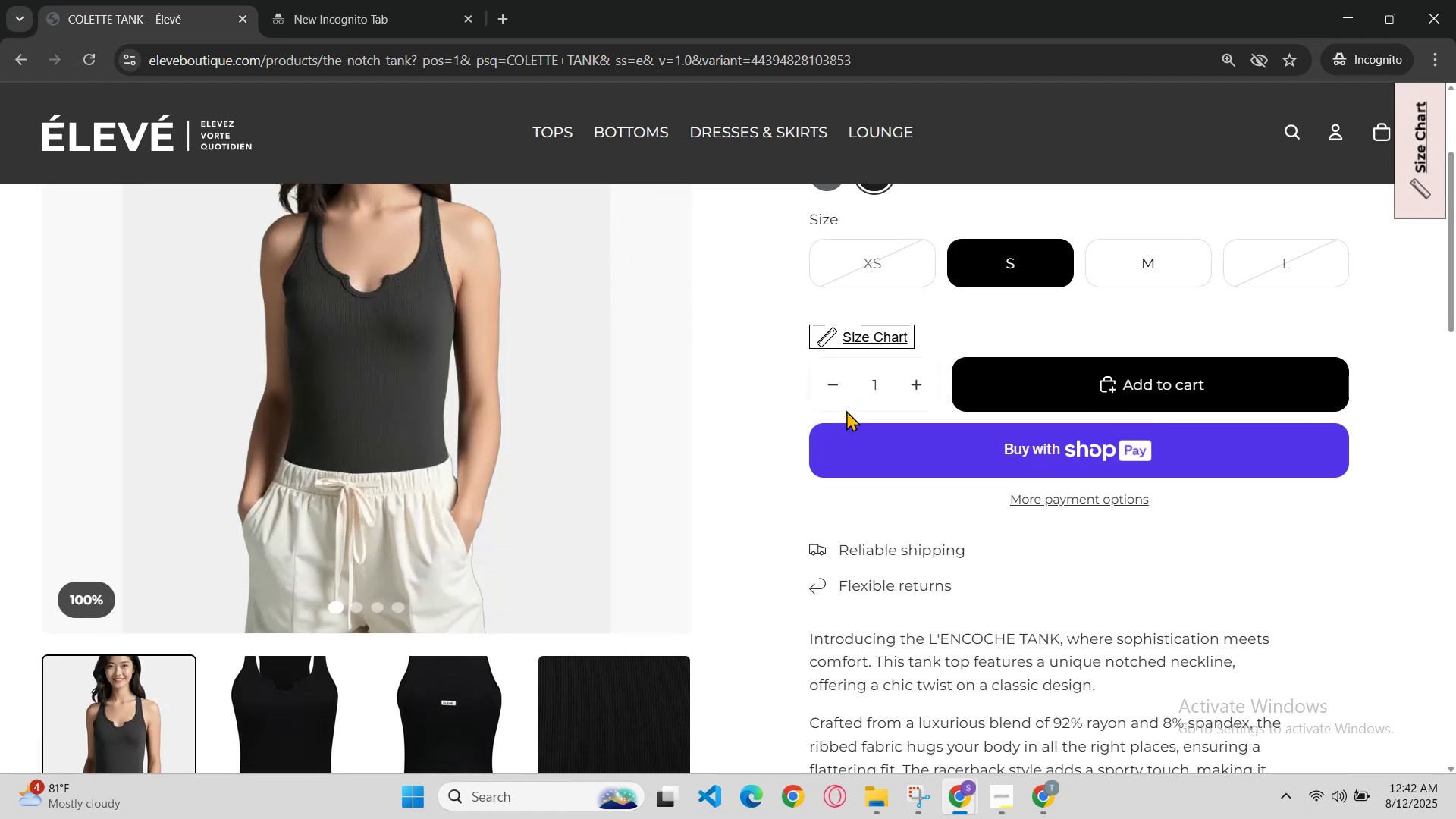 
scroll: coordinate [846, 410], scroll_direction: up, amount: 1.0
 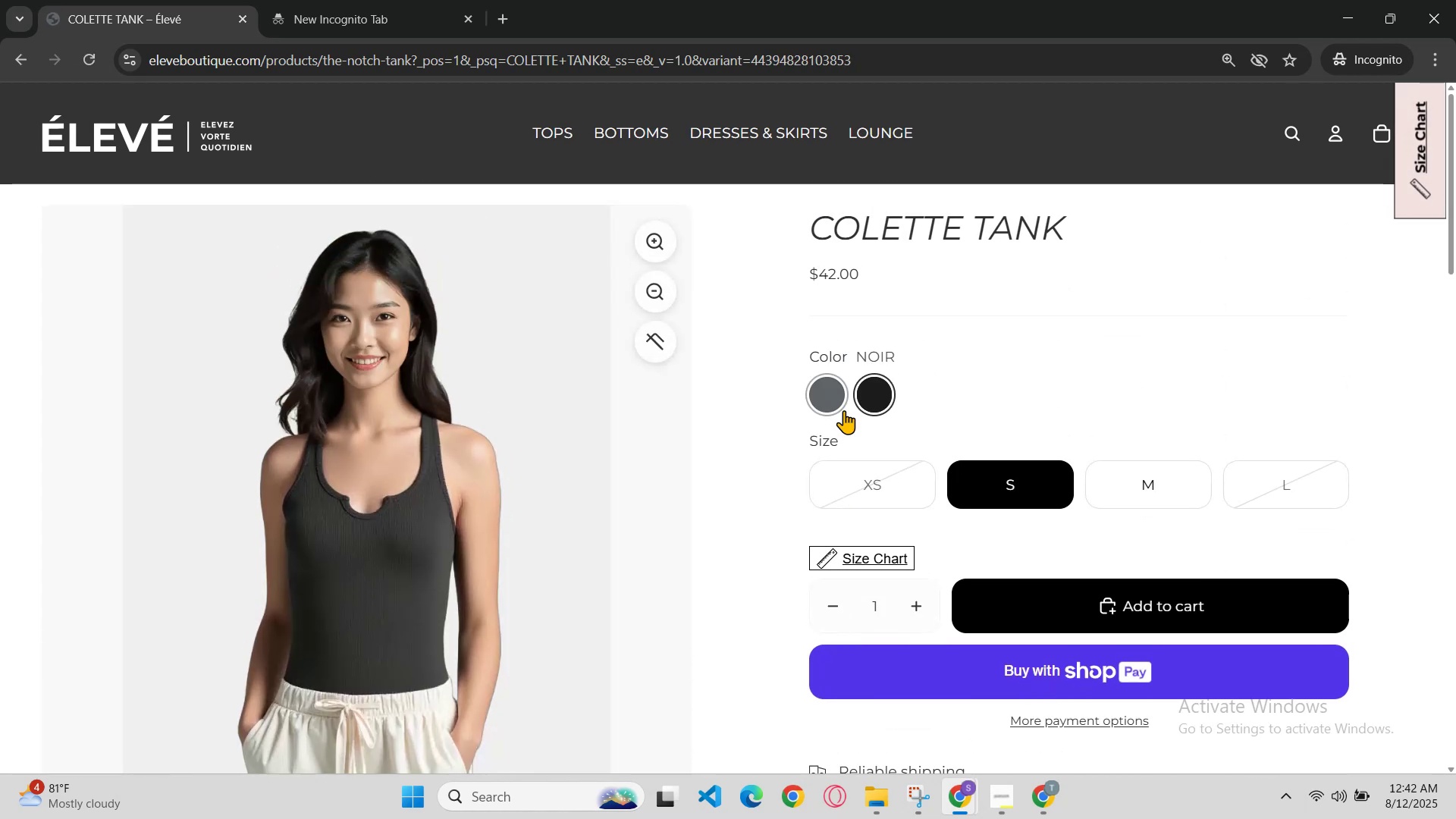 
left_click([837, 400])
 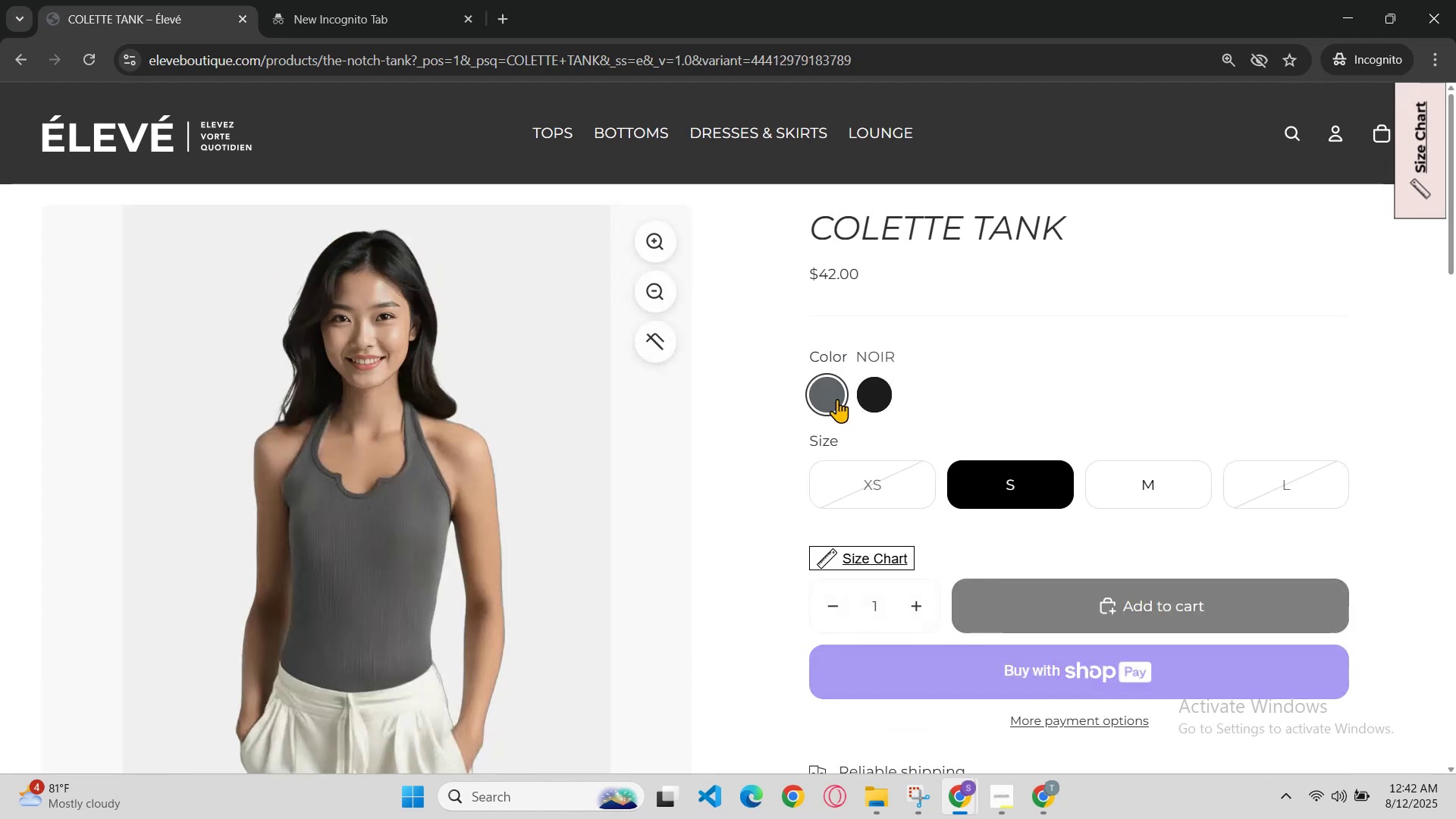 
scroll: coordinate [837, 399], scroll_direction: down, amount: 2.0
 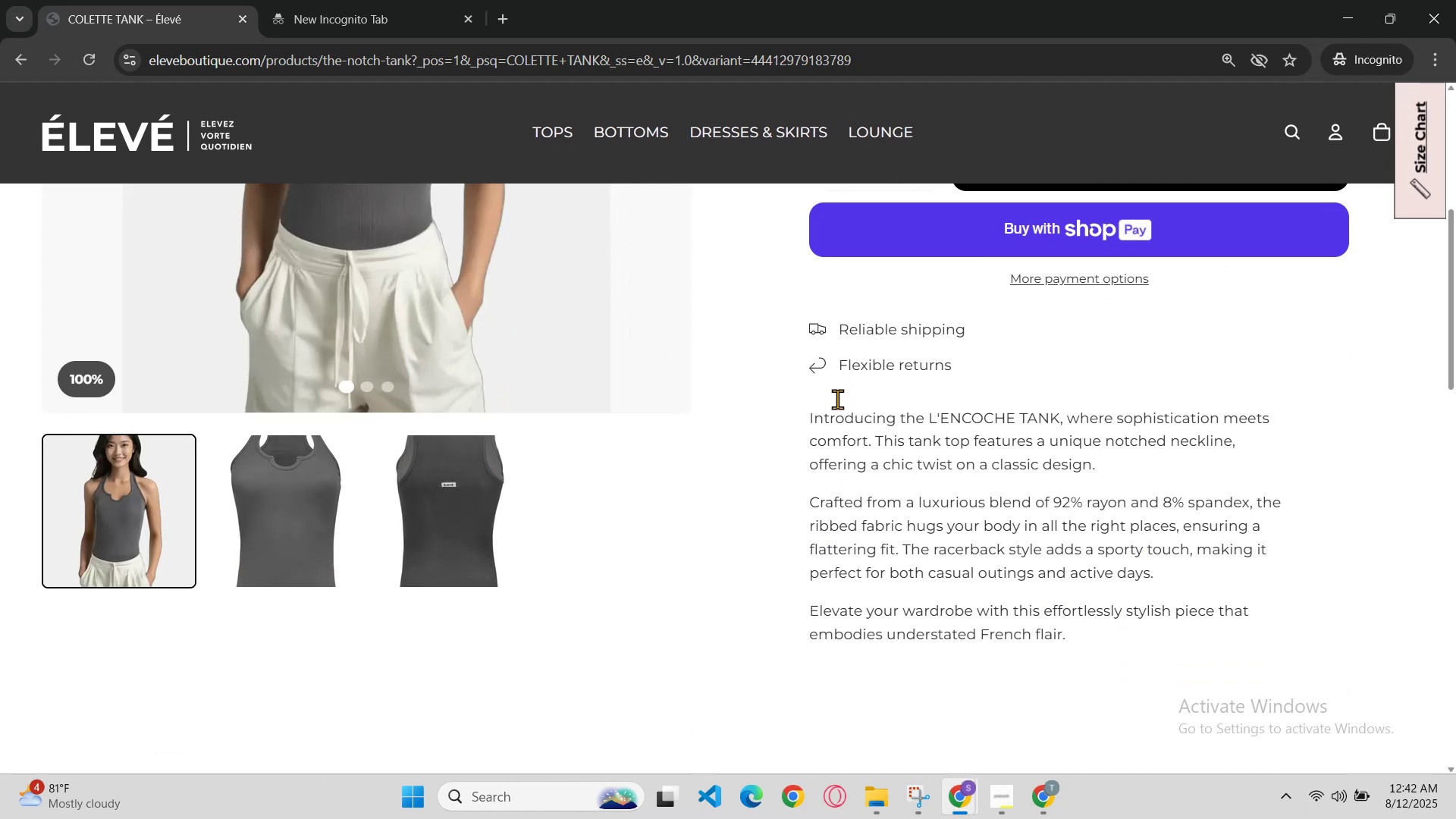 
scroll: coordinate [837, 399], scroll_direction: up, amount: 1.0
 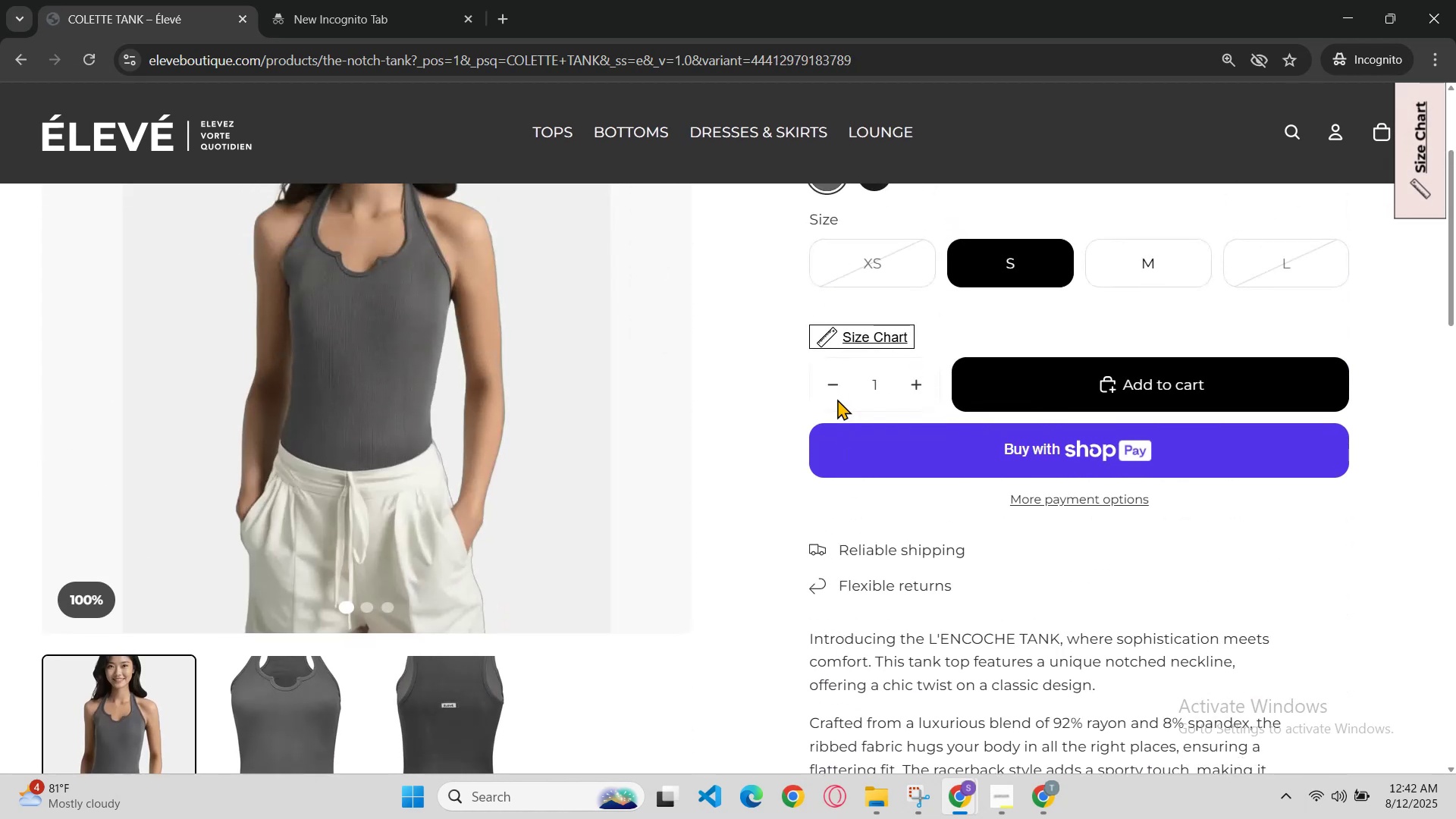 
key(Control+R)
 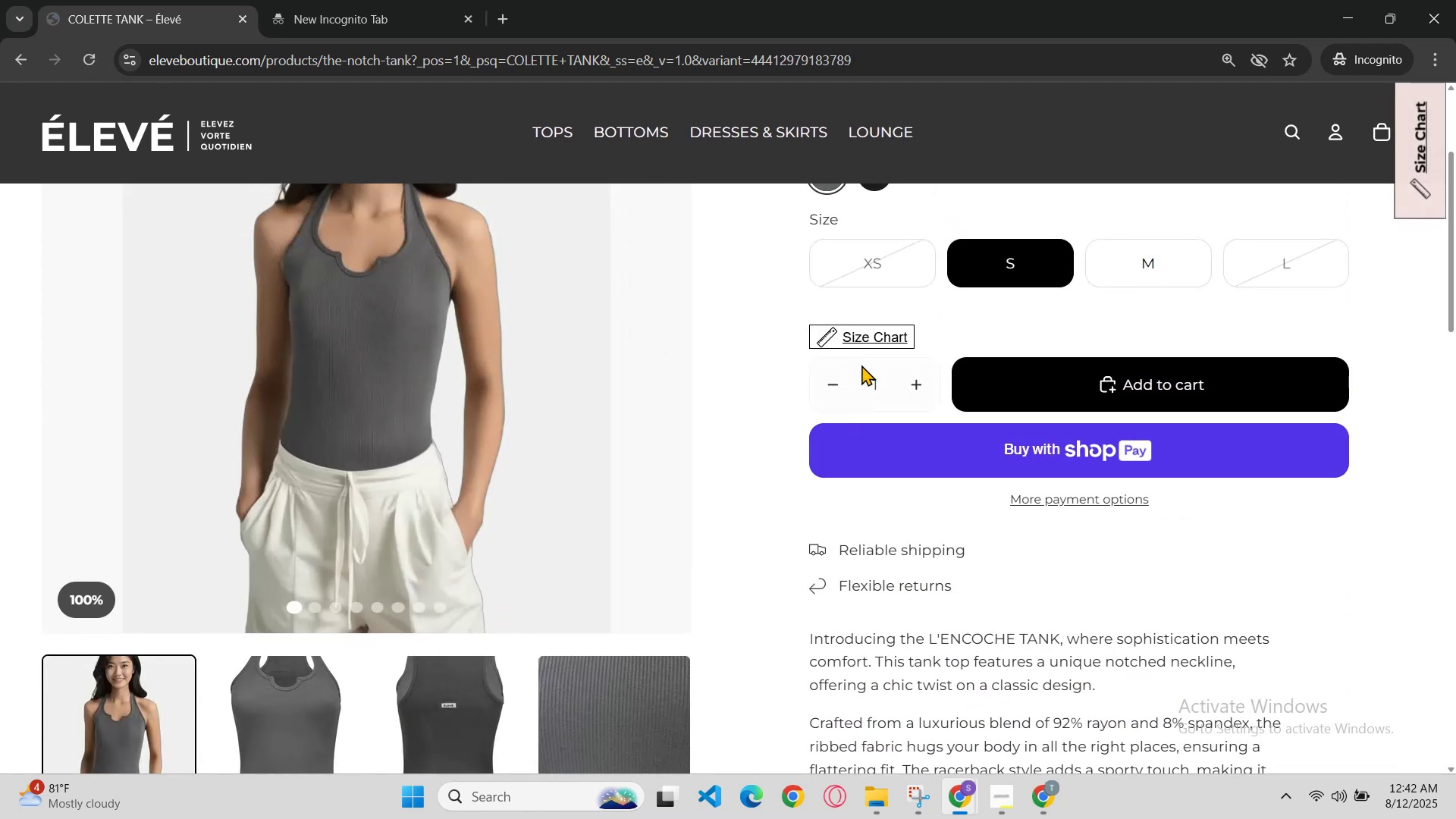 
scroll: coordinate [896, 252], scroll_direction: up, amount: 1.0
 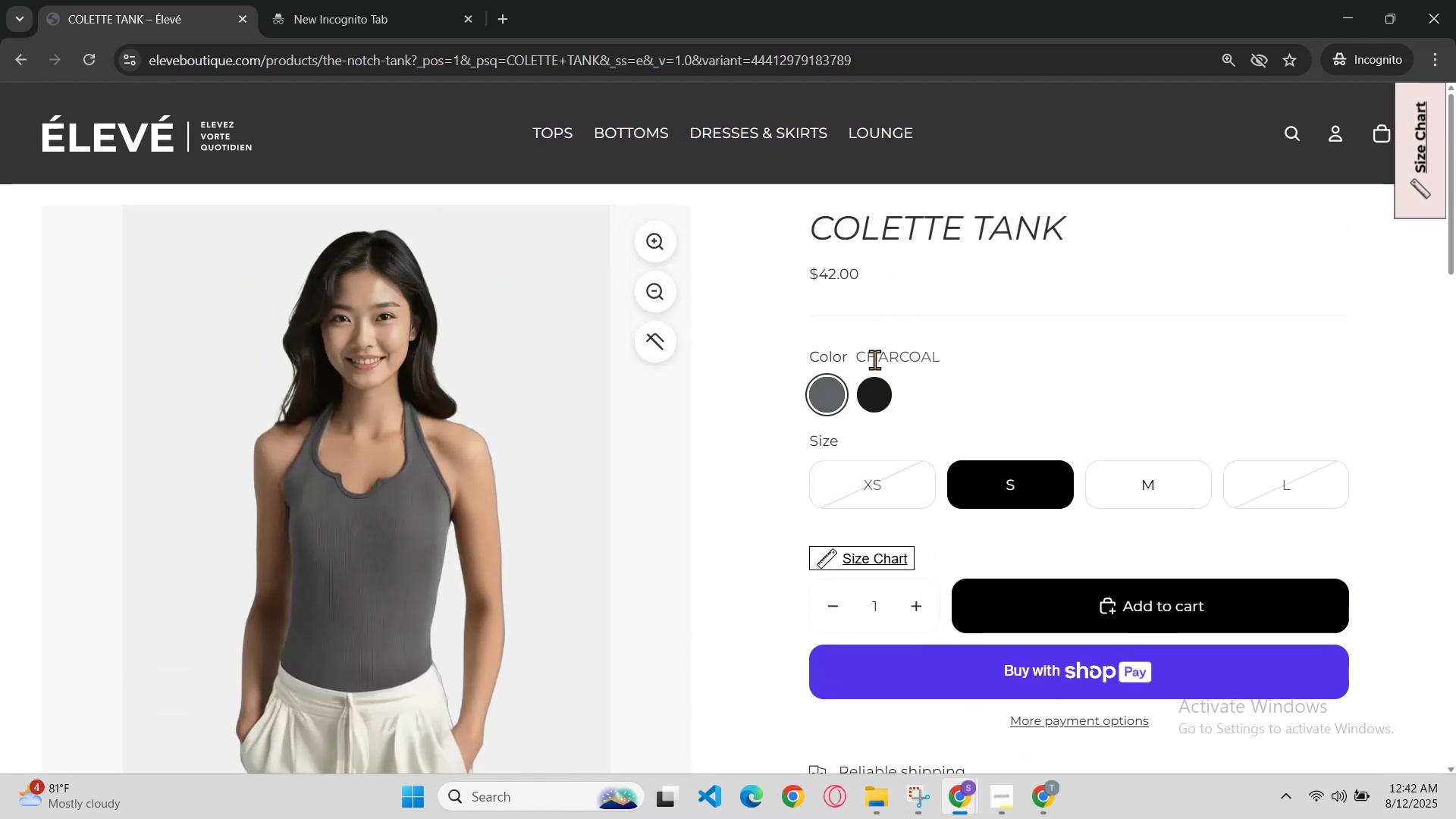 
left_click([873, 380])
 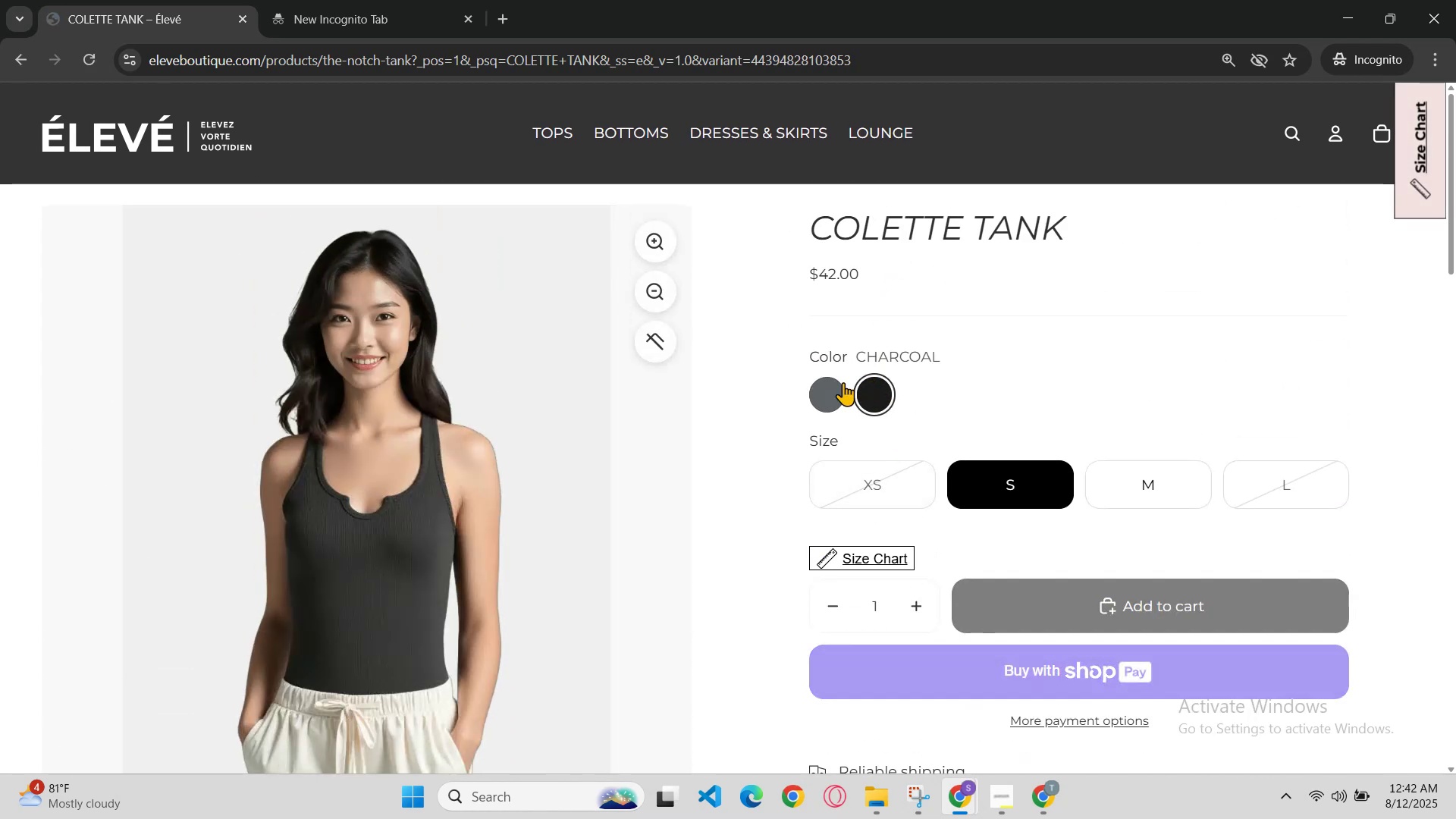 
left_click([838, 384])
 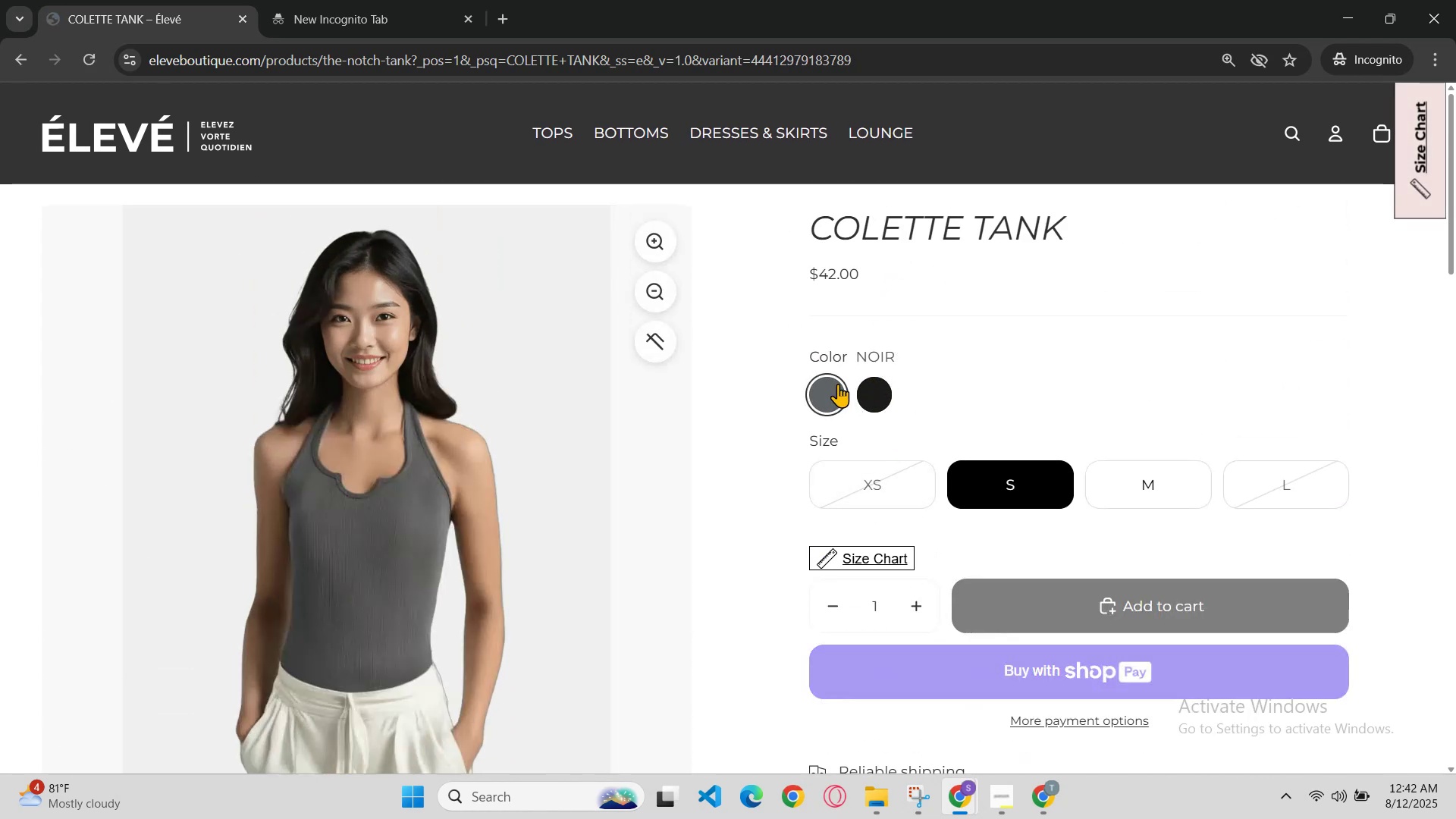 
scroll: coordinate [839, 384], scroll_direction: down, amount: 2.0
 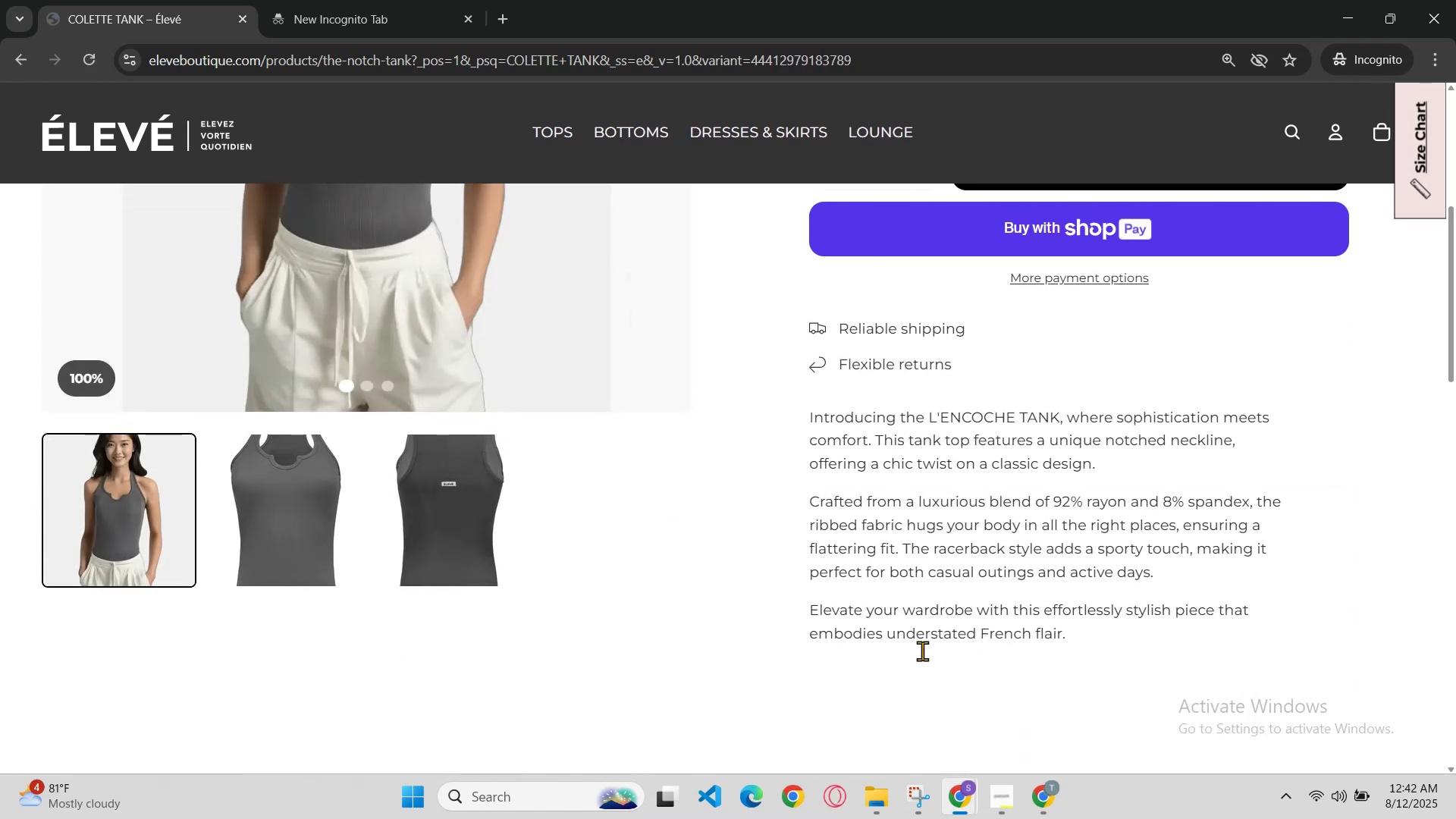 
left_click([950, 818])
 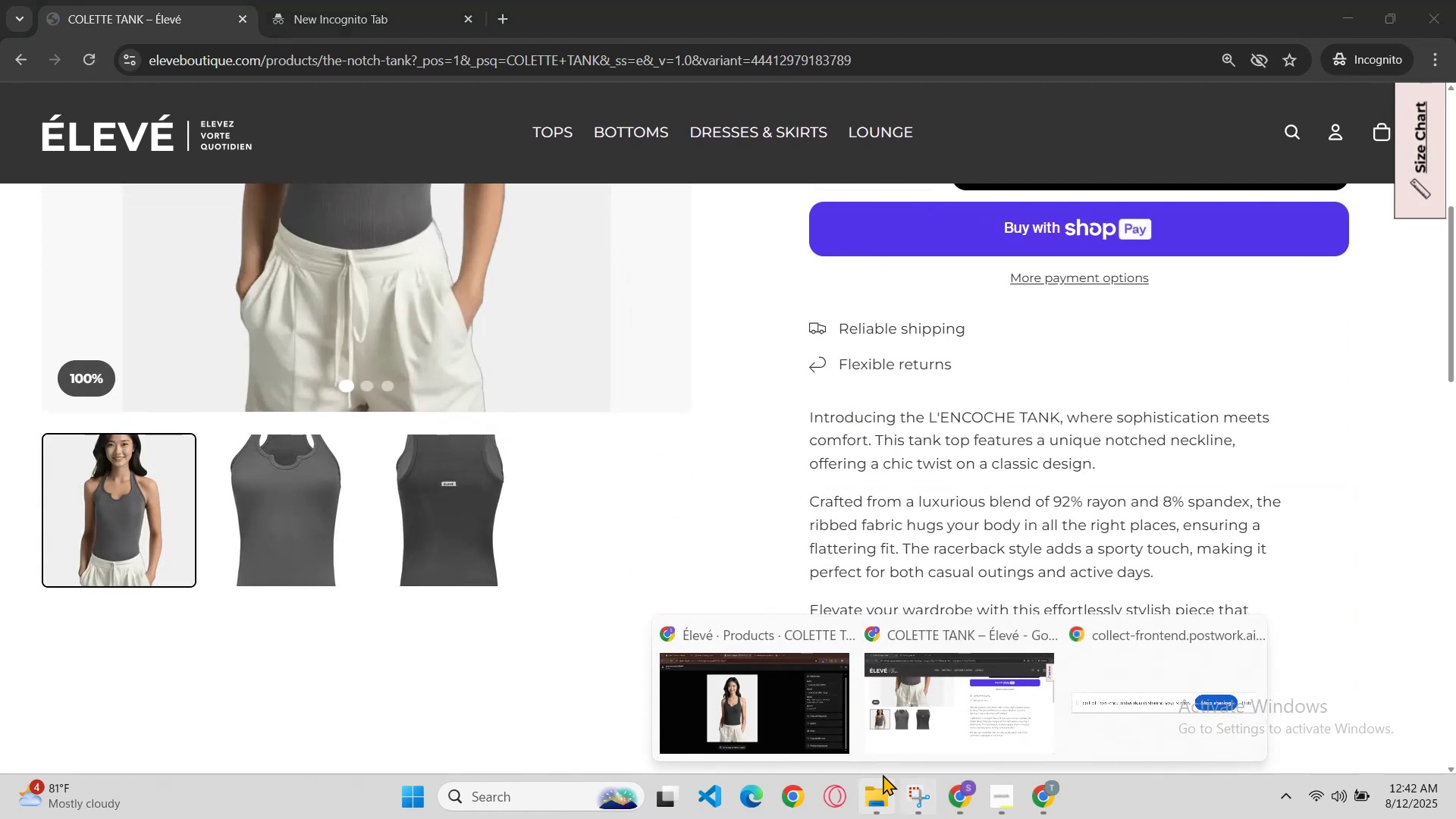 
left_click([813, 745])
 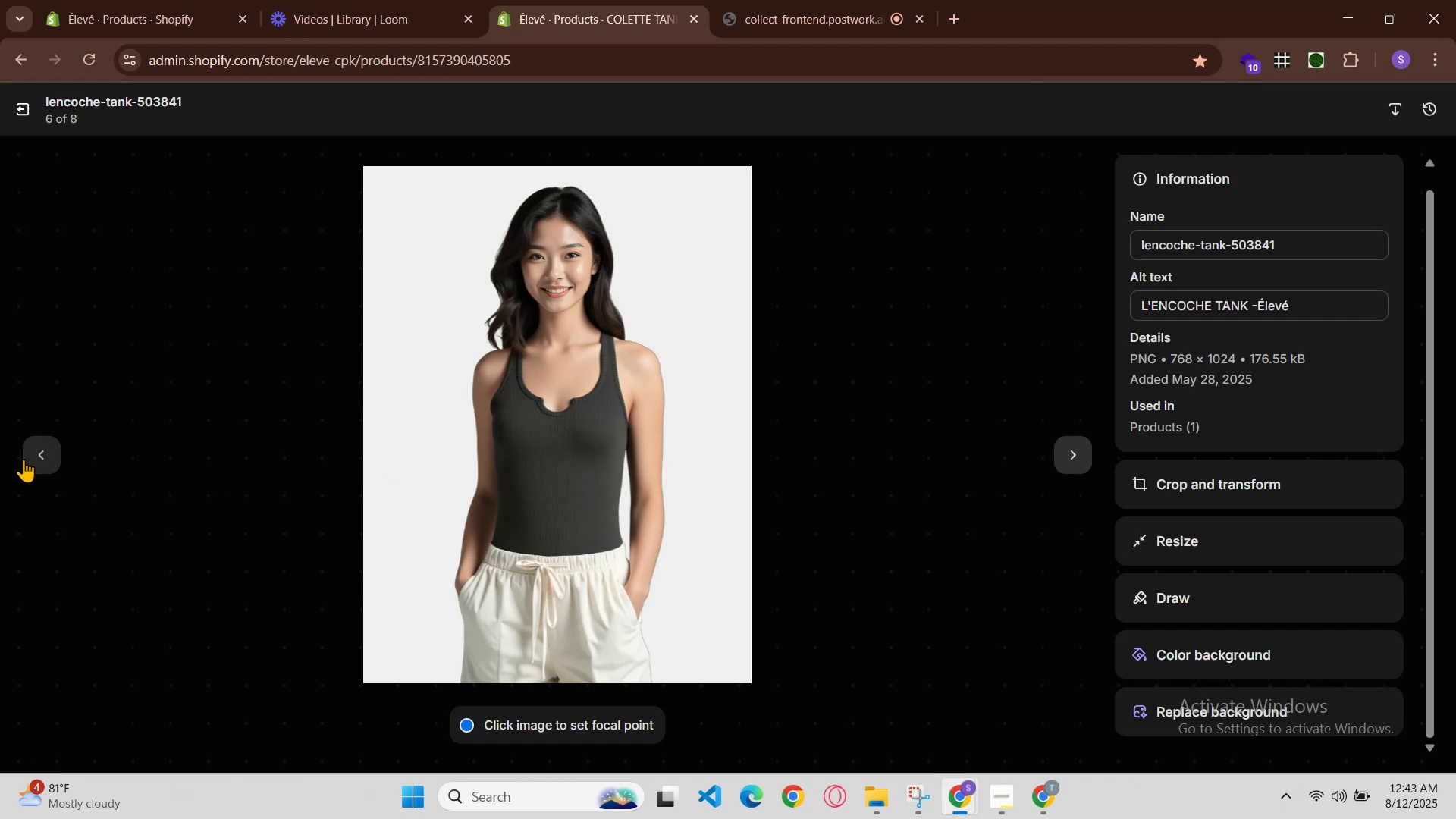 
left_click([30, 446])
 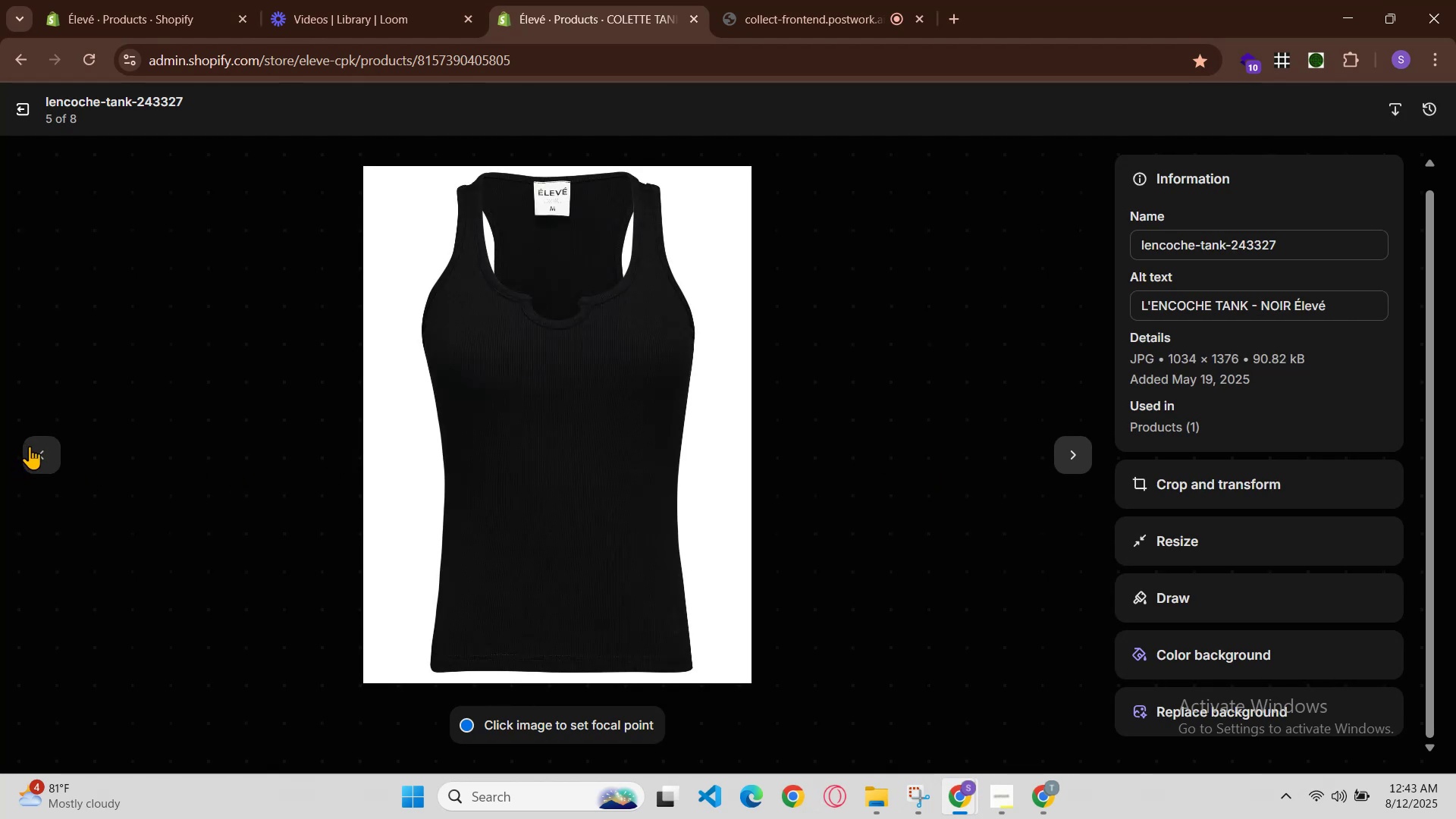 
left_click([30, 446])
 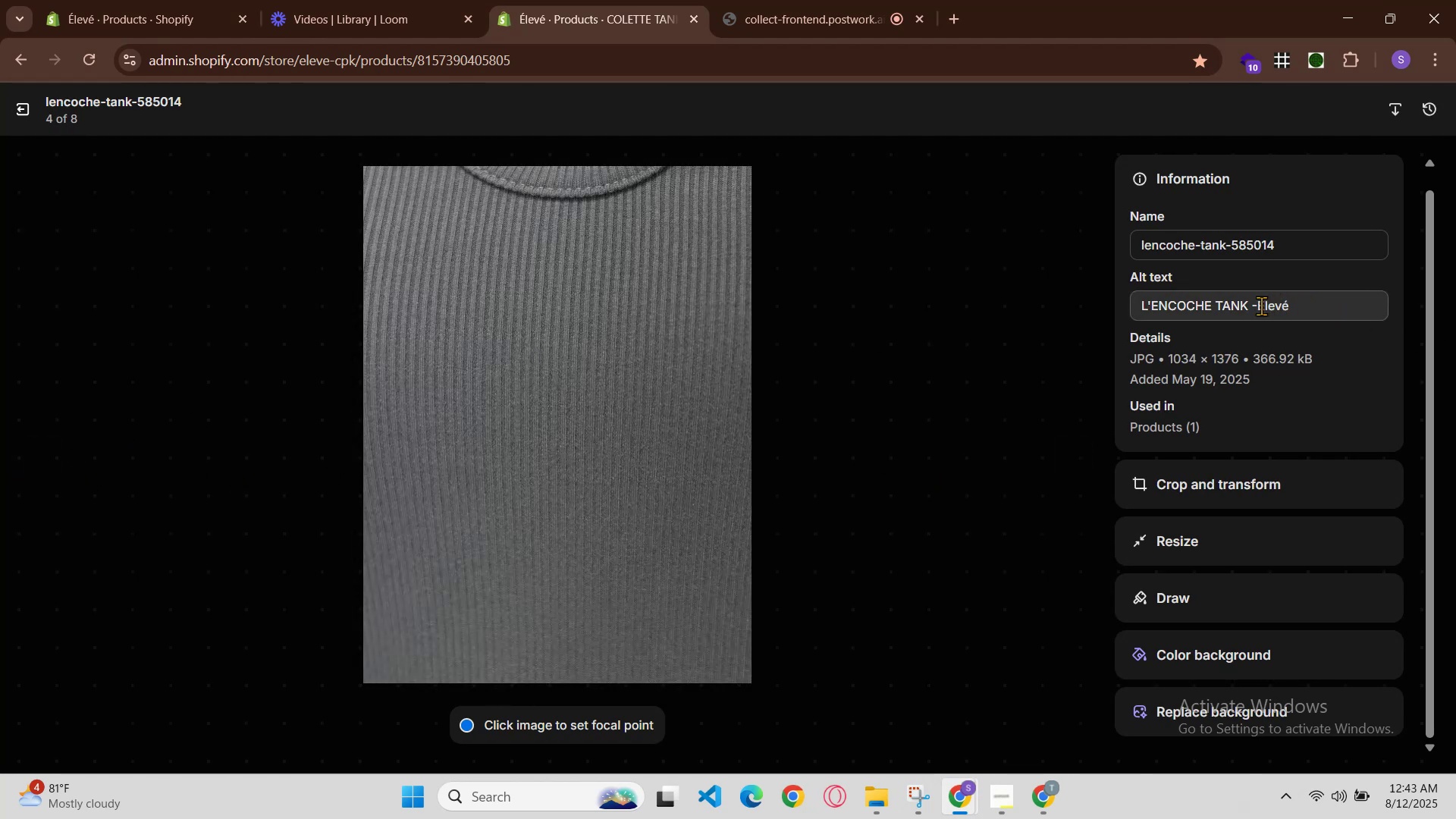 
key(Space)
 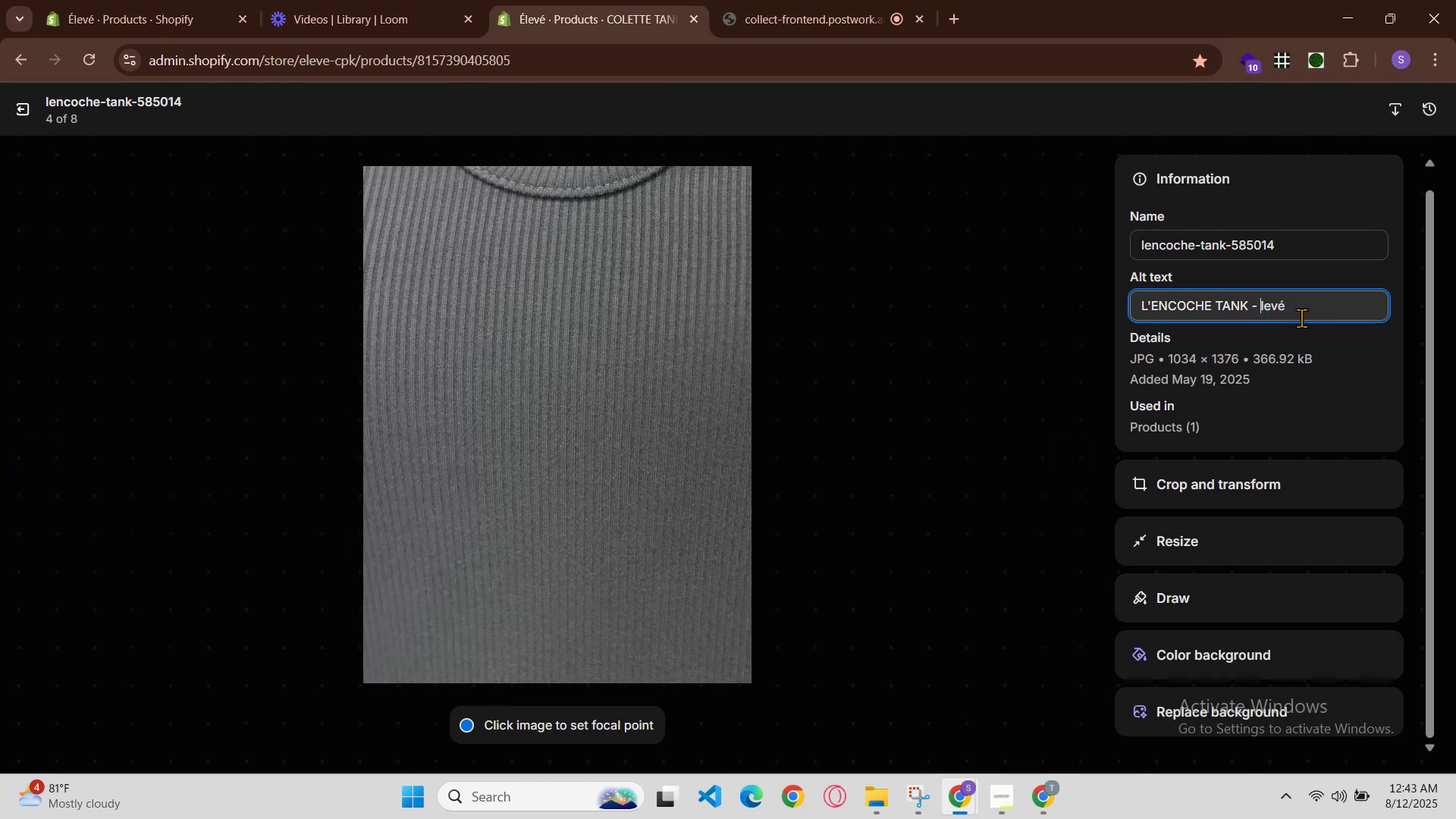 
key(Control+Z)
 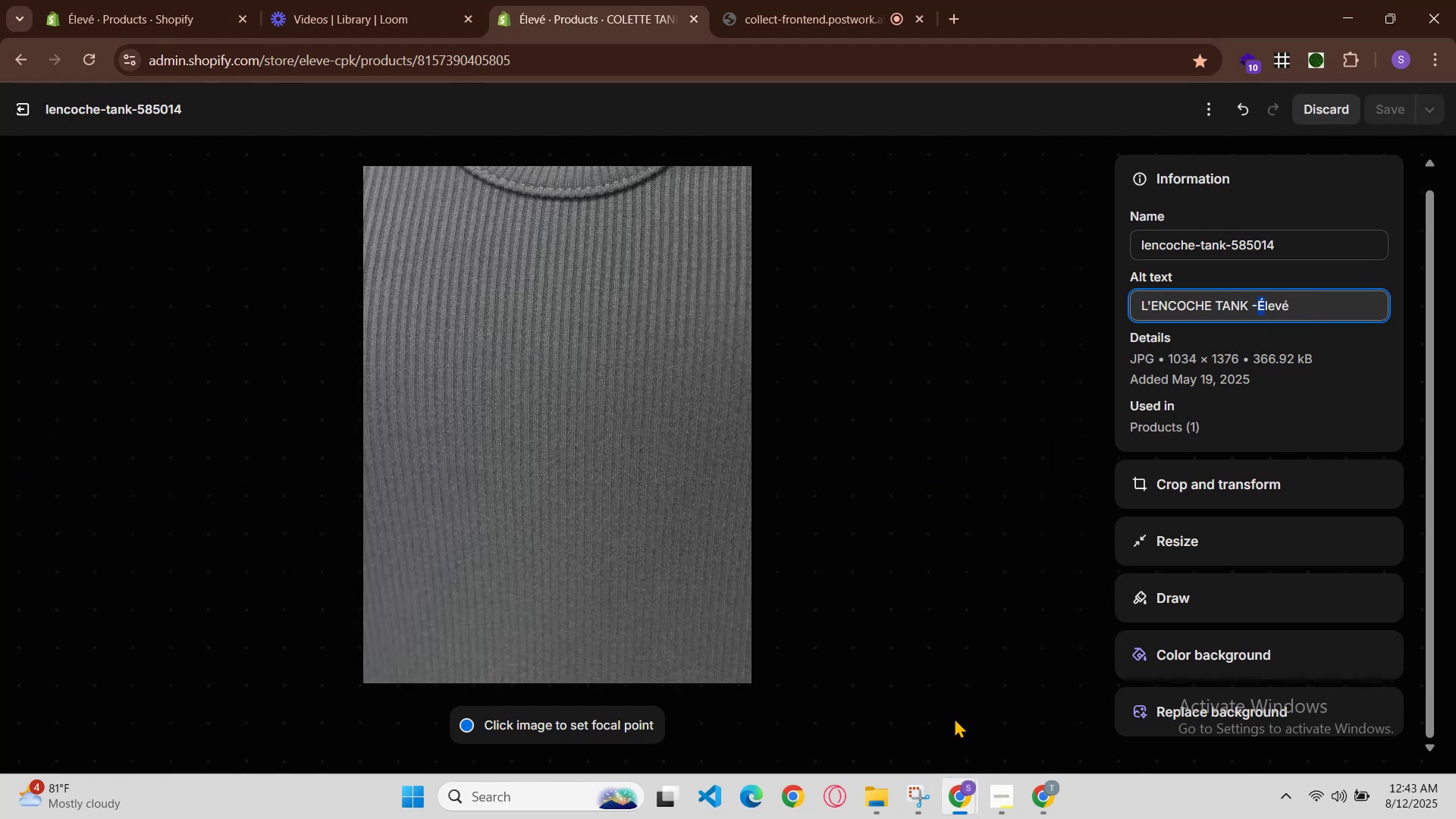 
left_click([952, 799])
 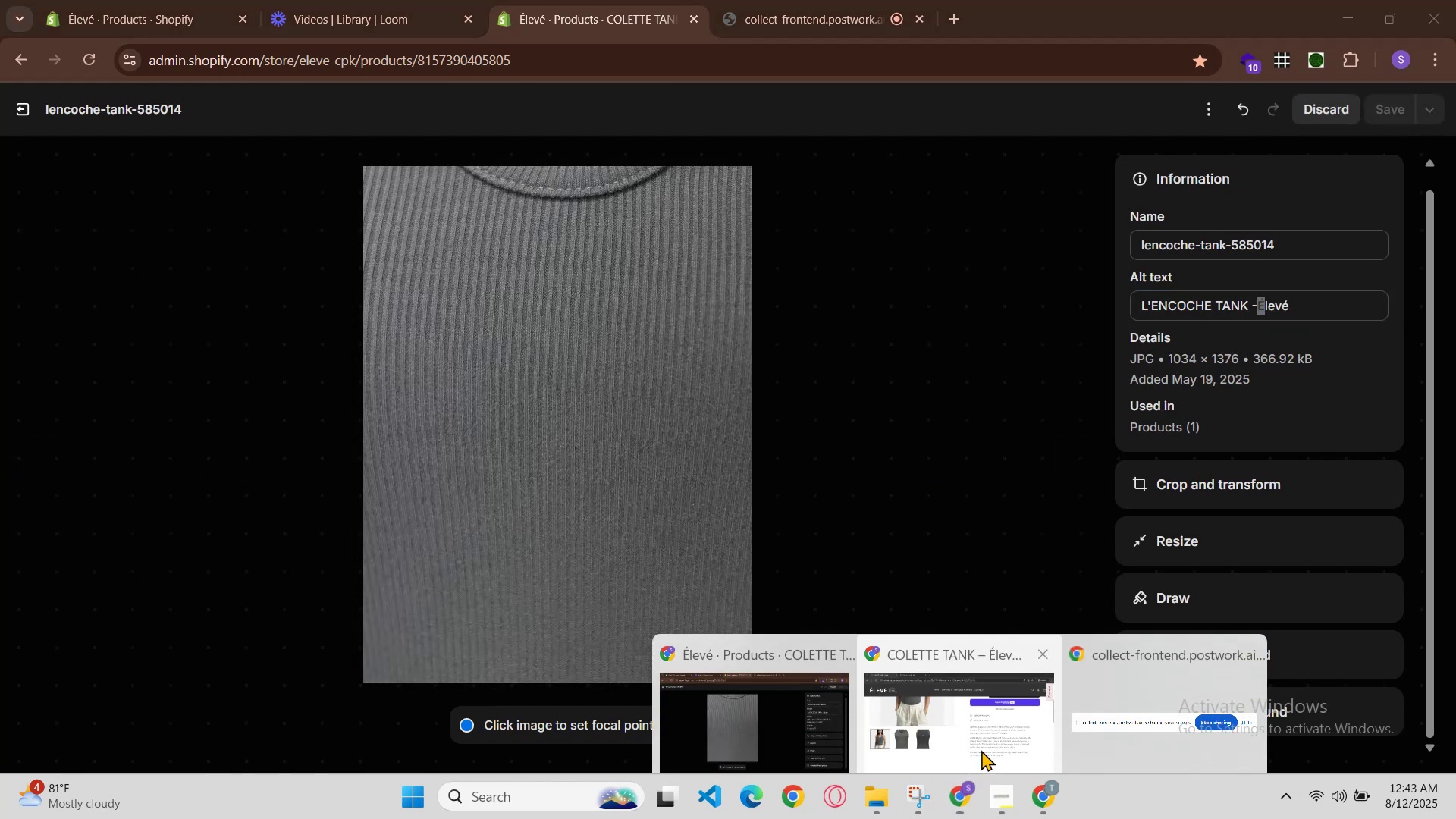 
left_click([986, 744])
 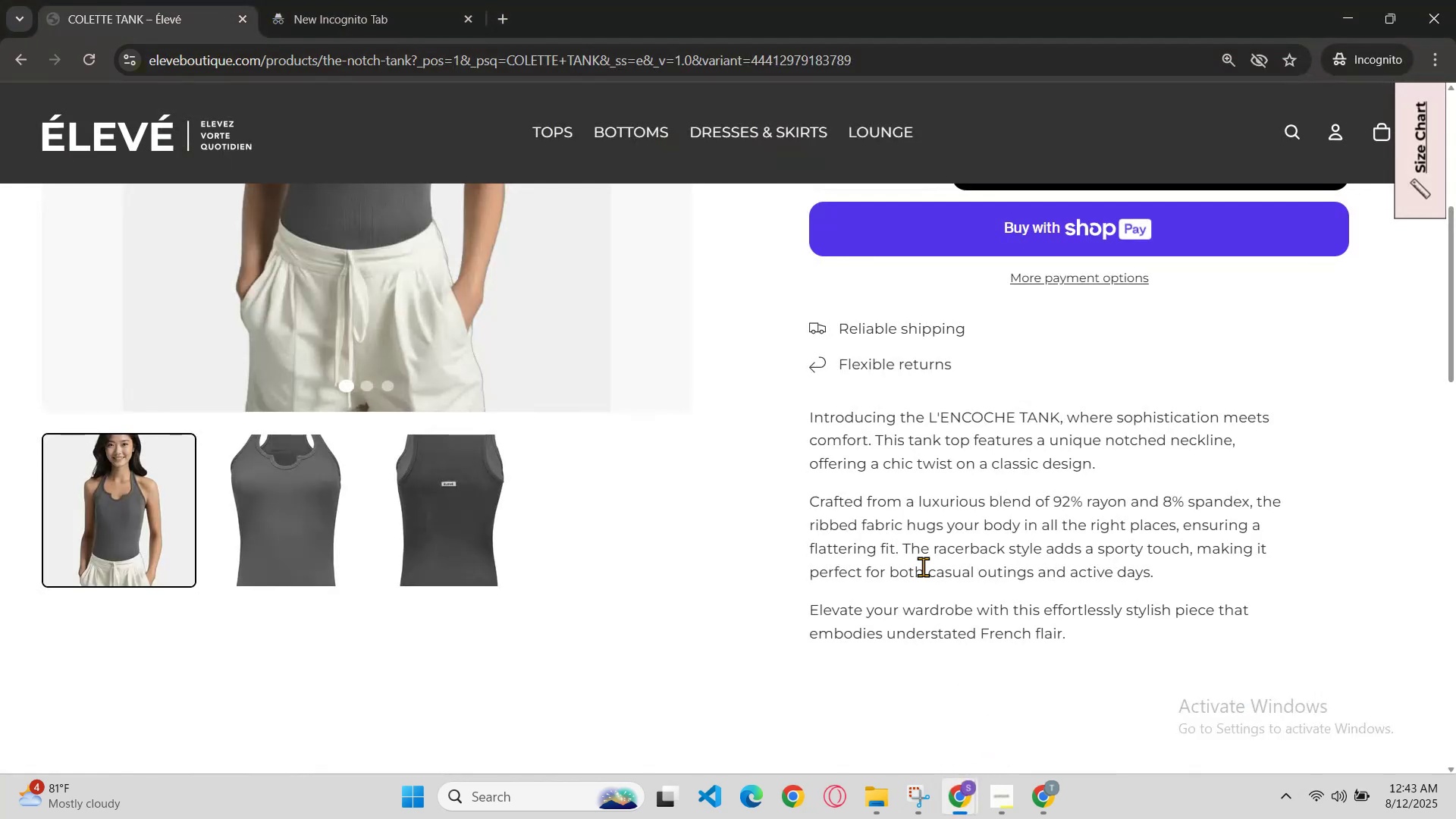 
scroll: coordinate [904, 397], scroll_direction: up, amount: 2.0
 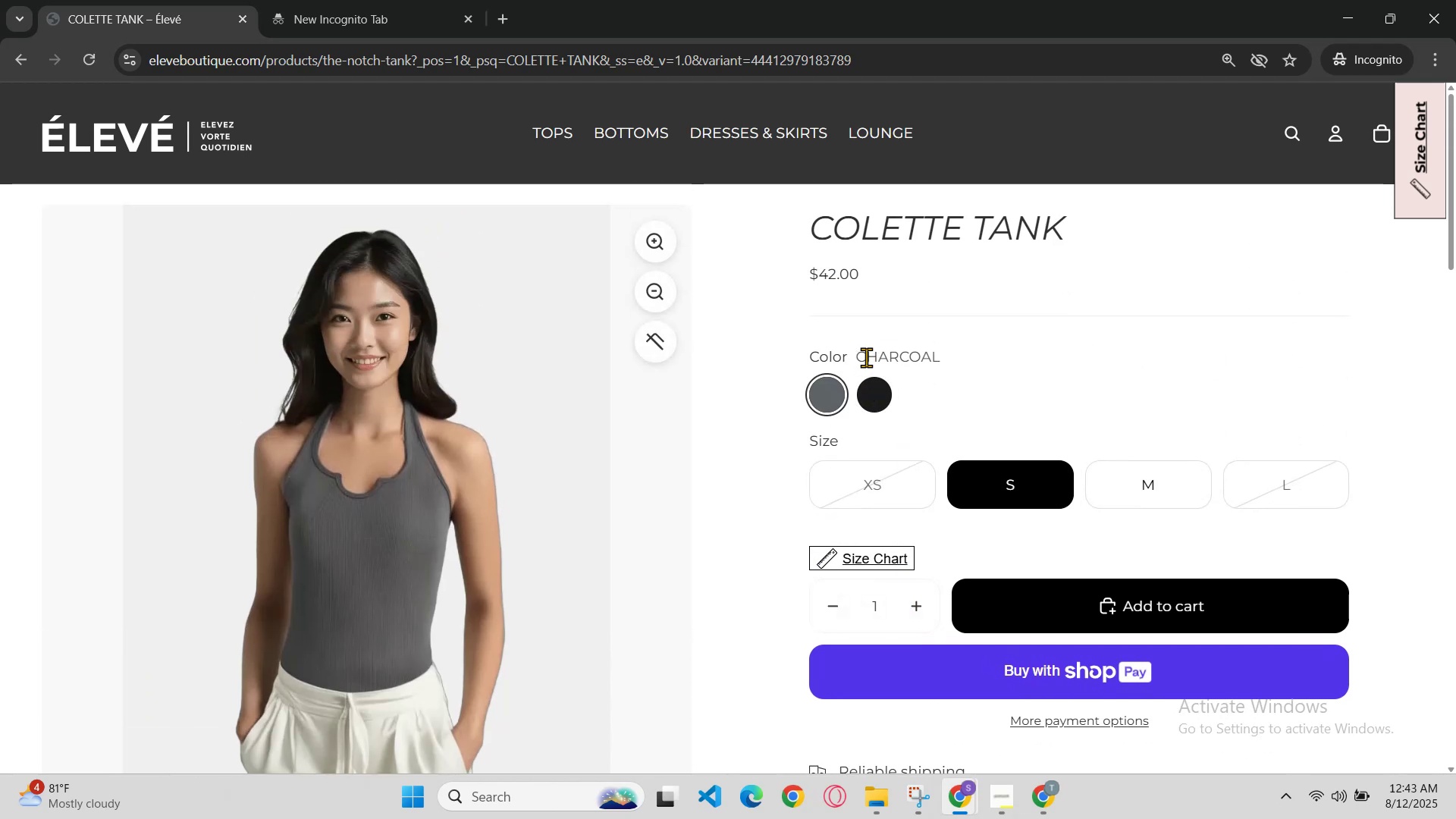 
left_click([858, 356])
 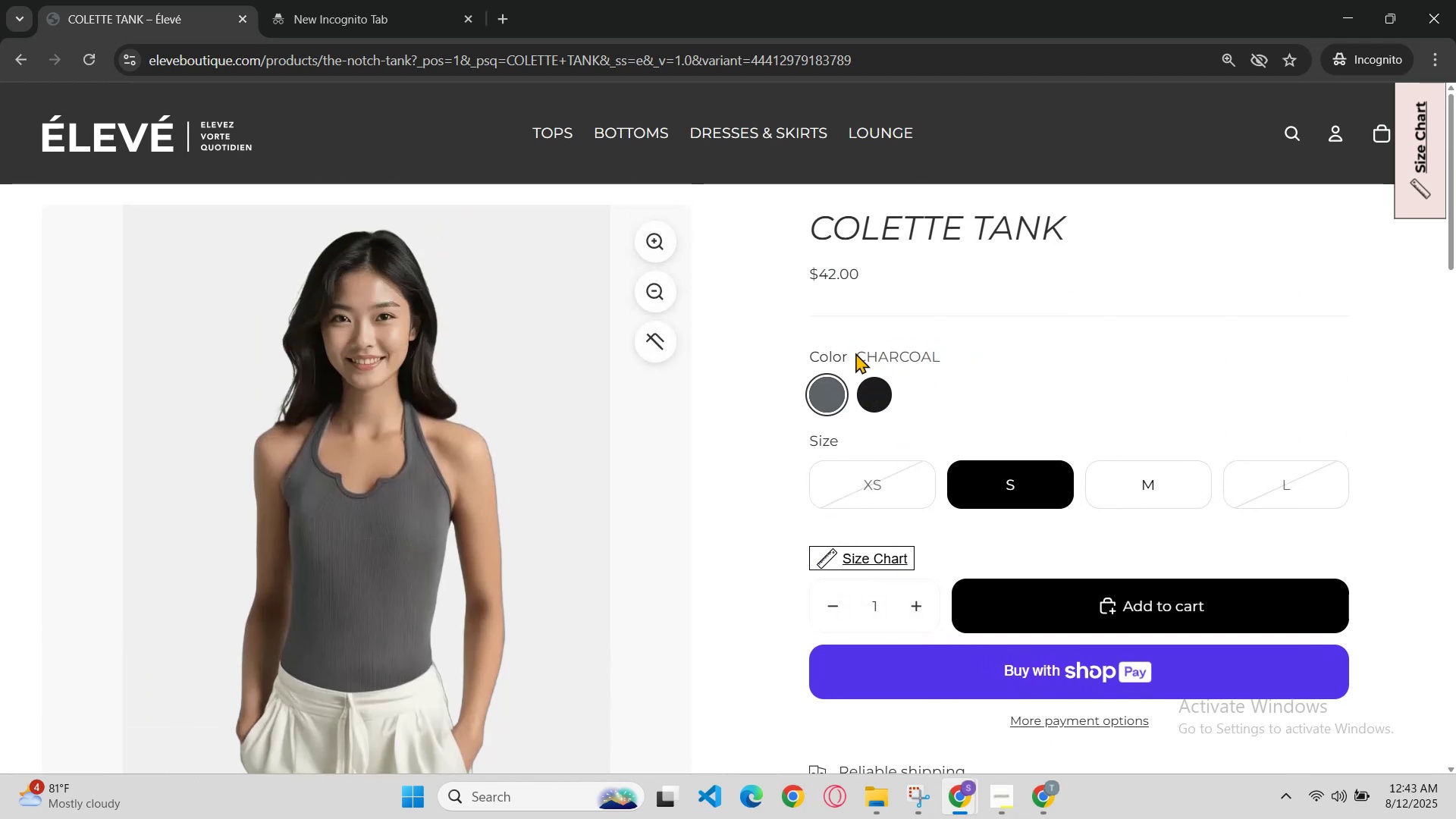 
key(Control+C)
 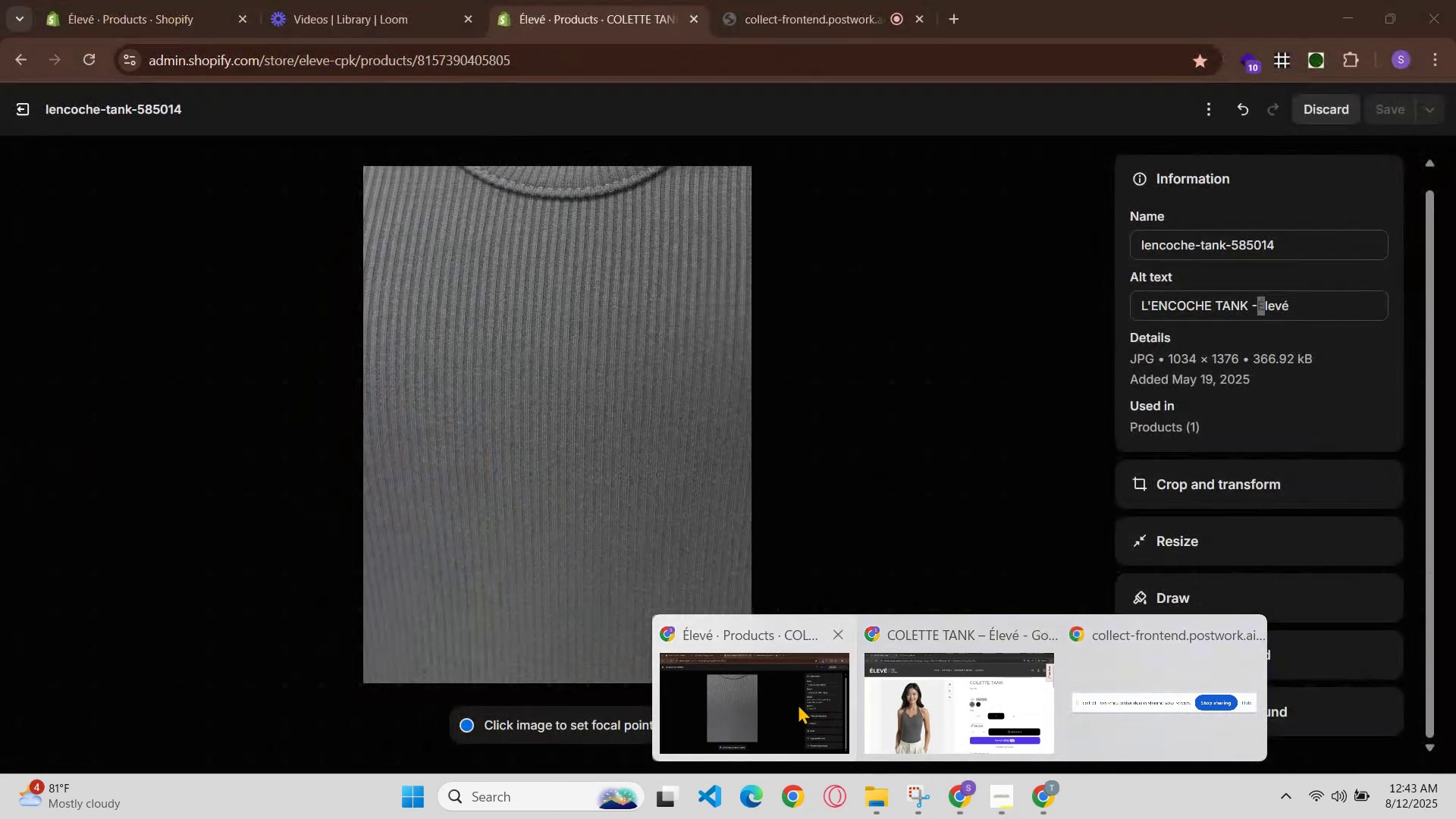 
left_click([1260, 304])
 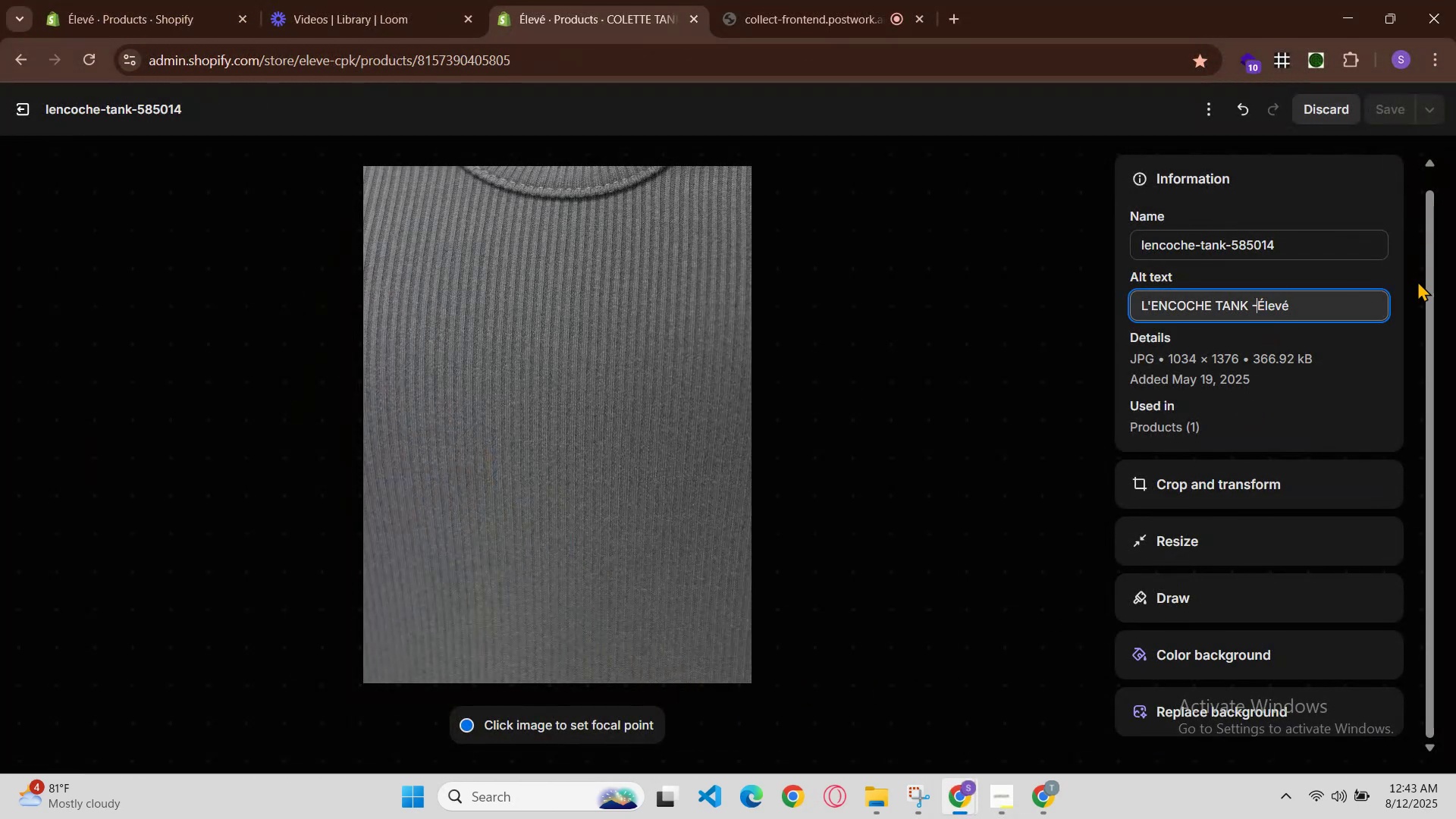 
key(Space)
 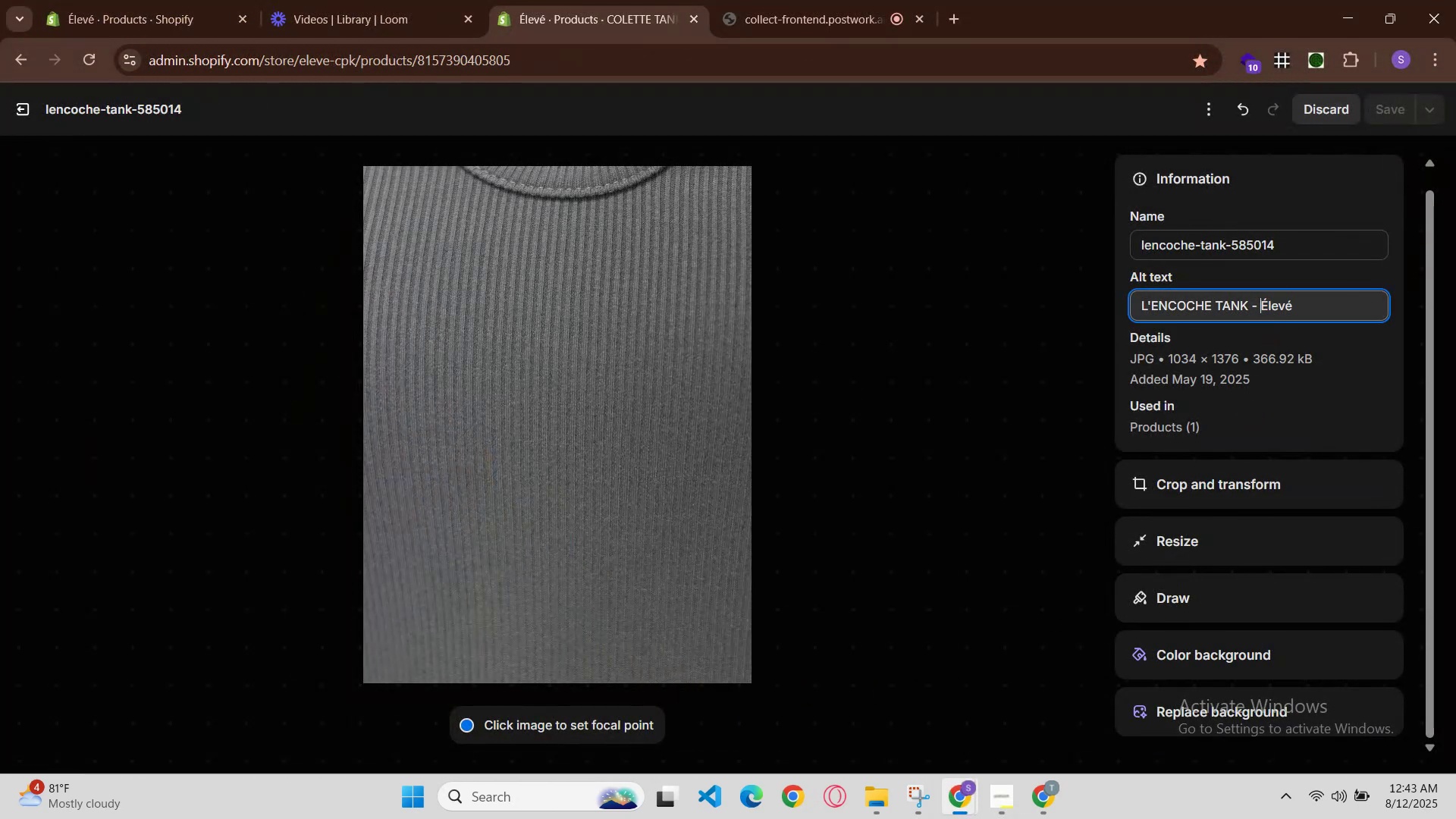 
key(Control+V)
 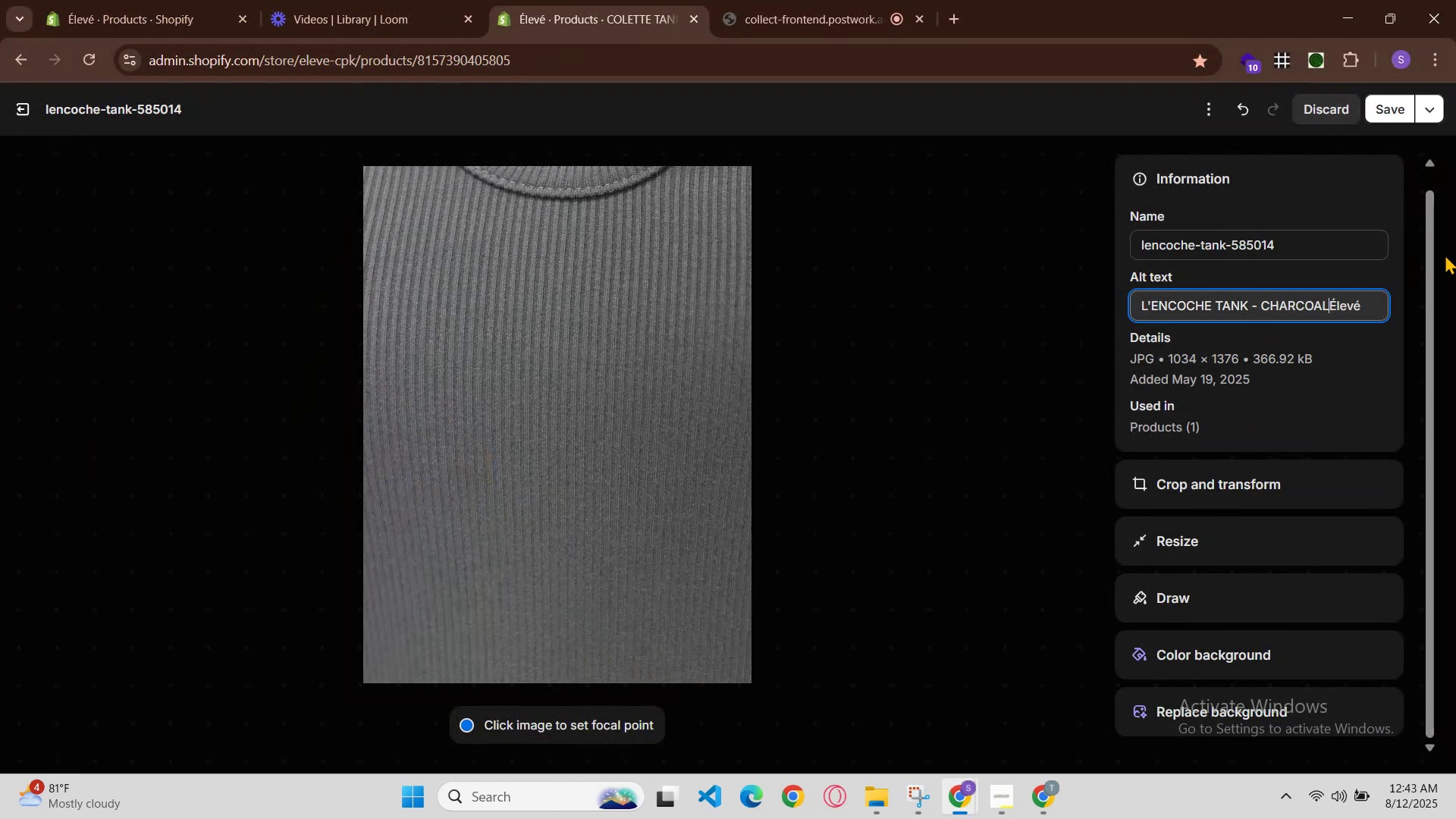 
key(Space)
 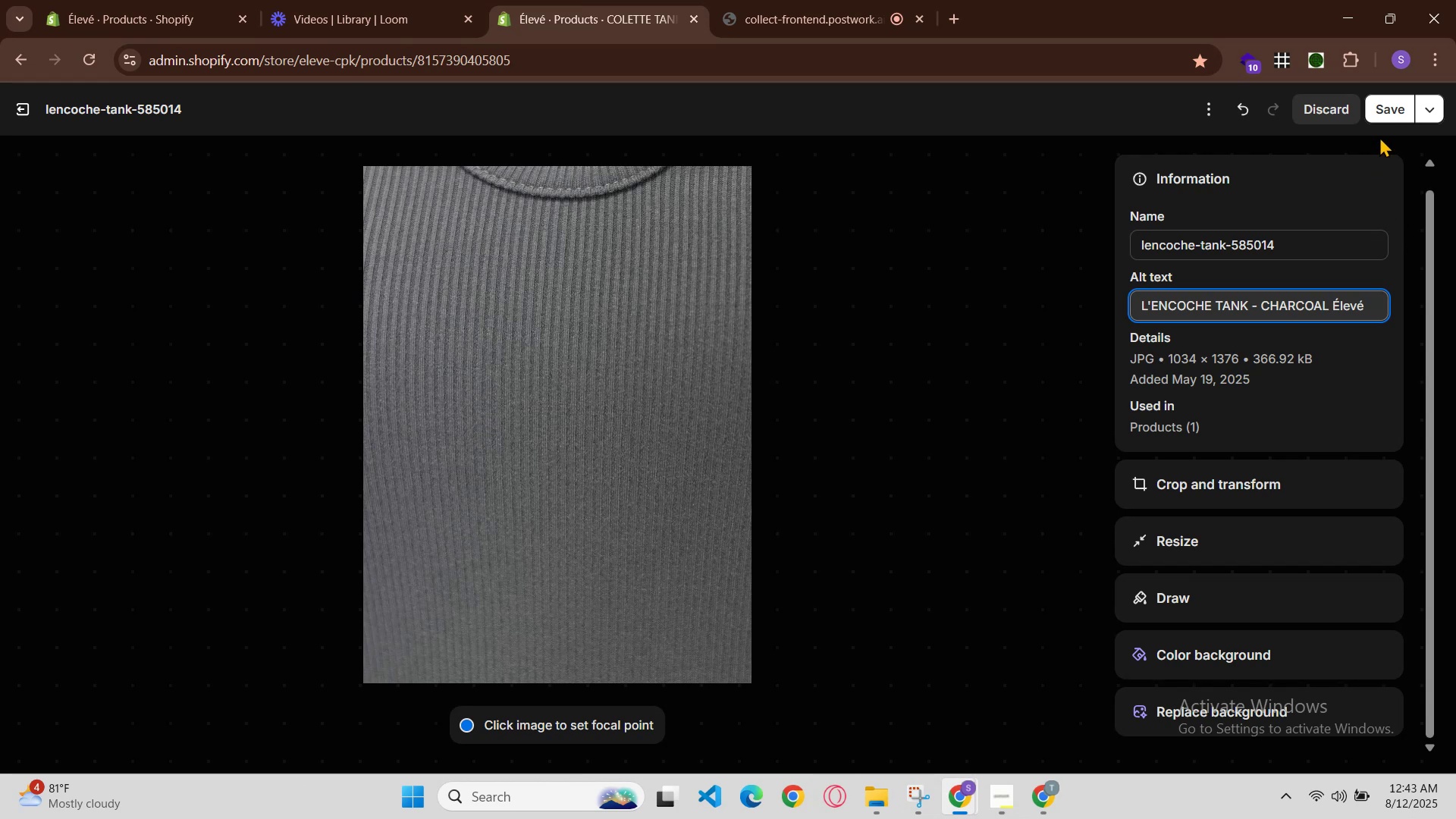 
left_click([1382, 115])
 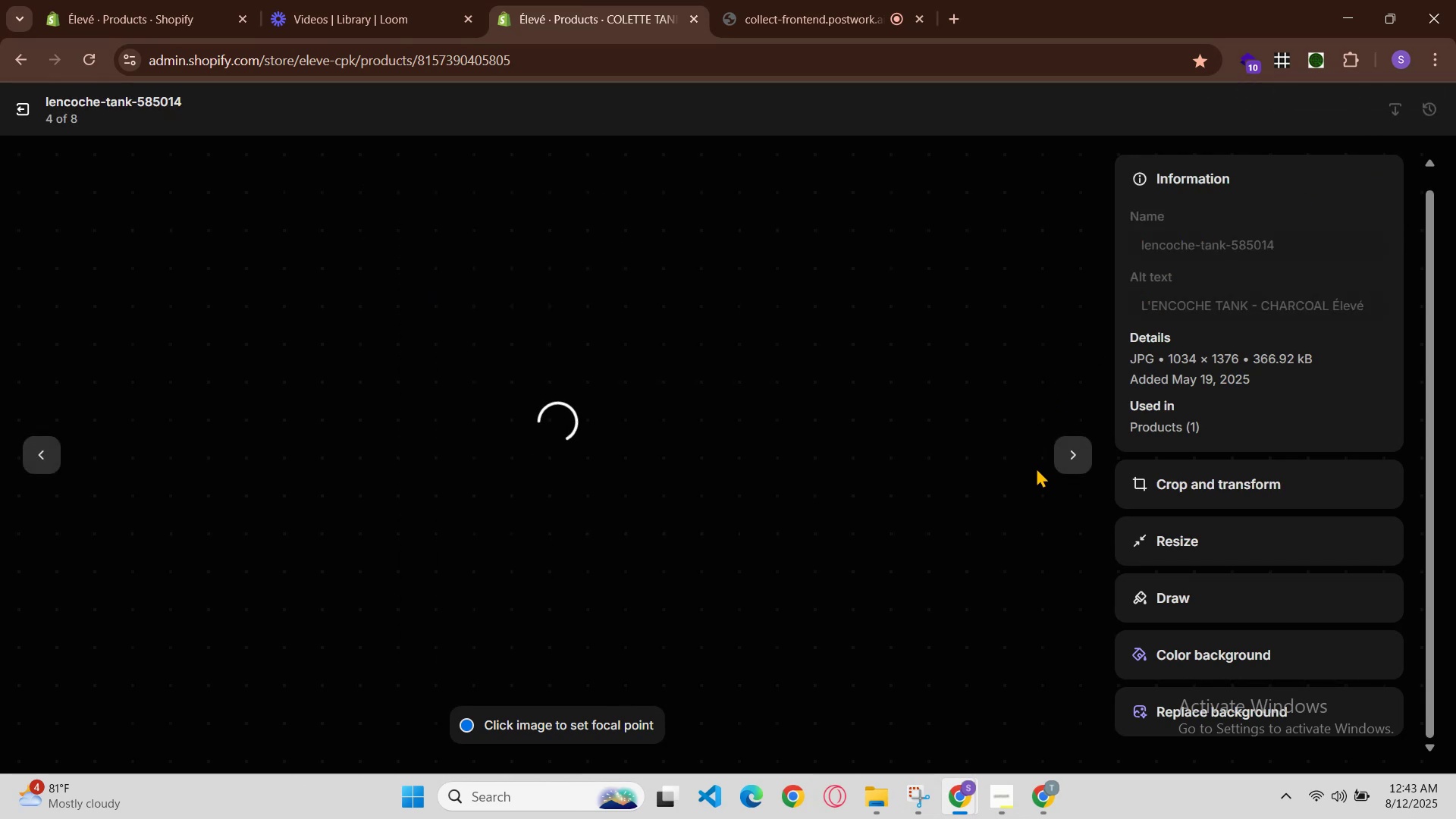 
left_click([1062, 450])
 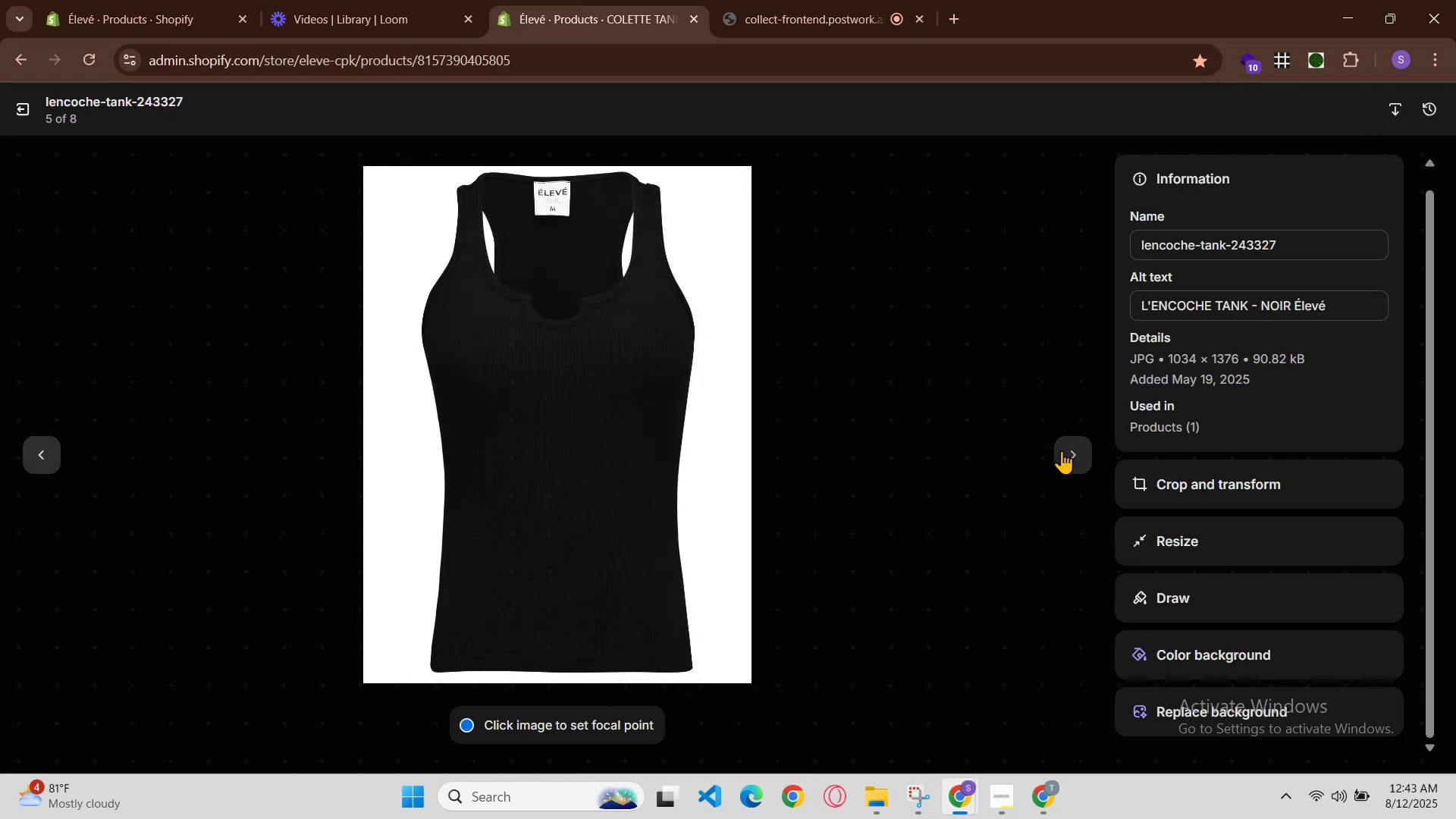 
left_click([1062, 450])
 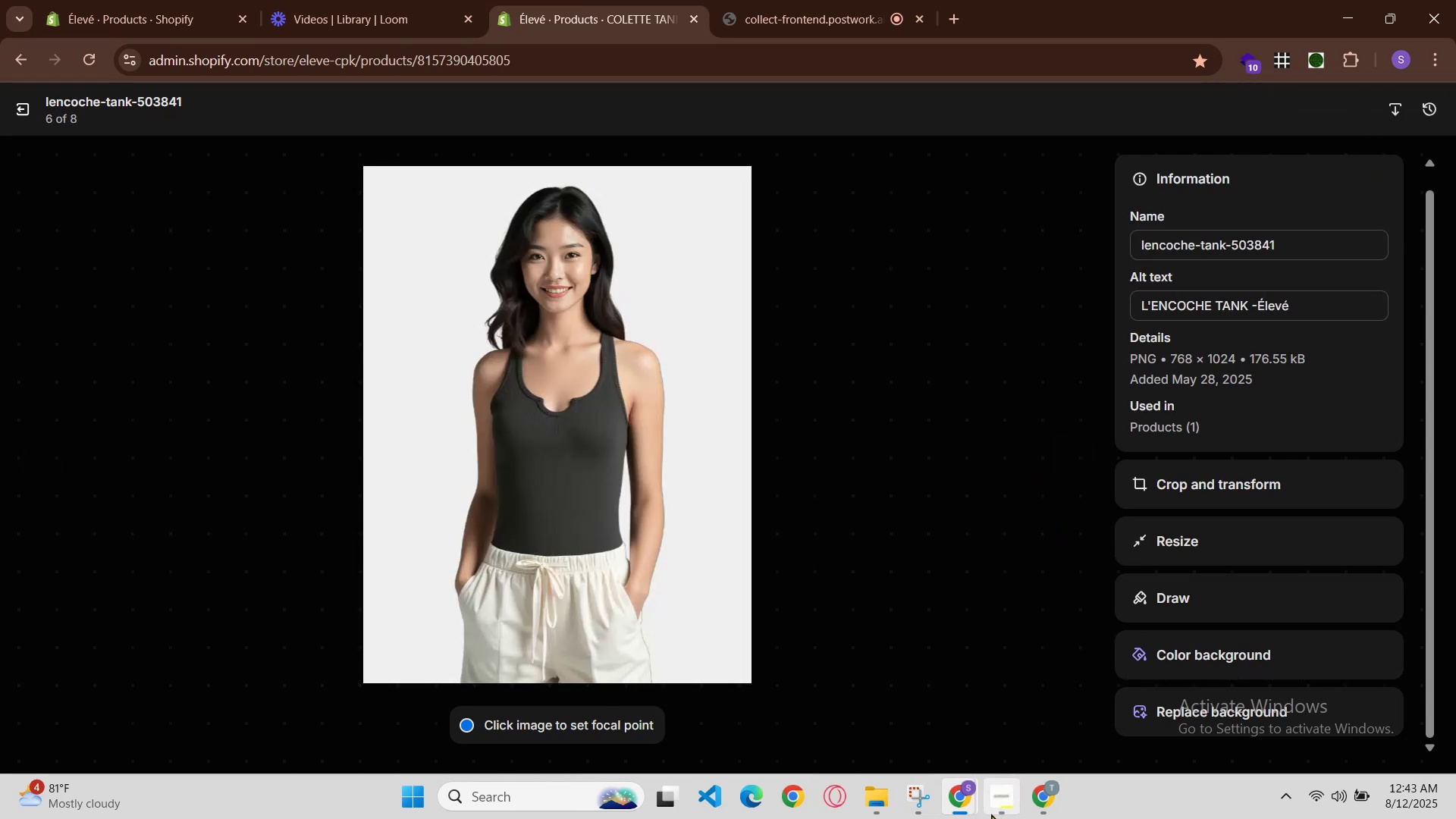 
wait(5.62)
 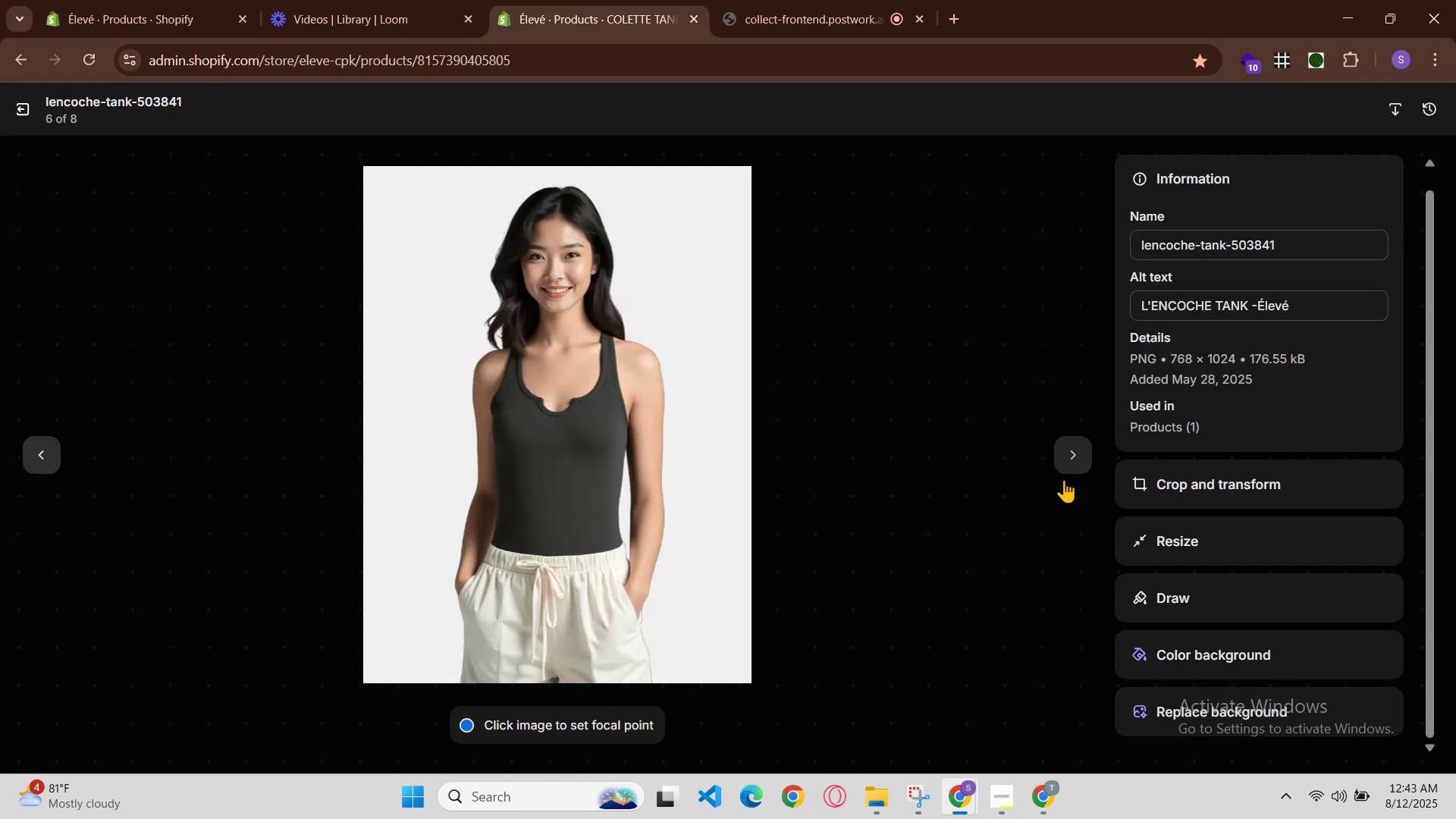 
left_click([886, 717])
 